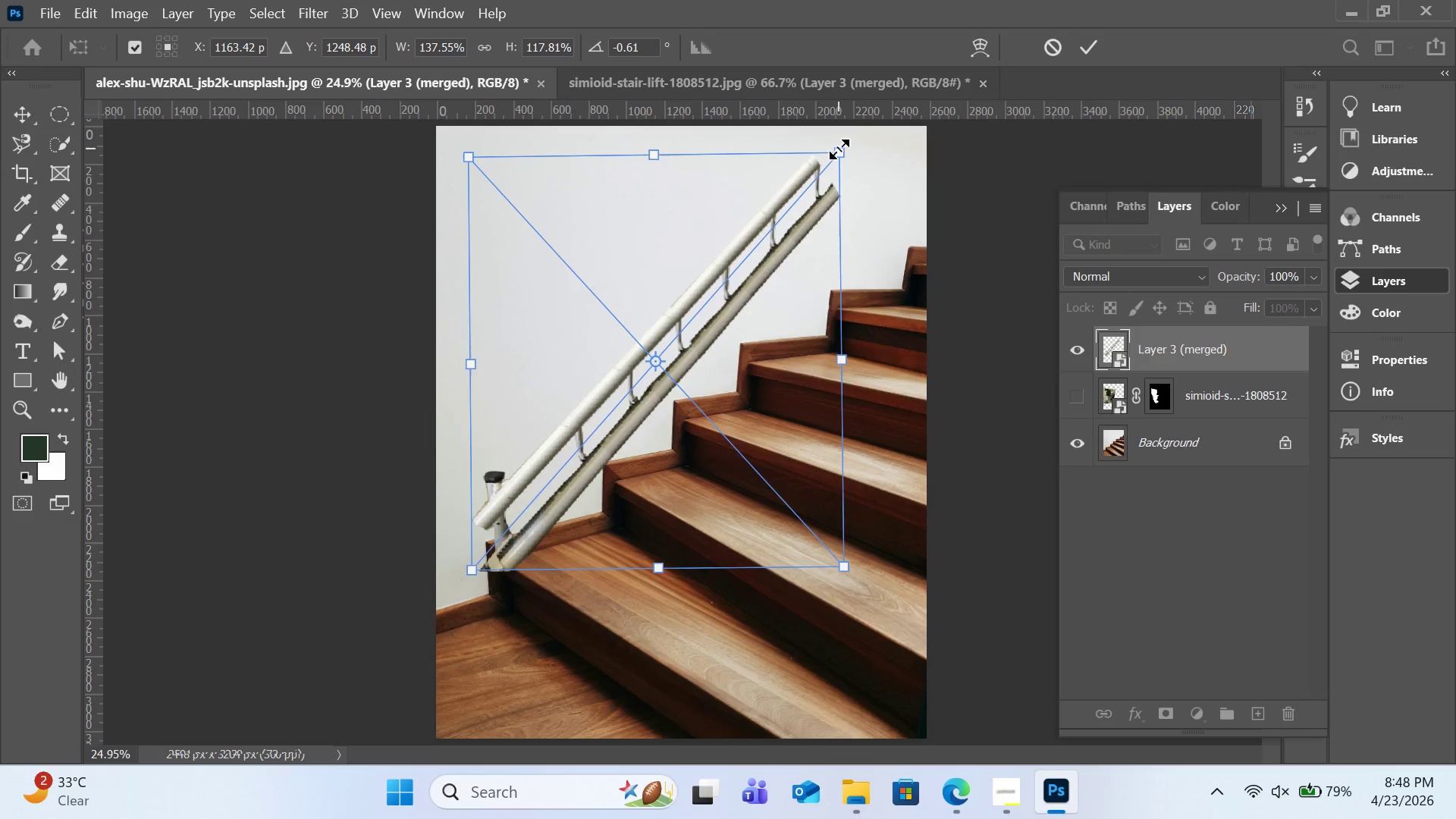 
left_click_drag(start_coordinate=[839, 149], to_coordinate=[916, 115])
 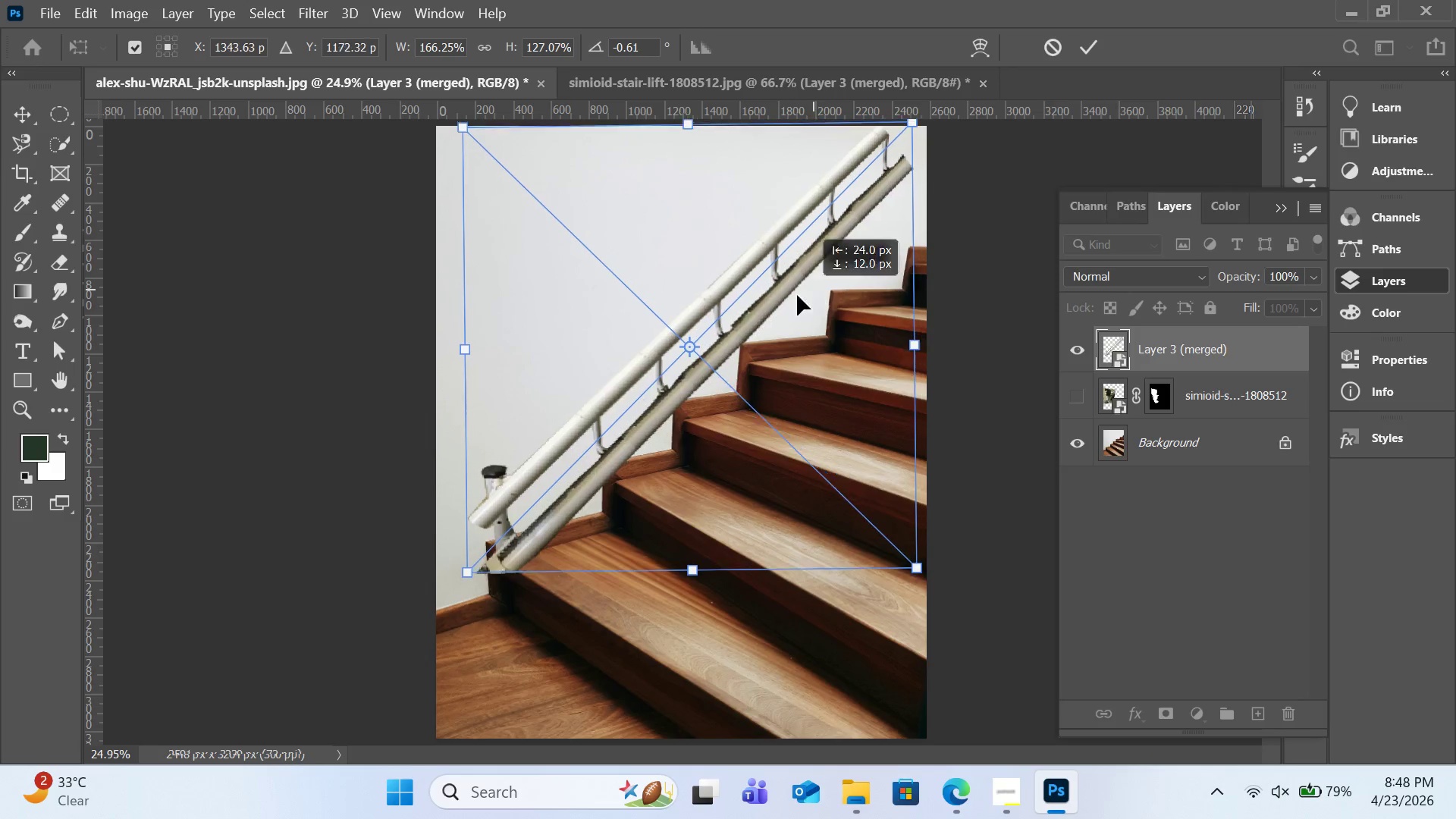 
left_click_drag(start_coordinate=[814, 289], to_coordinate=[802, 279])
 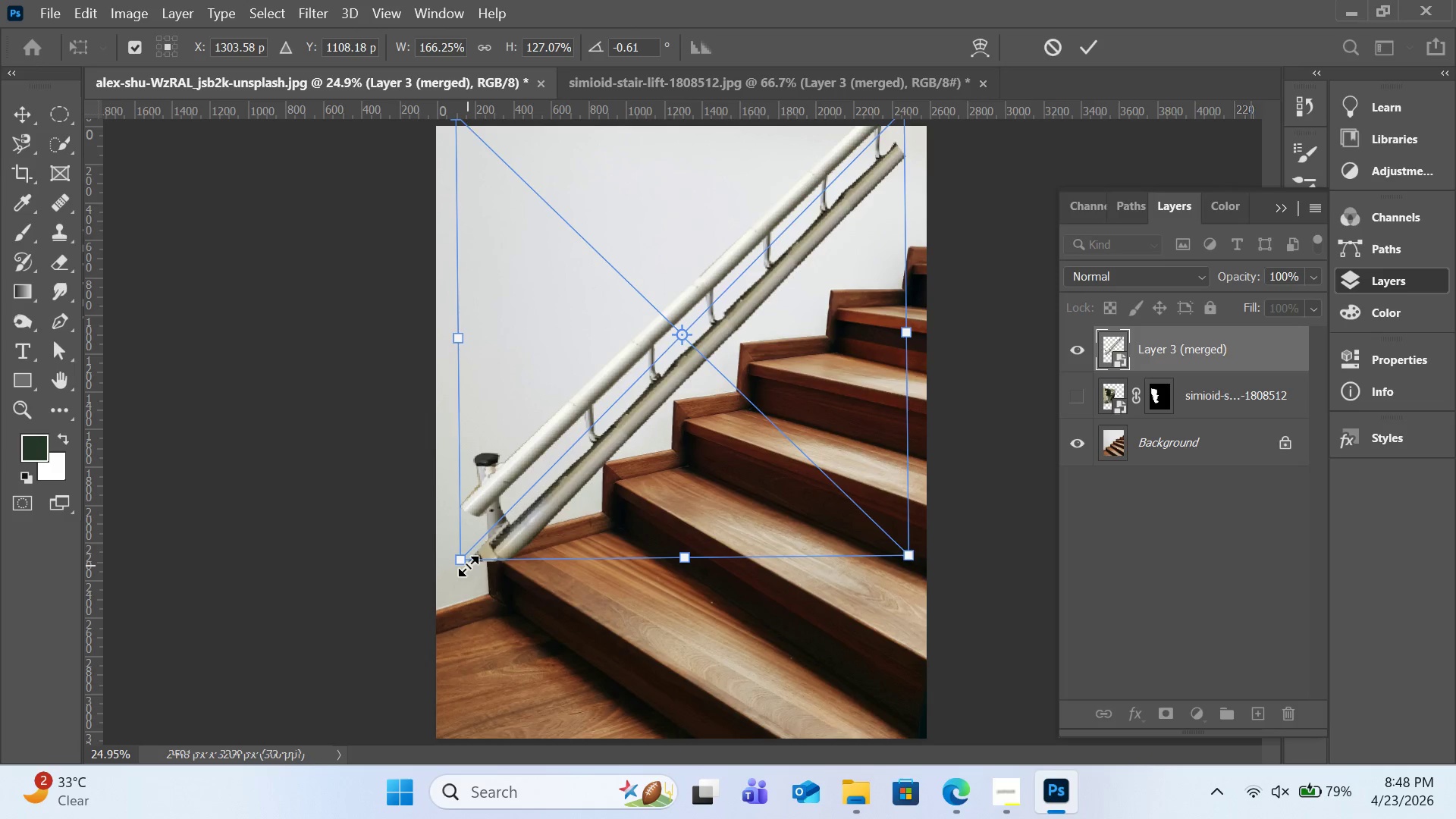 
left_click_drag(start_coordinate=[468, 566], to_coordinate=[434, 598])
 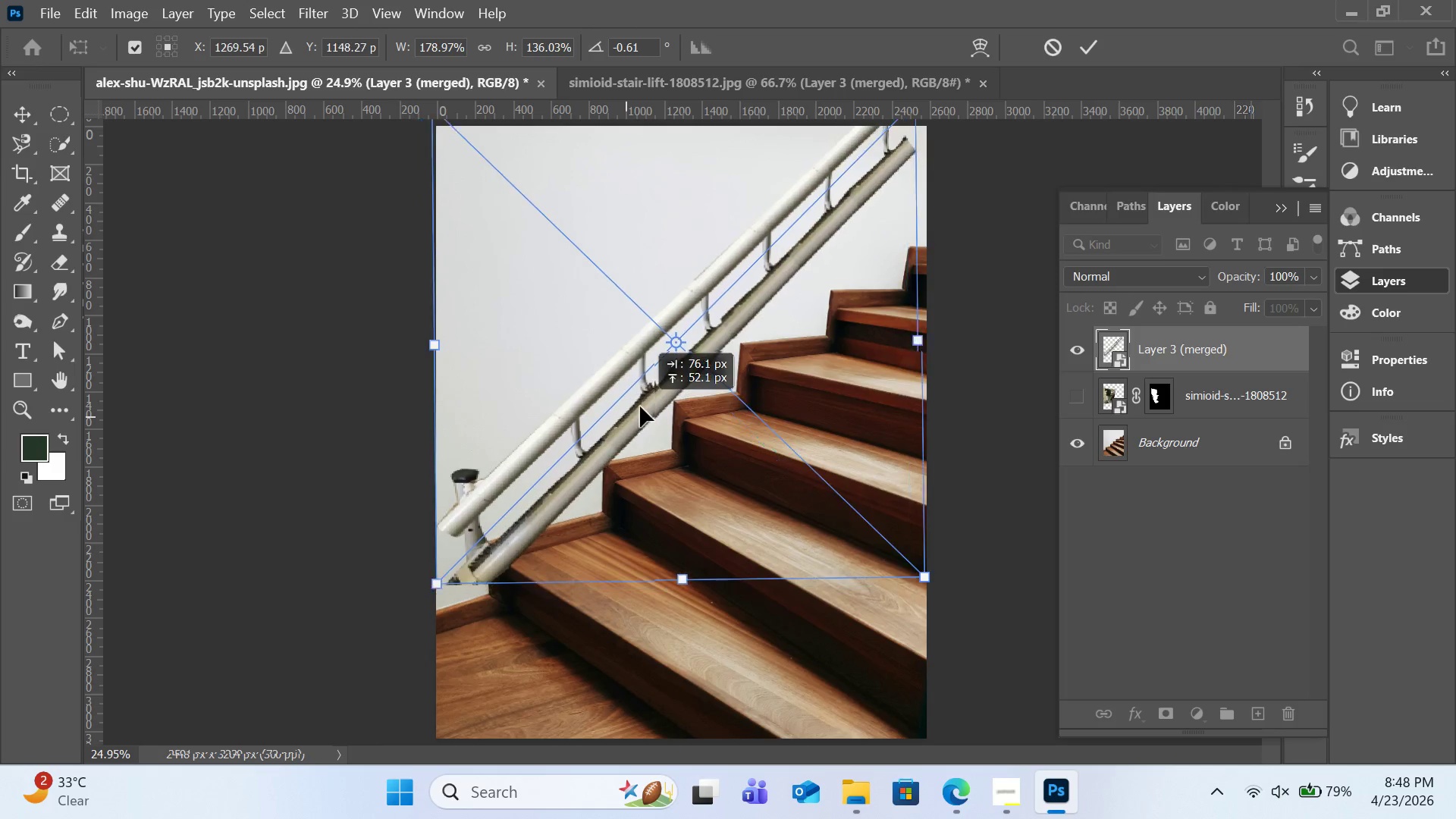 
left_click_drag(start_coordinate=[626, 416], to_coordinate=[640, 406])
 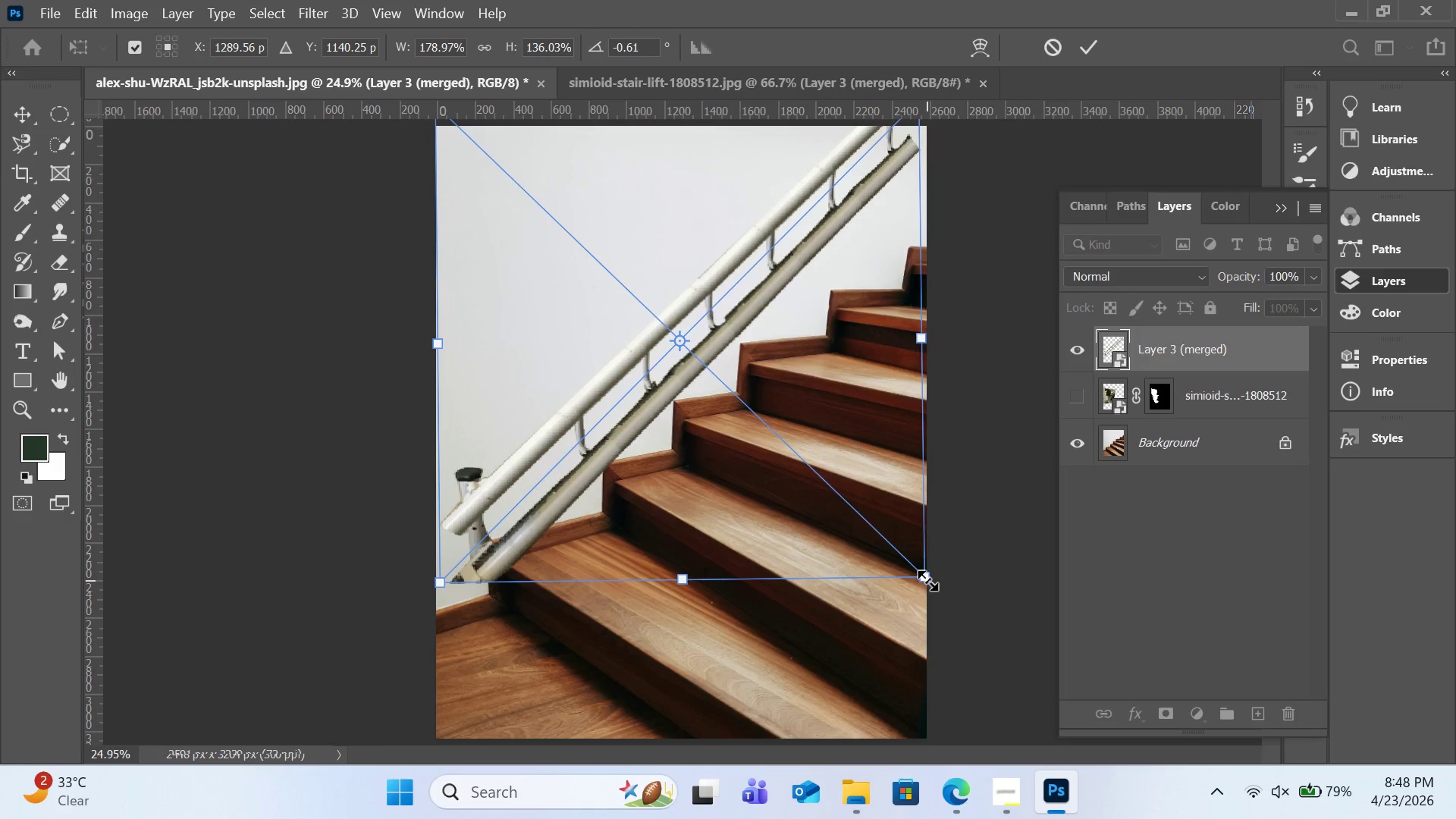 
left_click_drag(start_coordinate=[927, 581], to_coordinate=[931, 602])
 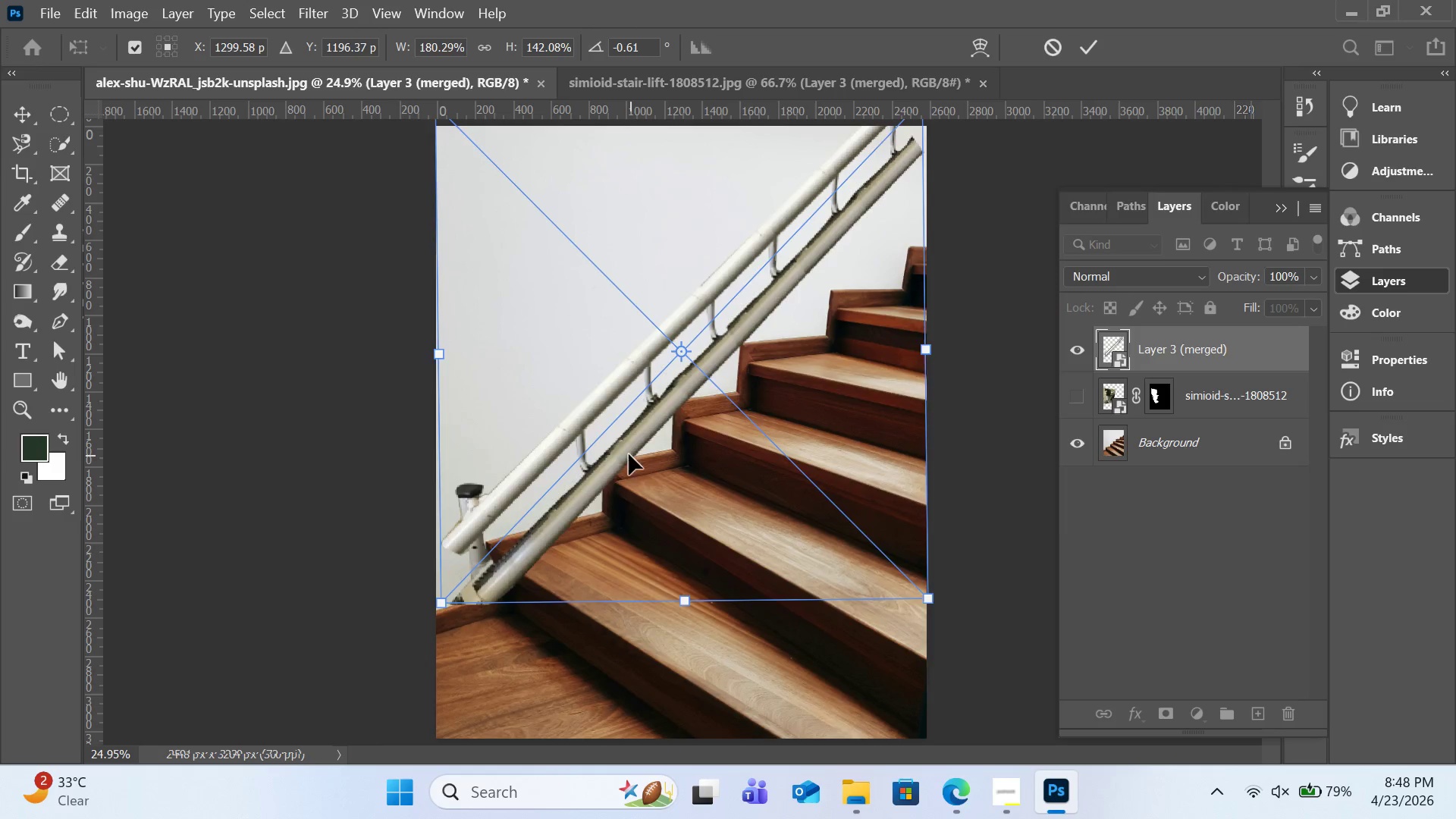 
left_click_drag(start_coordinate=[631, 456], to_coordinate=[636, 460])
 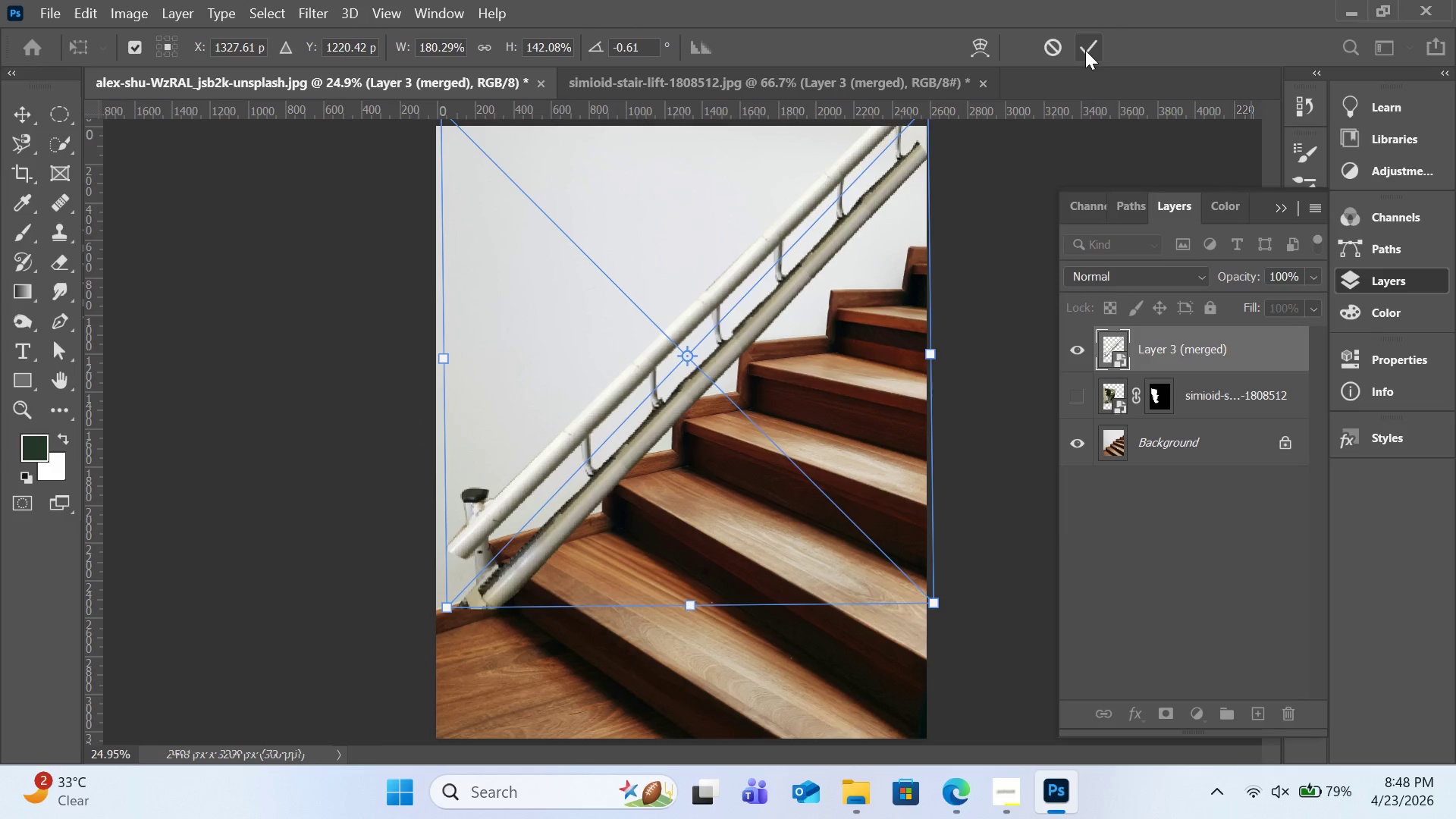 
left_click([1085, 50])
 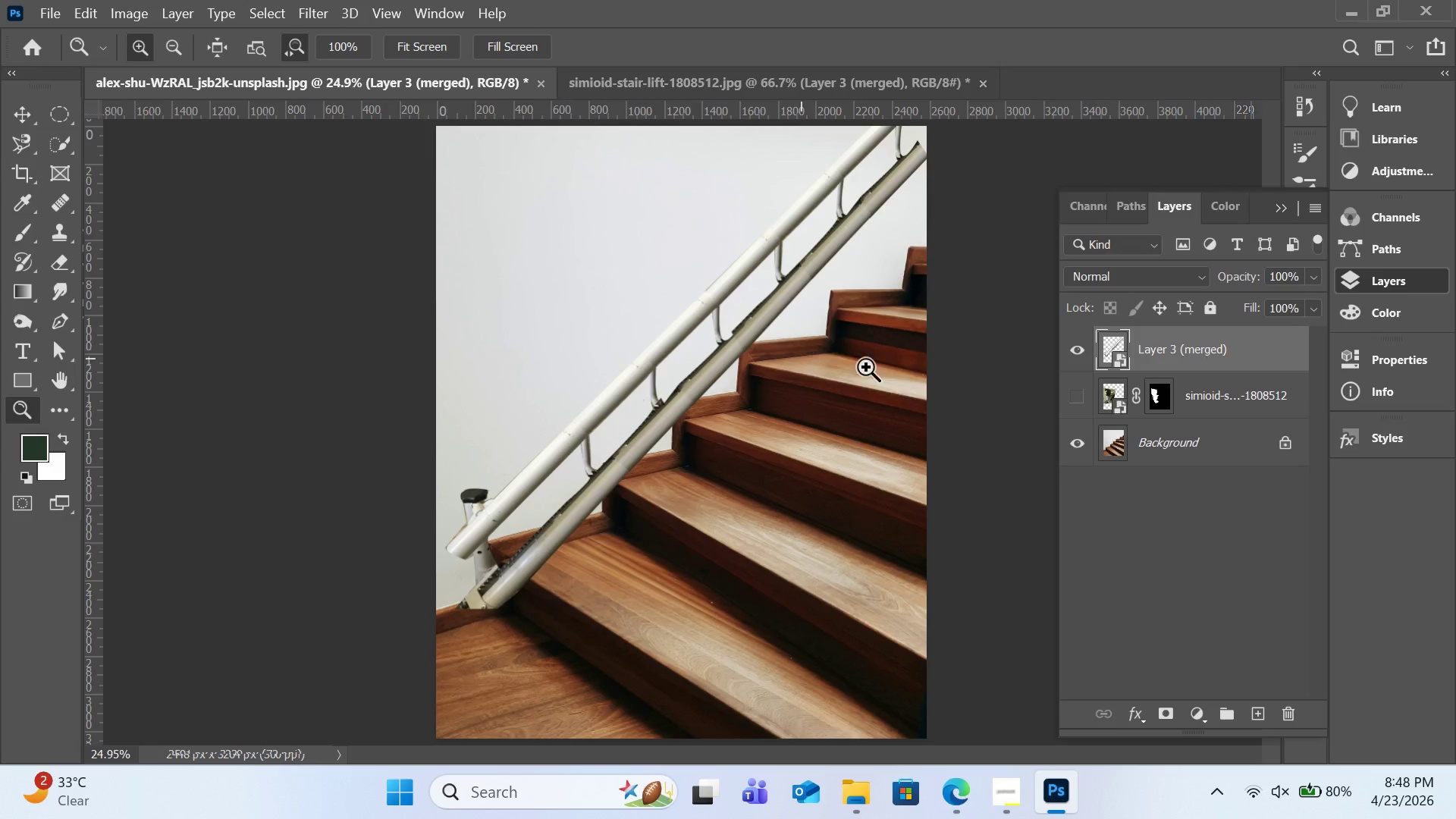 
wait(5.16)
 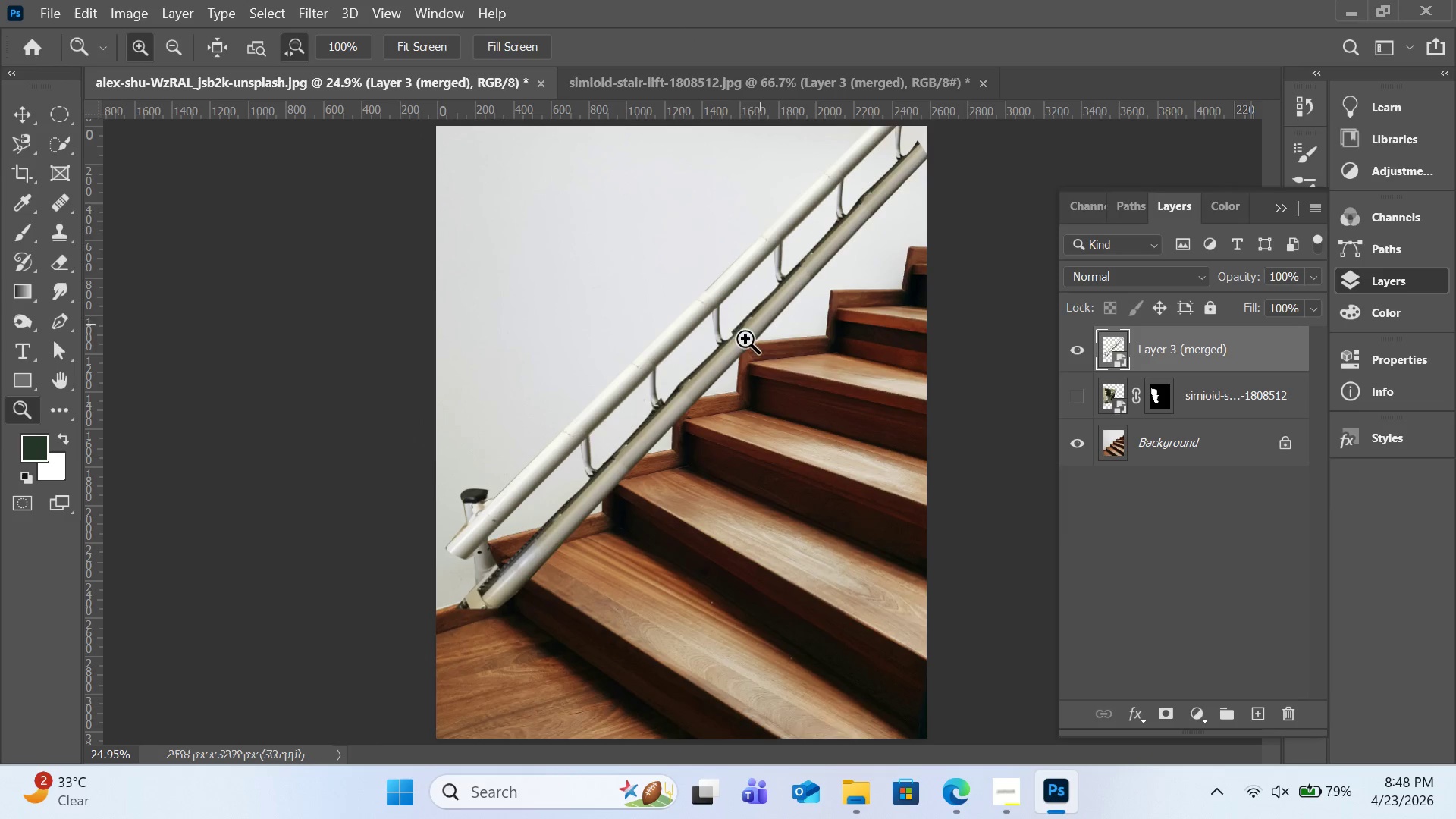 
hold_key(key=ControlLeft, duration=1.27)
left_click([1112, 342])
 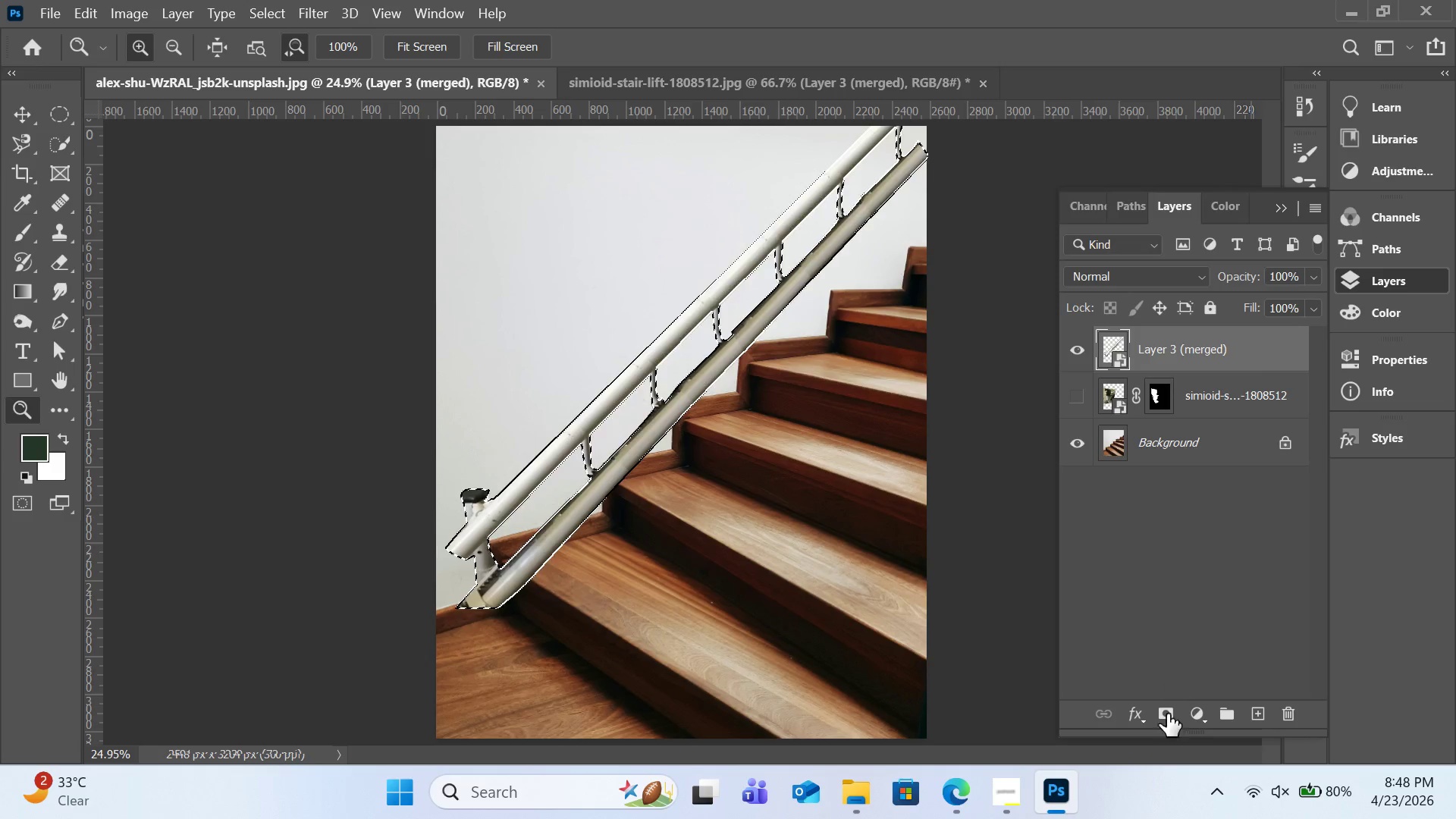 
left_click([1165, 714])
 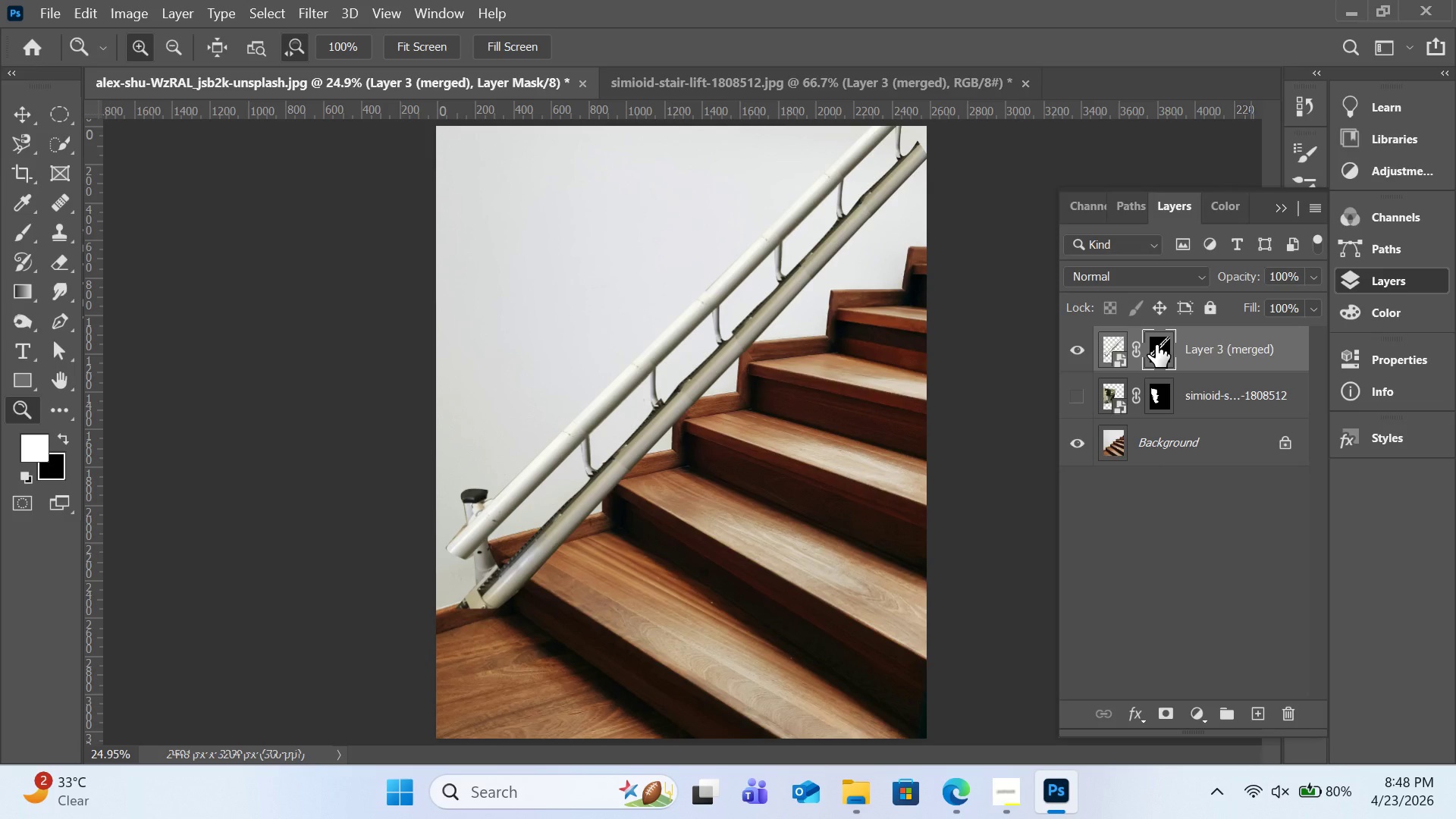 
wait(8.55)
 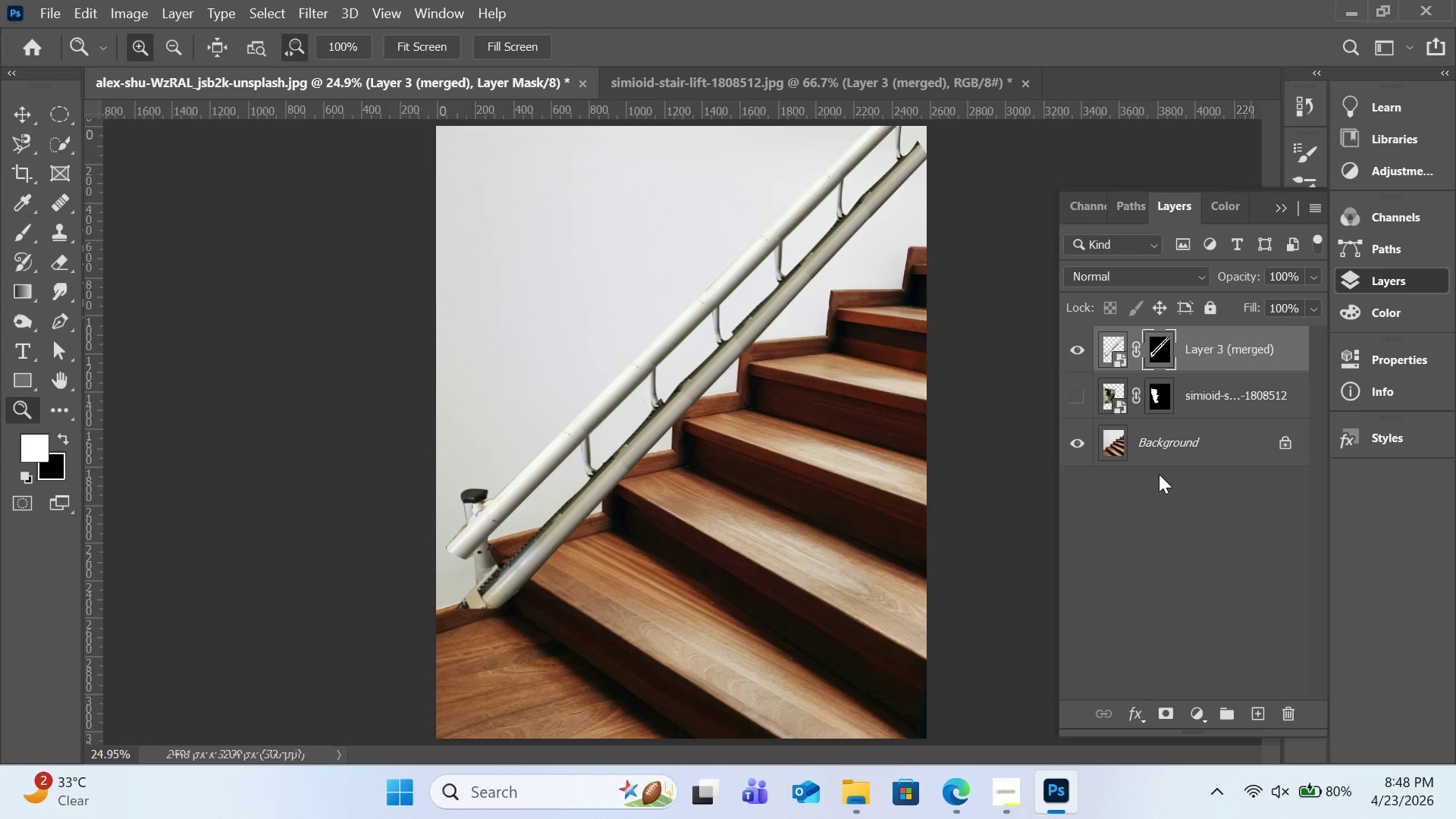 
key(Control+Equal)
 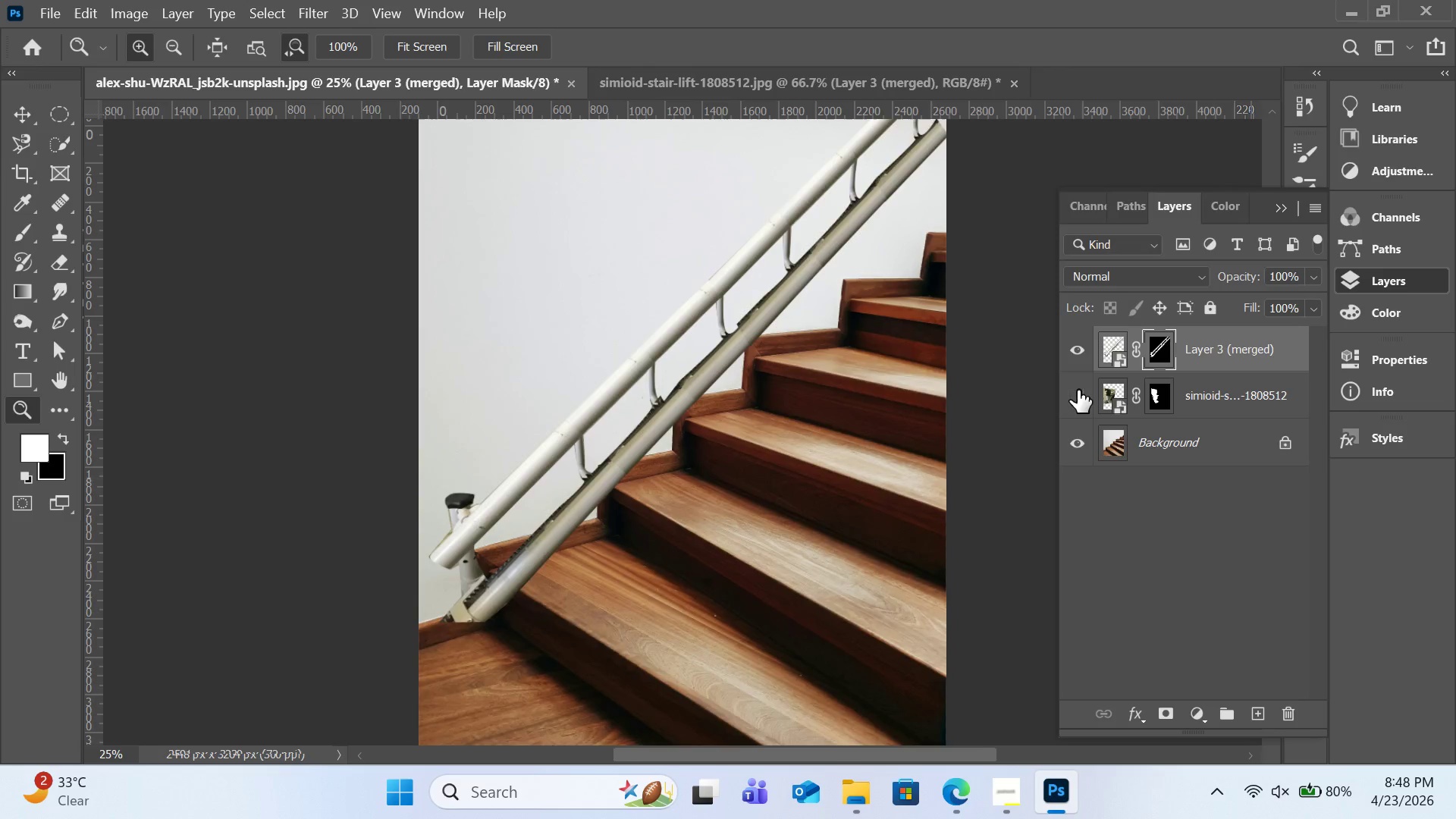 
key(Control+Equal)
 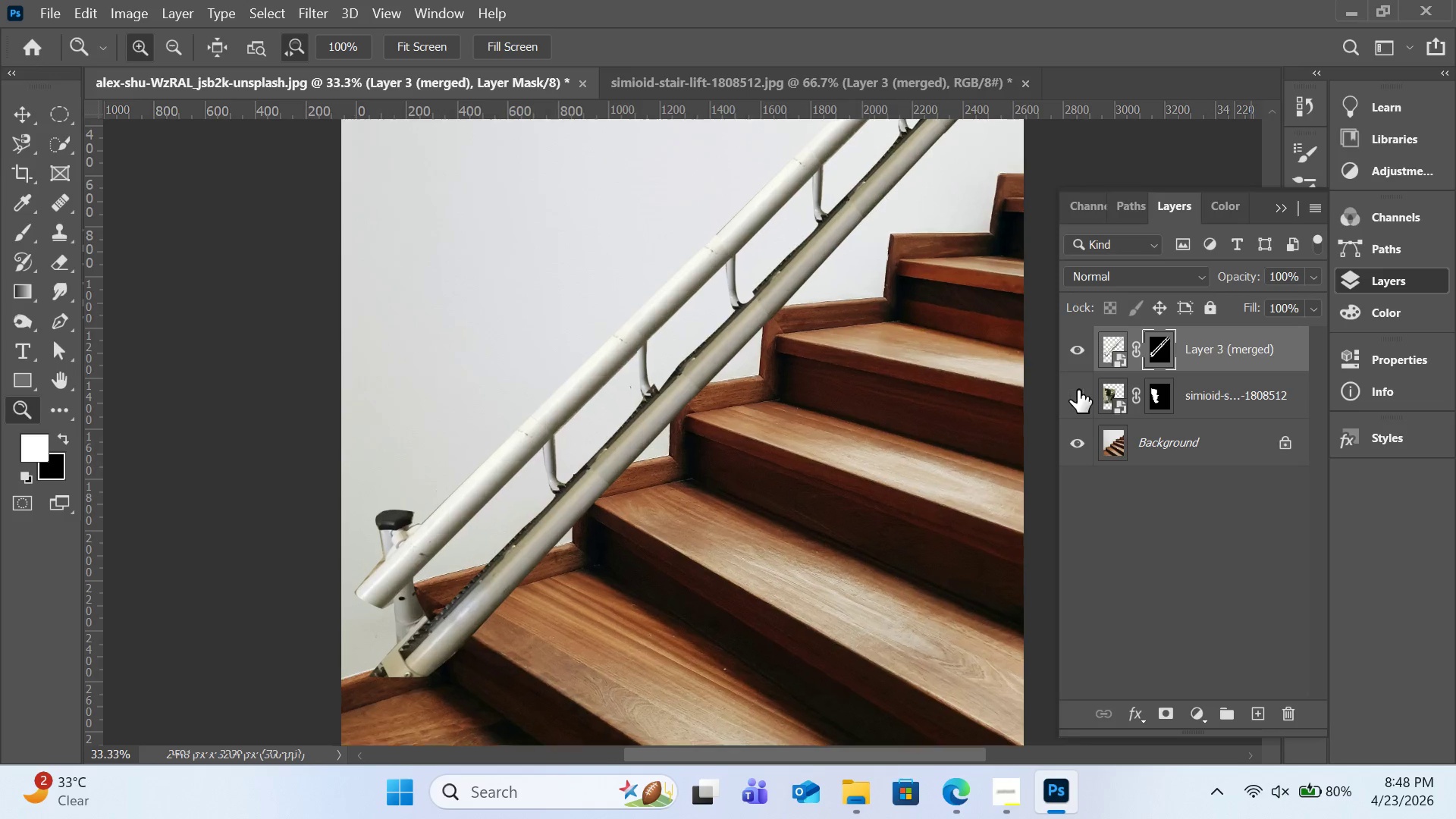 
key(Control+Equal)
 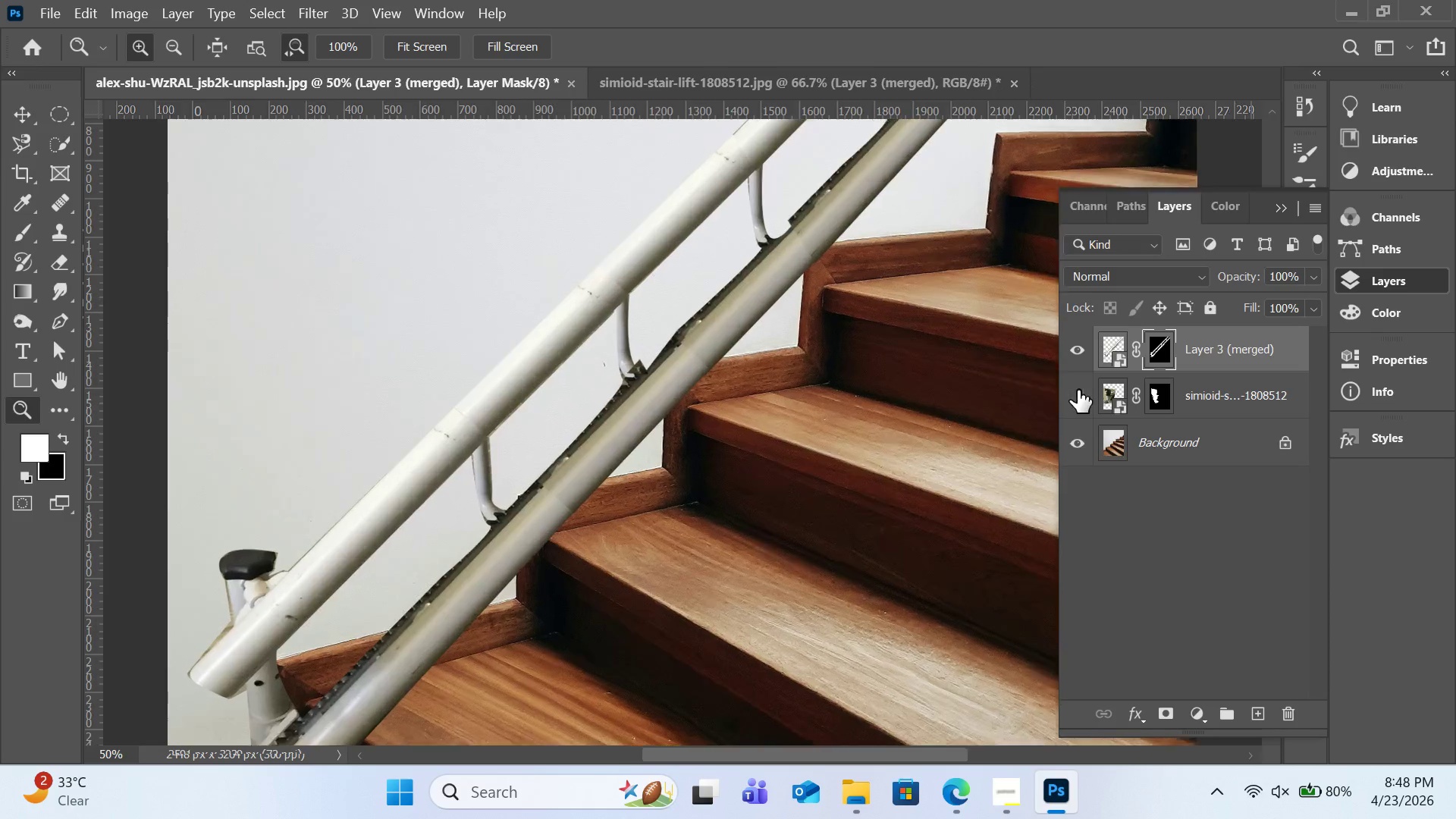 
key(Control+Equal)
 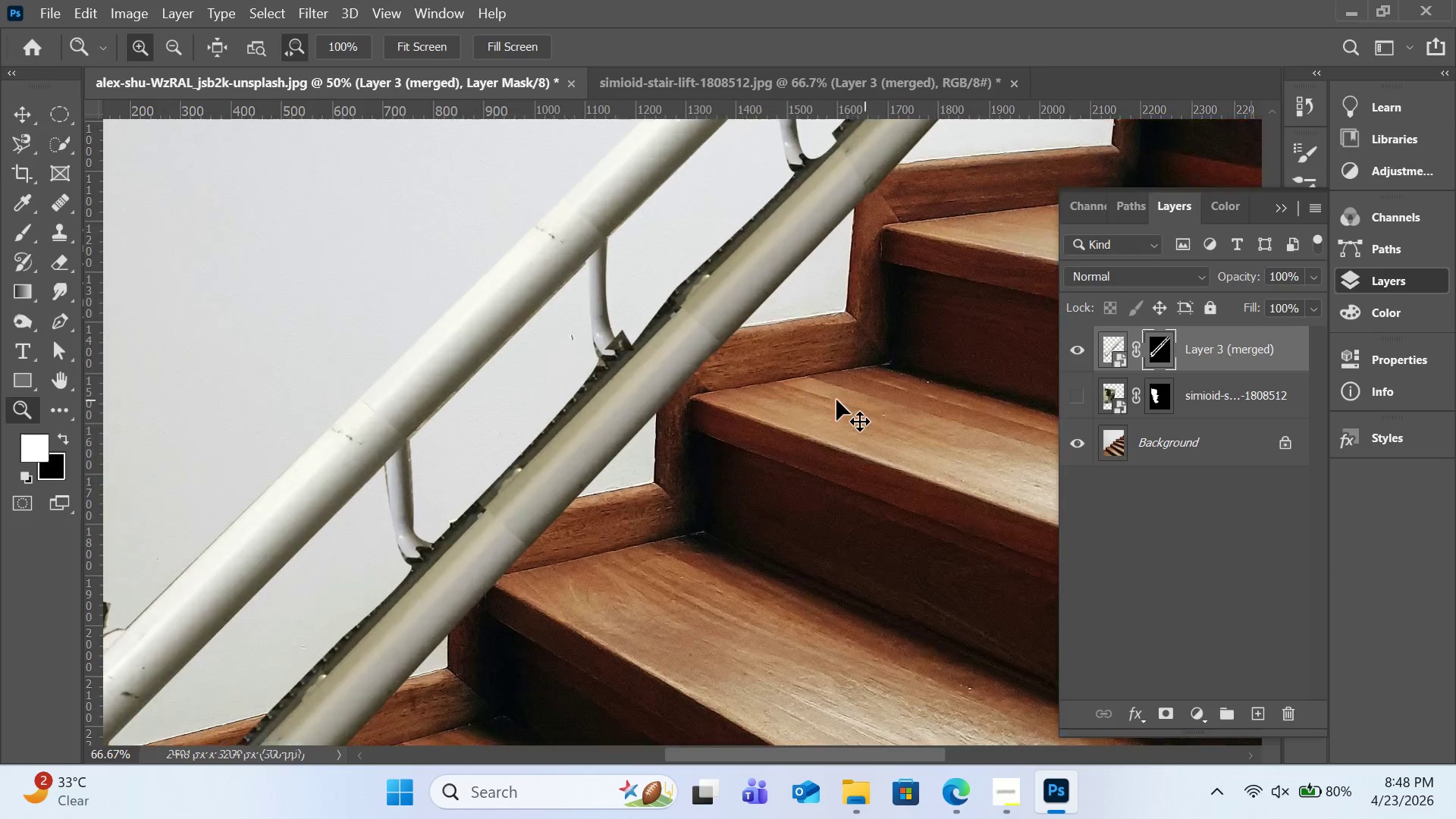 
key(Control+Equal)
 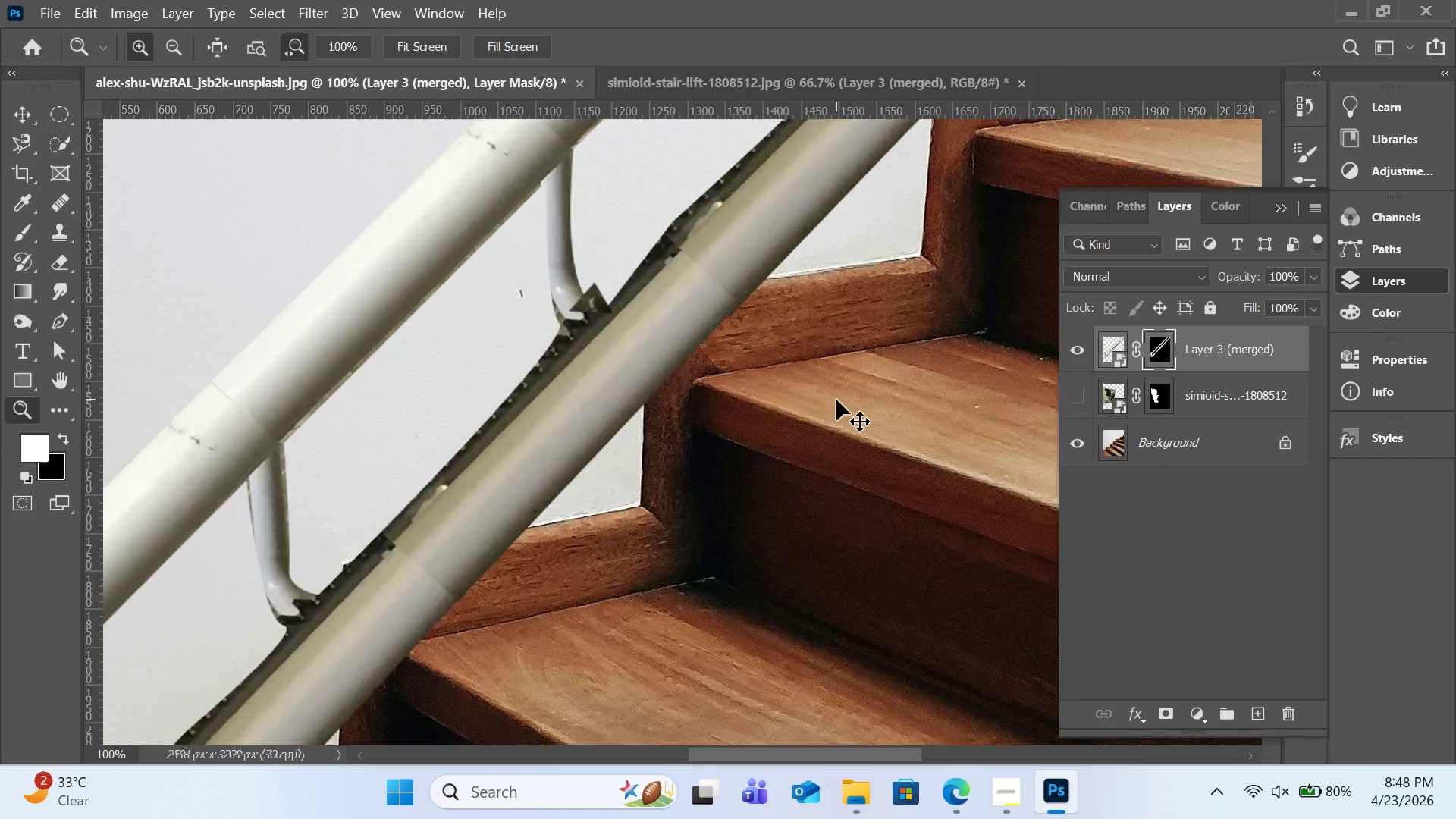 
key(Control+Equal)
 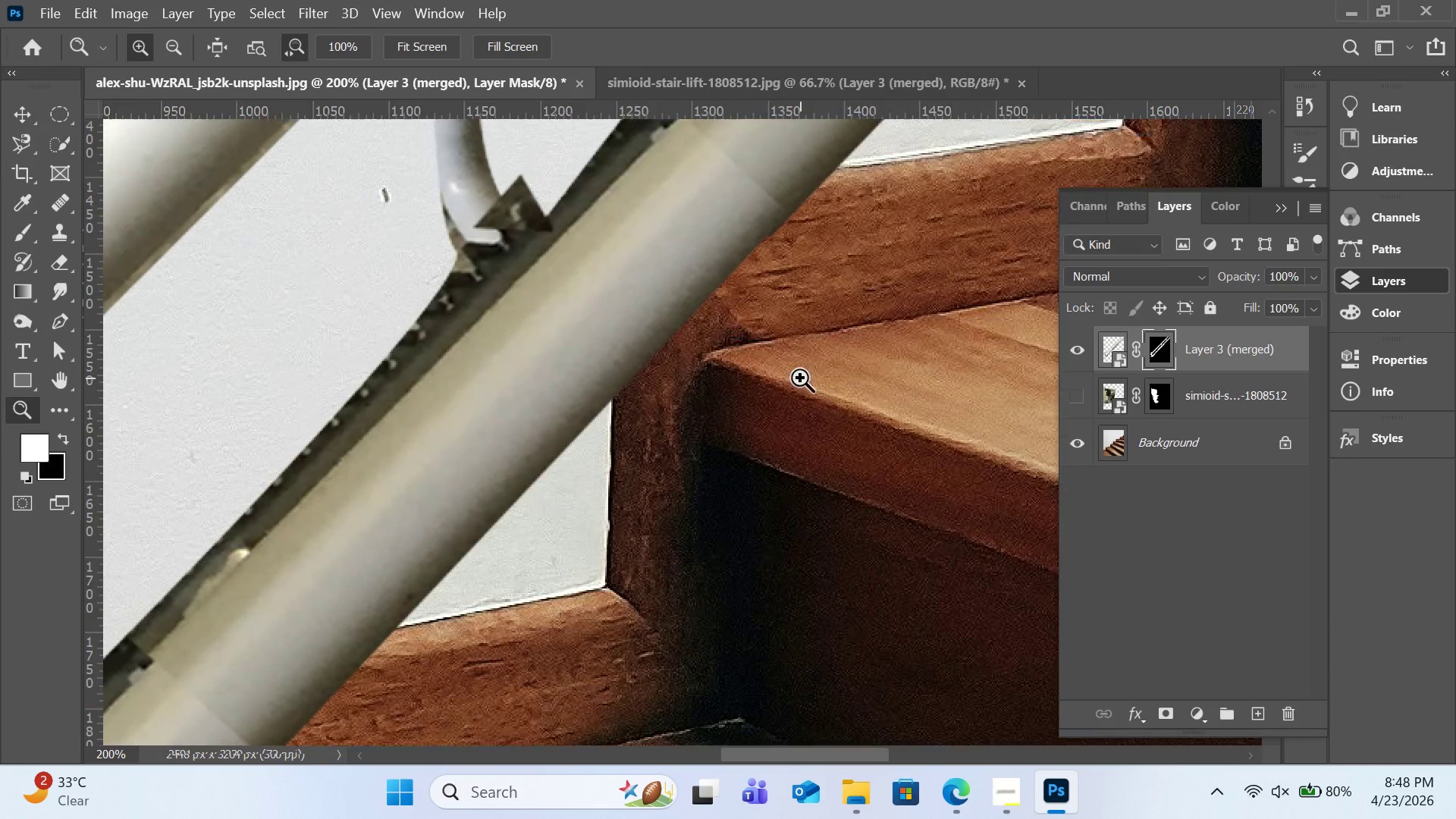 
scroll: coordinate [800, 378], scroll_direction: up, amount: 20.0
 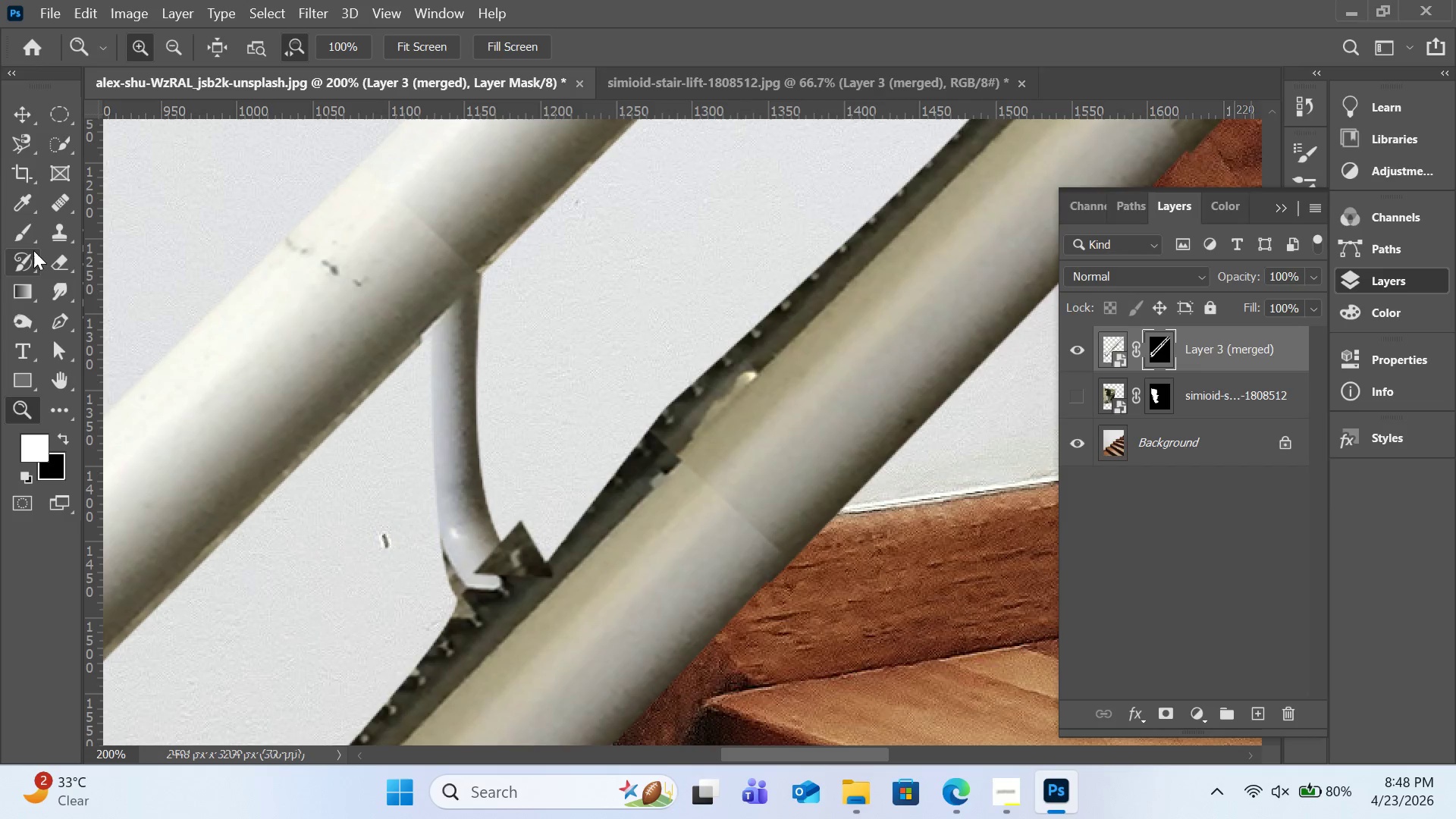 
left_click([18, 231])
 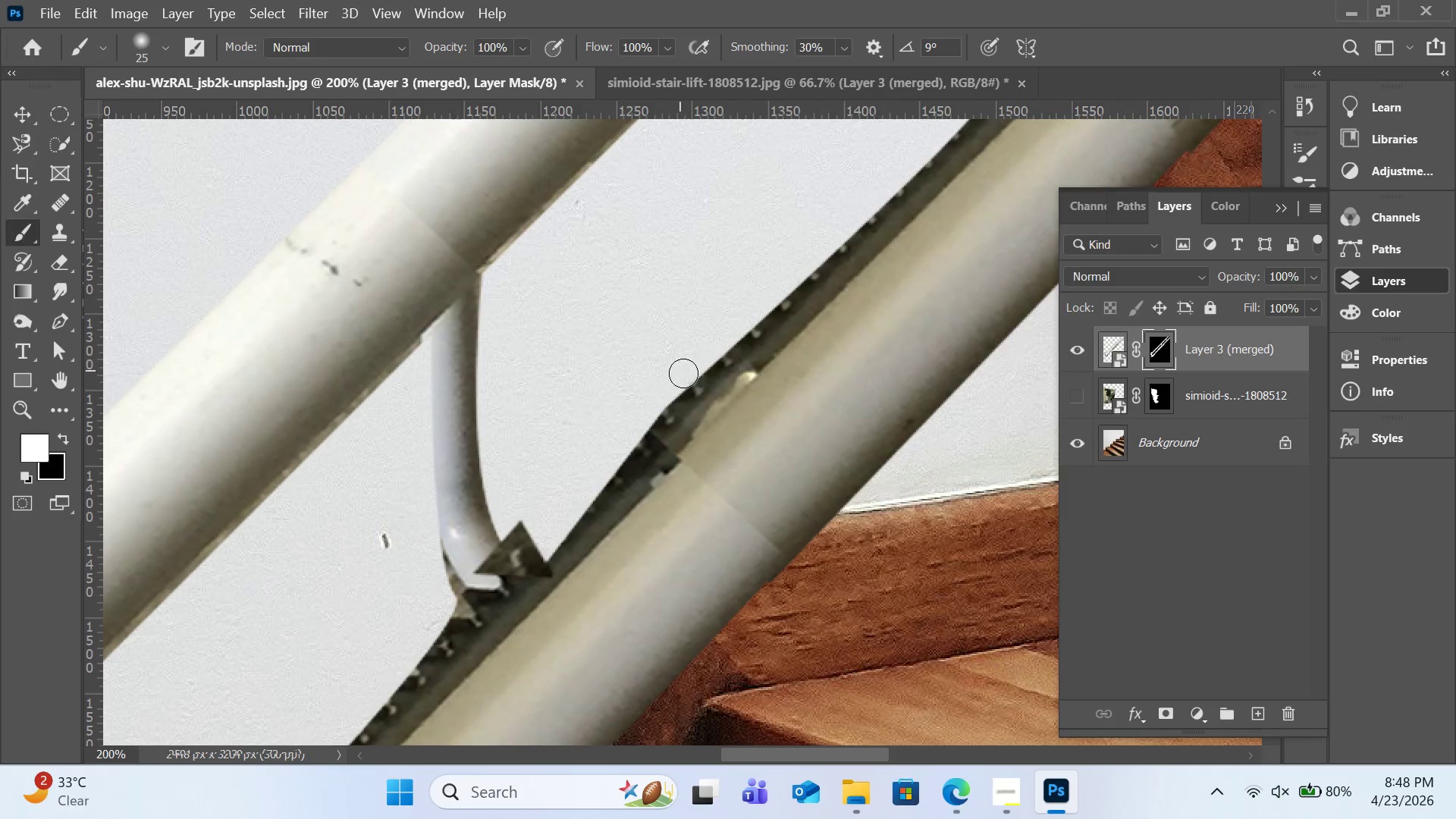 
left_click_drag(start_coordinate=[683, 374], to_coordinate=[673, 412])
 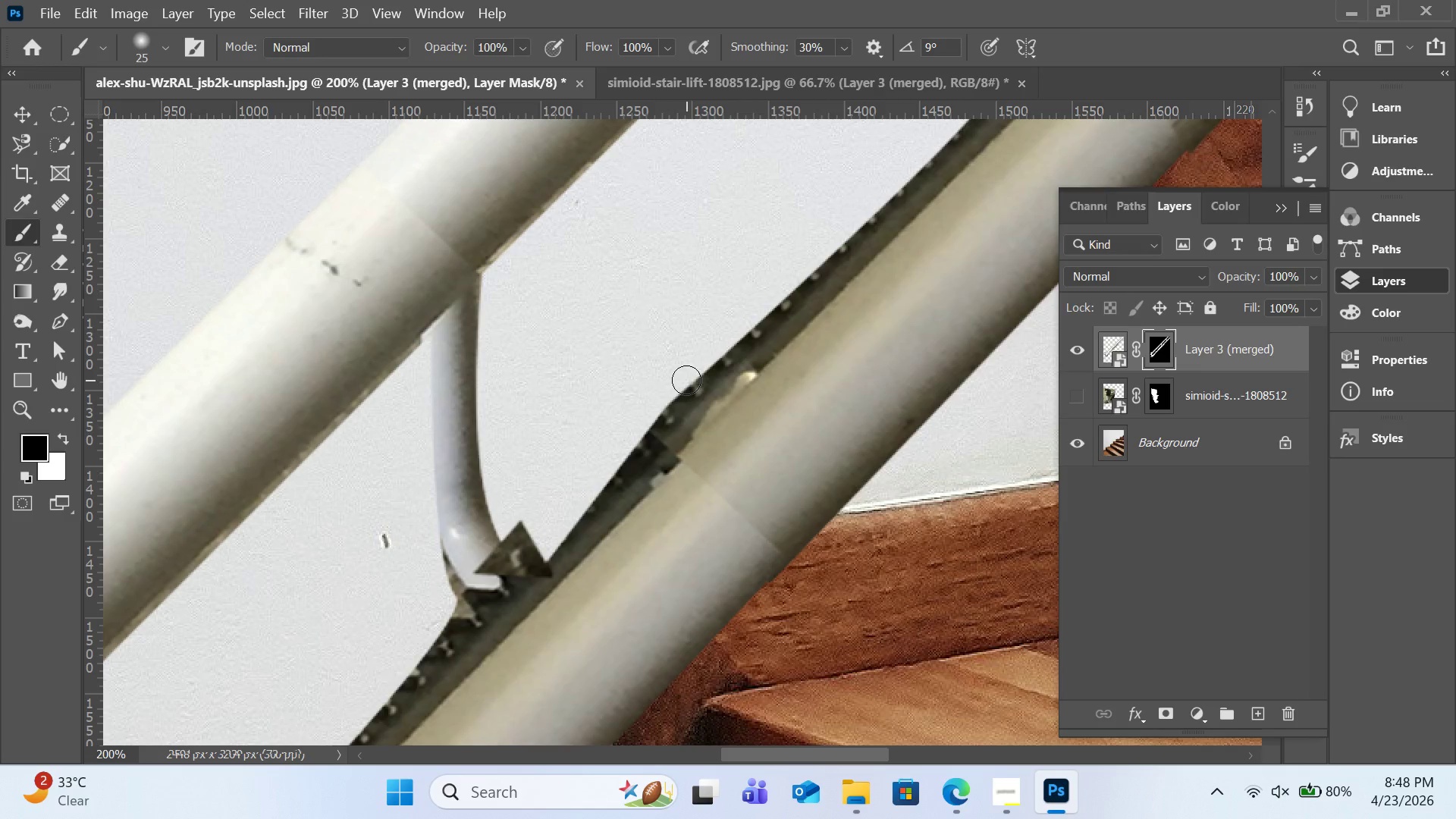 
left_click_drag(start_coordinate=[686, 380], to_coordinate=[629, 482])
 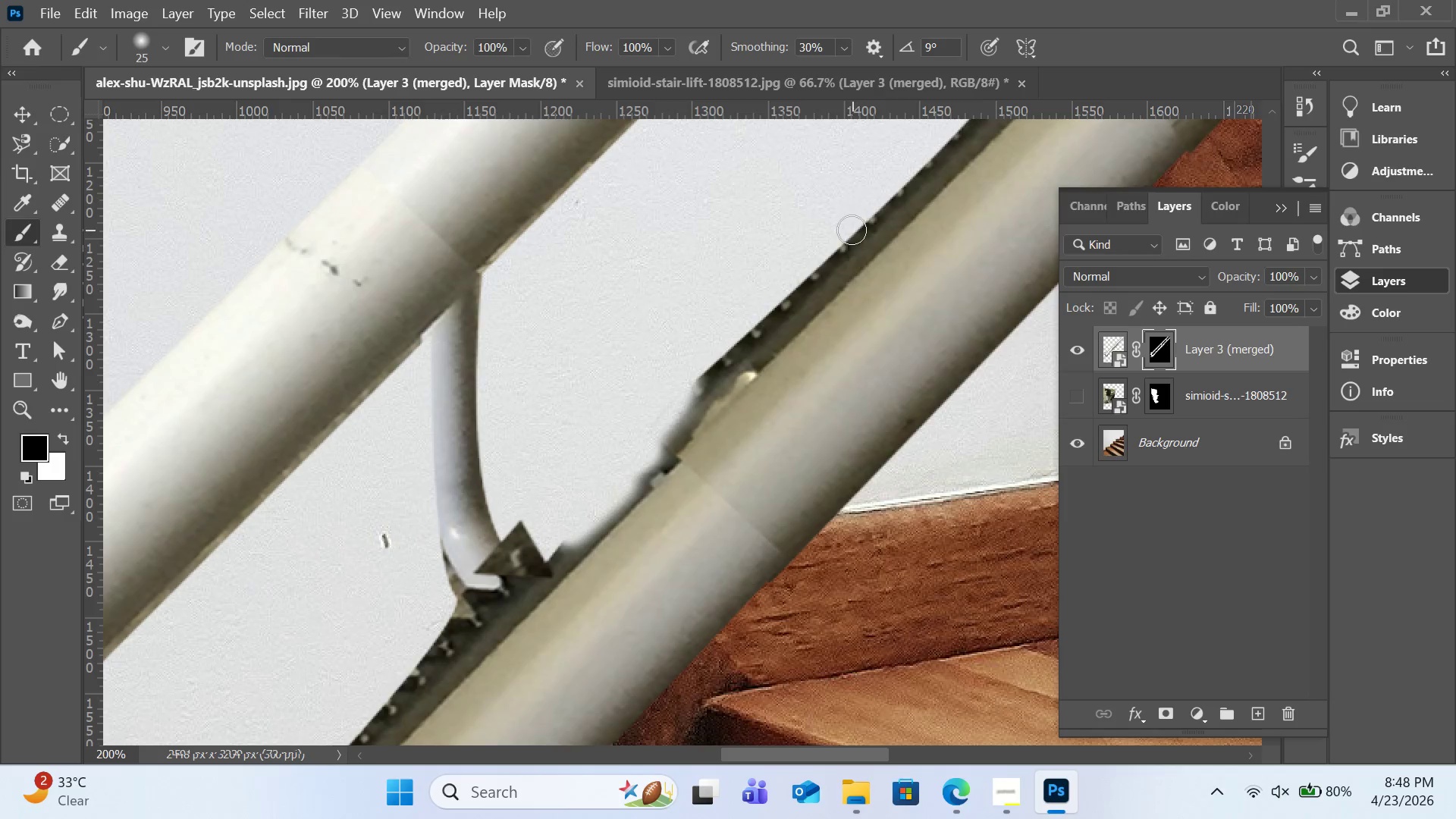 
left_click_drag(start_coordinate=[852, 230], to_coordinate=[723, 356])
 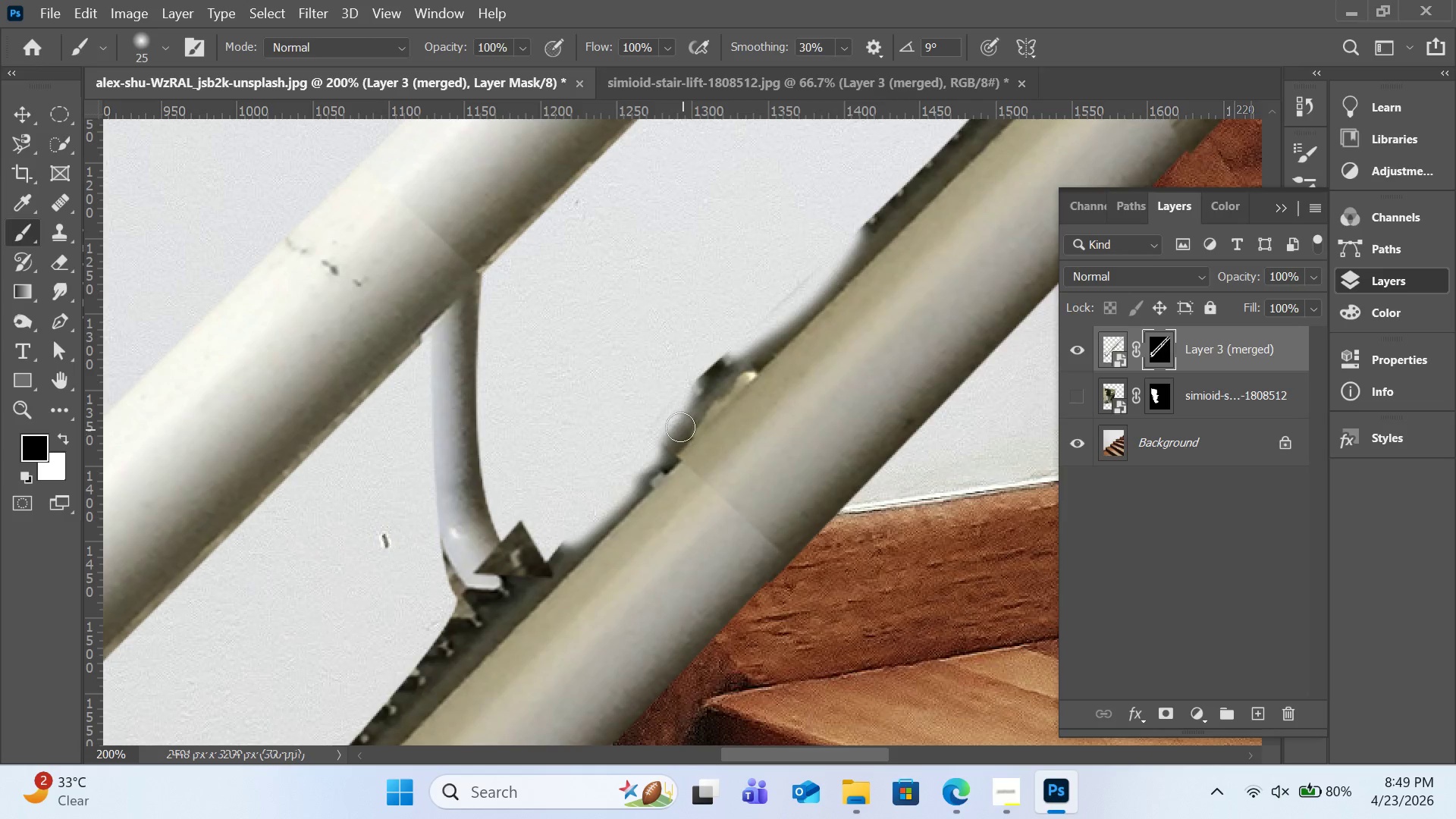 
left_click([679, 427])
 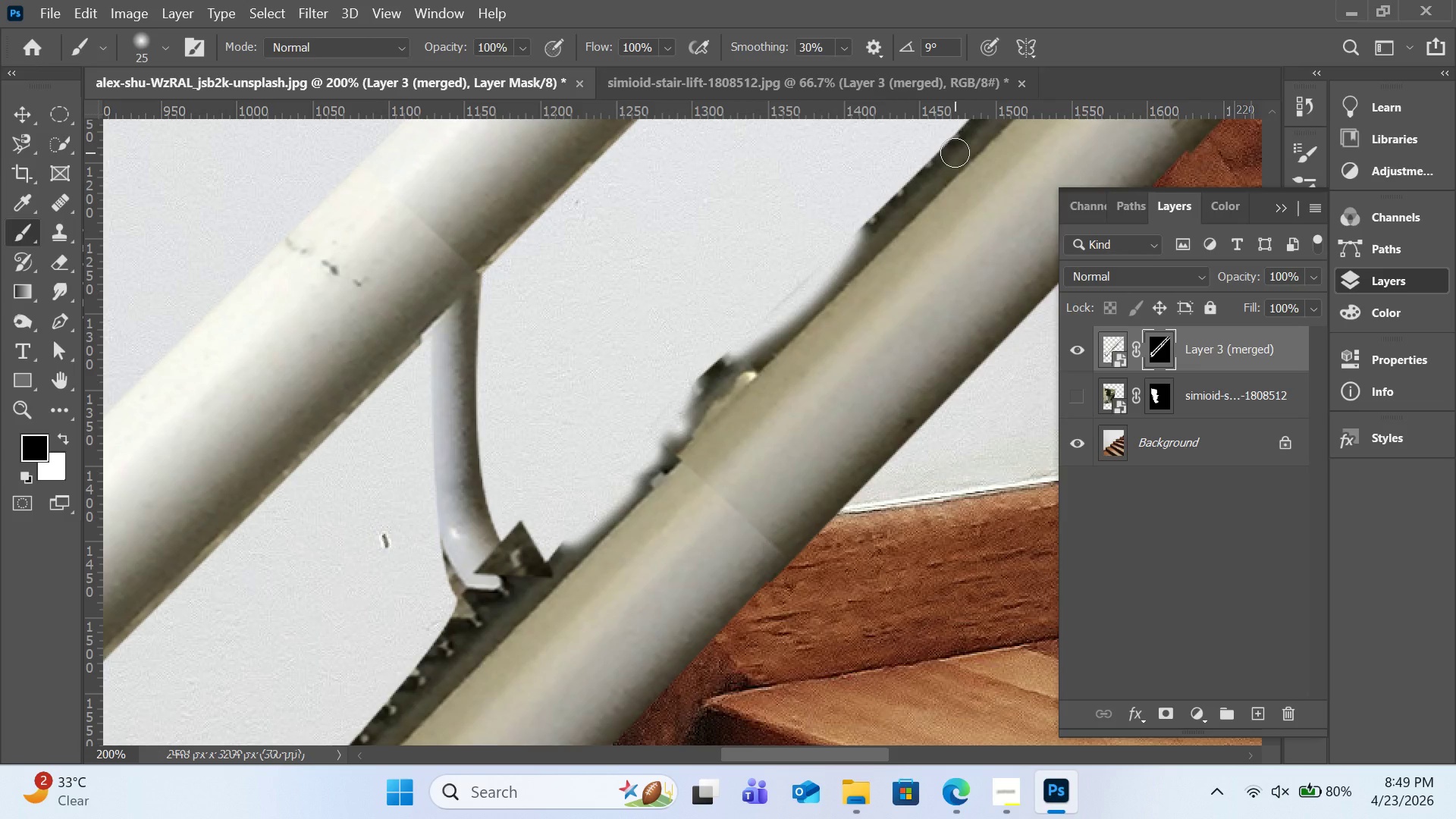 
hold_key(key=ShiftLeft, duration=2.14)
left_click([955, 152])
 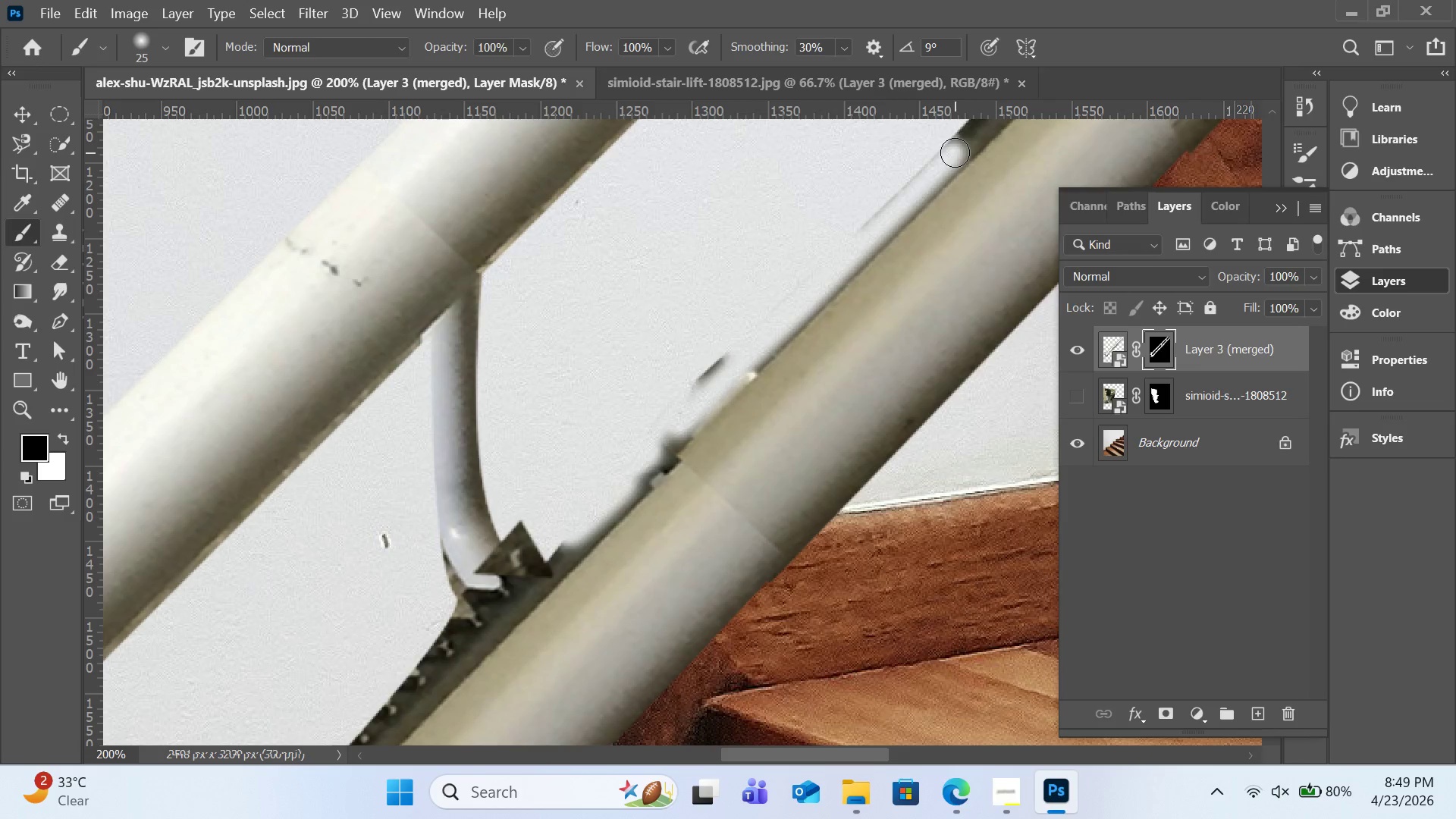 
left_click([955, 152])
 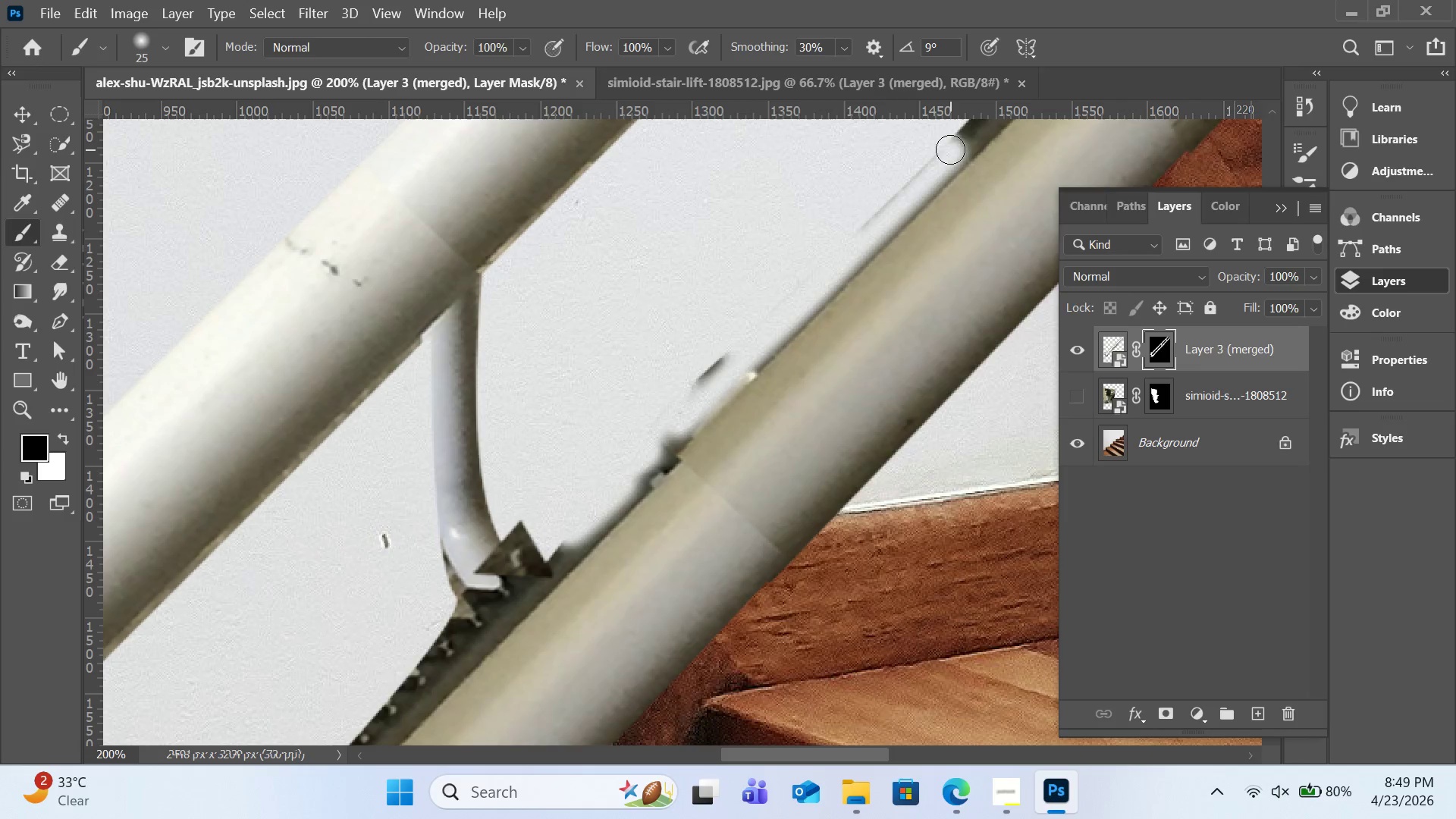 
left_click([950, 149])
 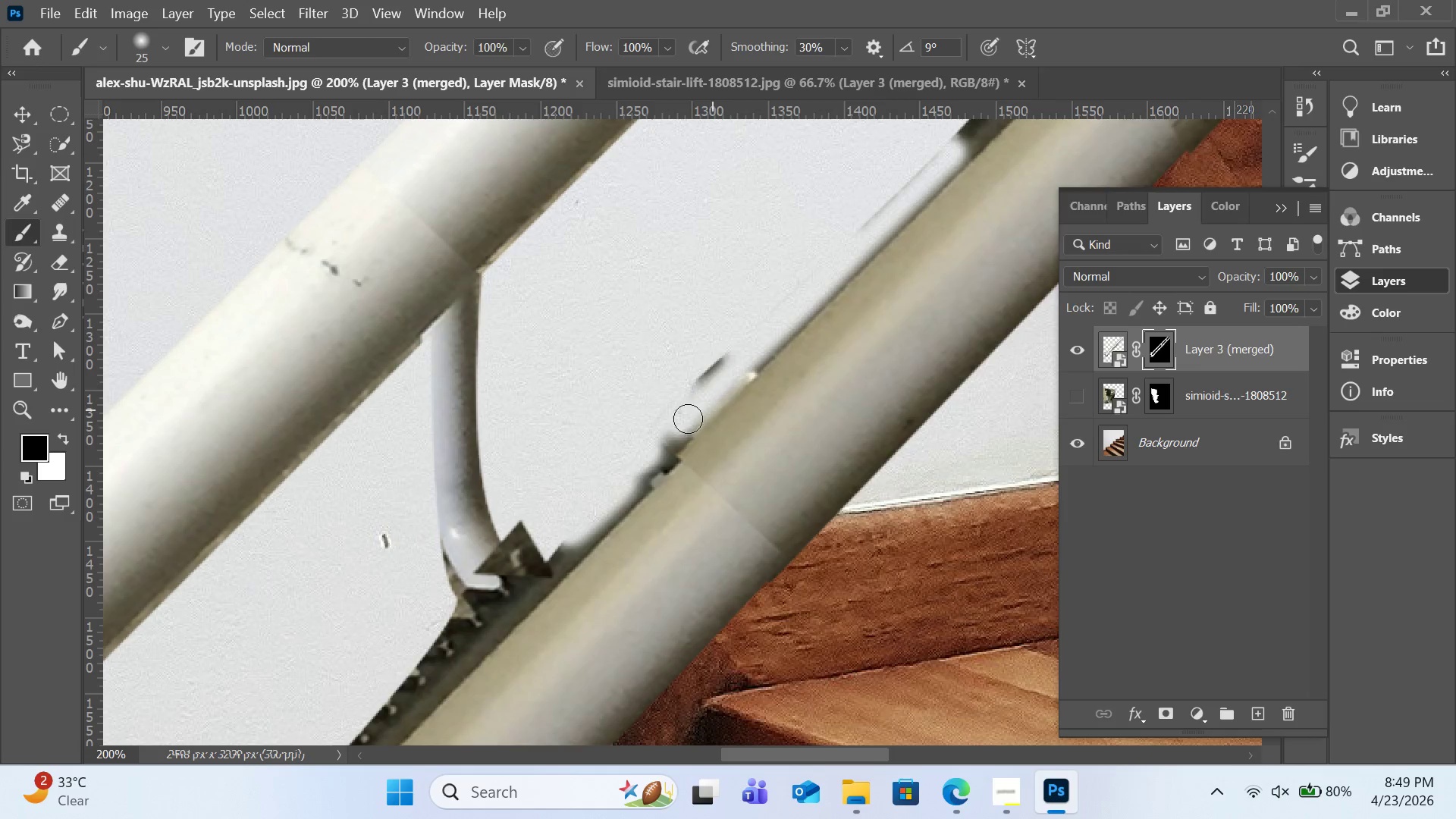 
hold_key(key=ShiftLeft, duration=3.77)
double_click([645, 426])
 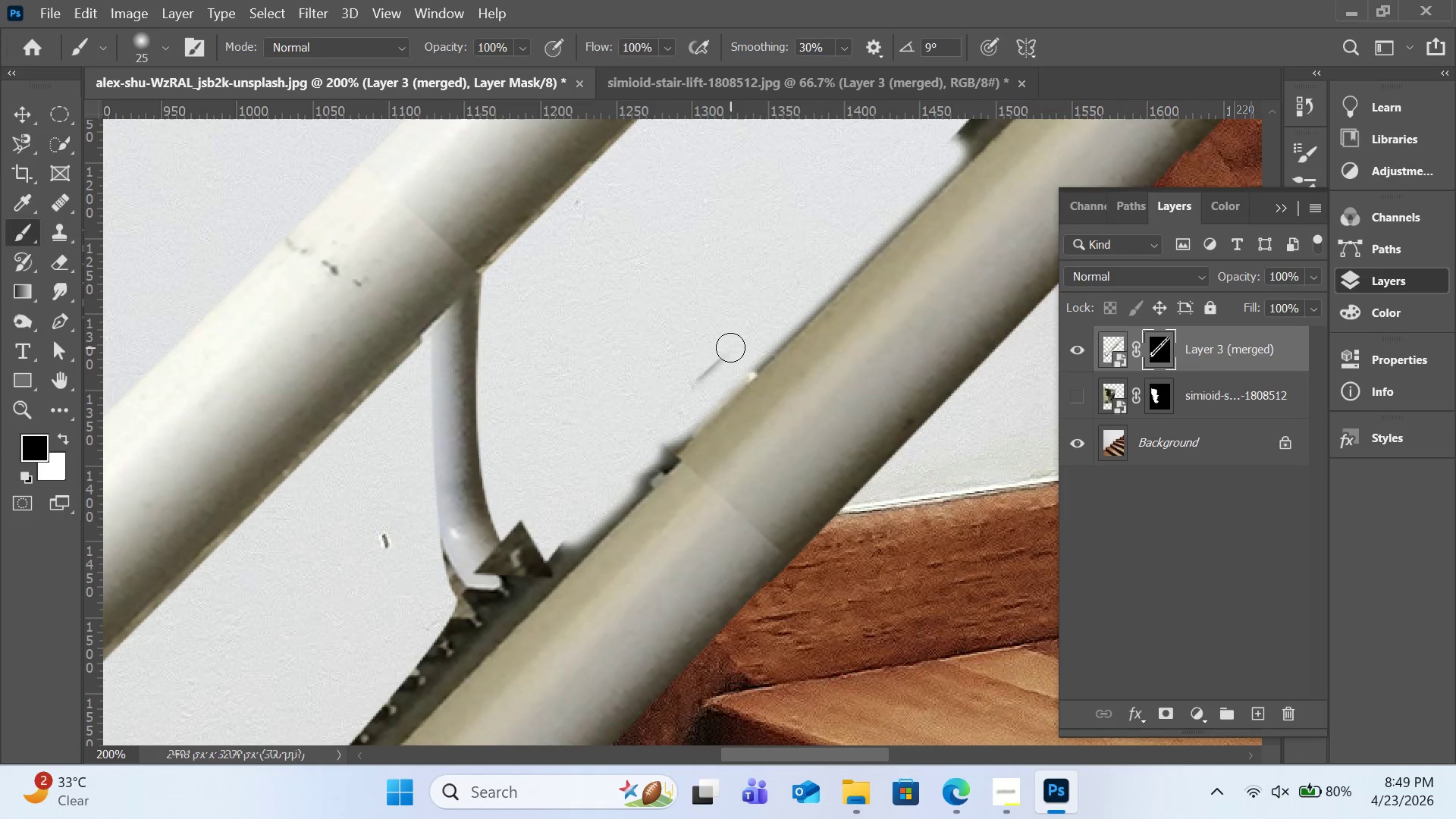 
left_click_drag(start_coordinate=[730, 347], to_coordinate=[686, 399])
 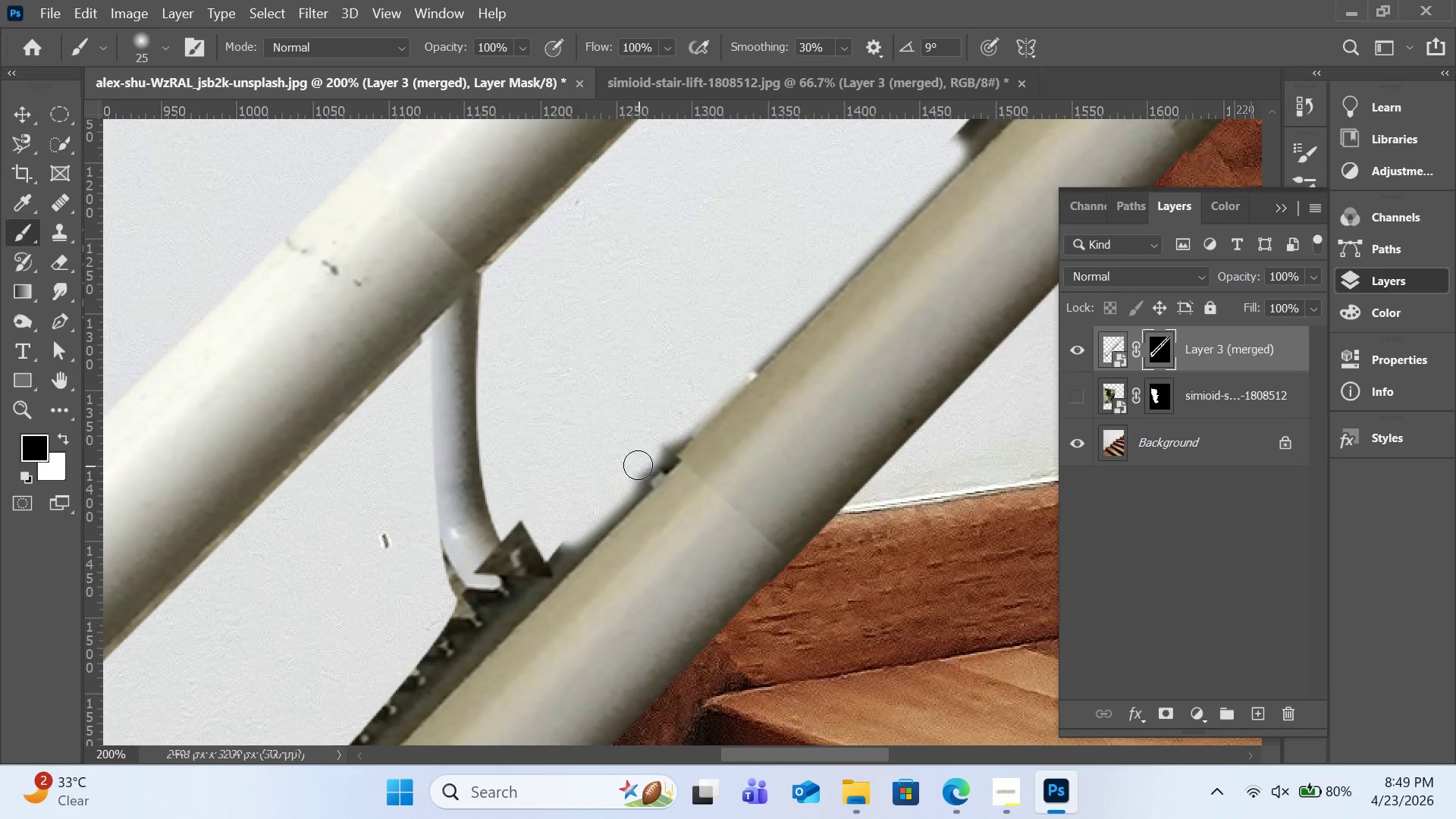 
left_click([638, 465])
 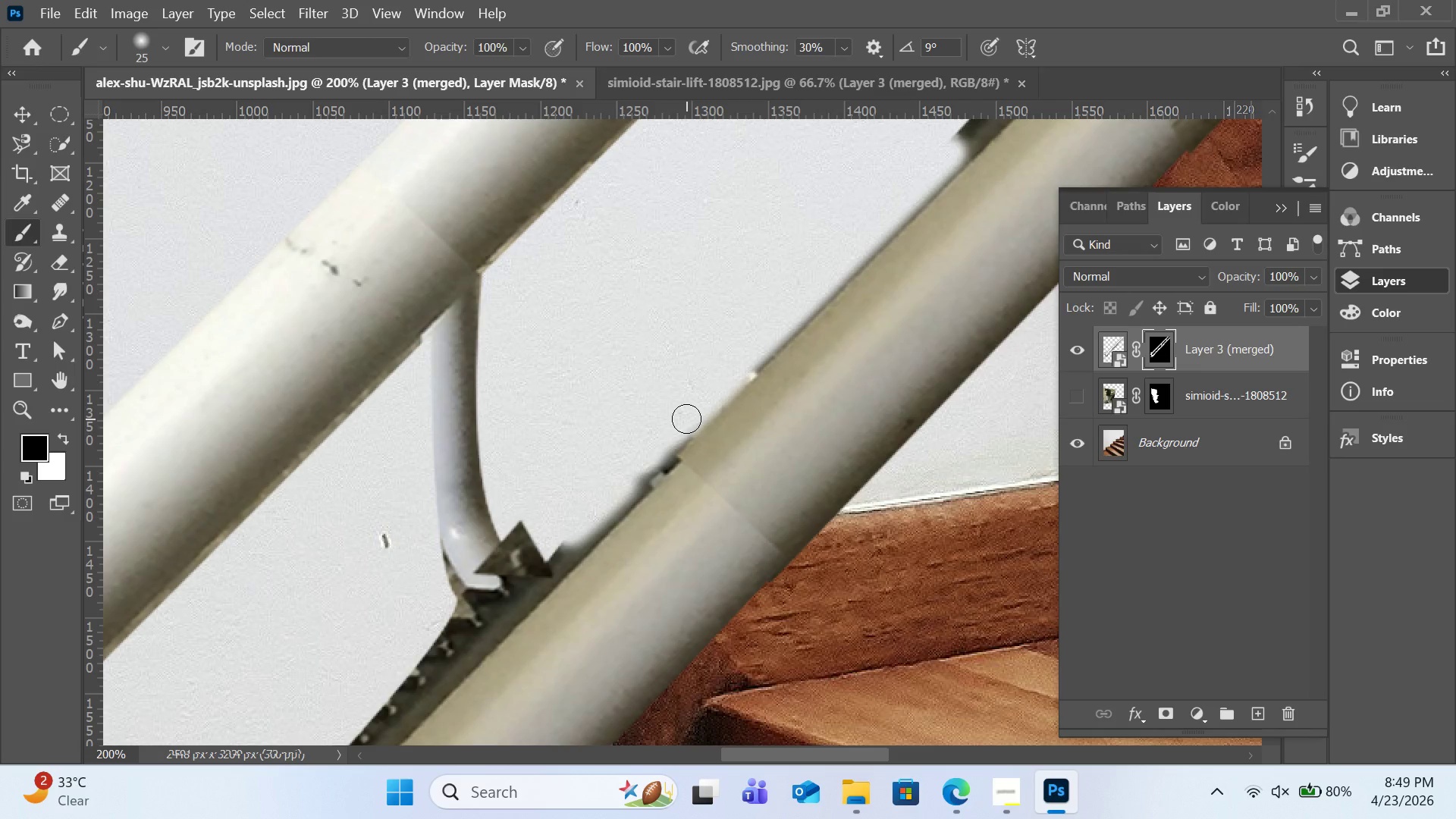 
left_click([686, 419])
 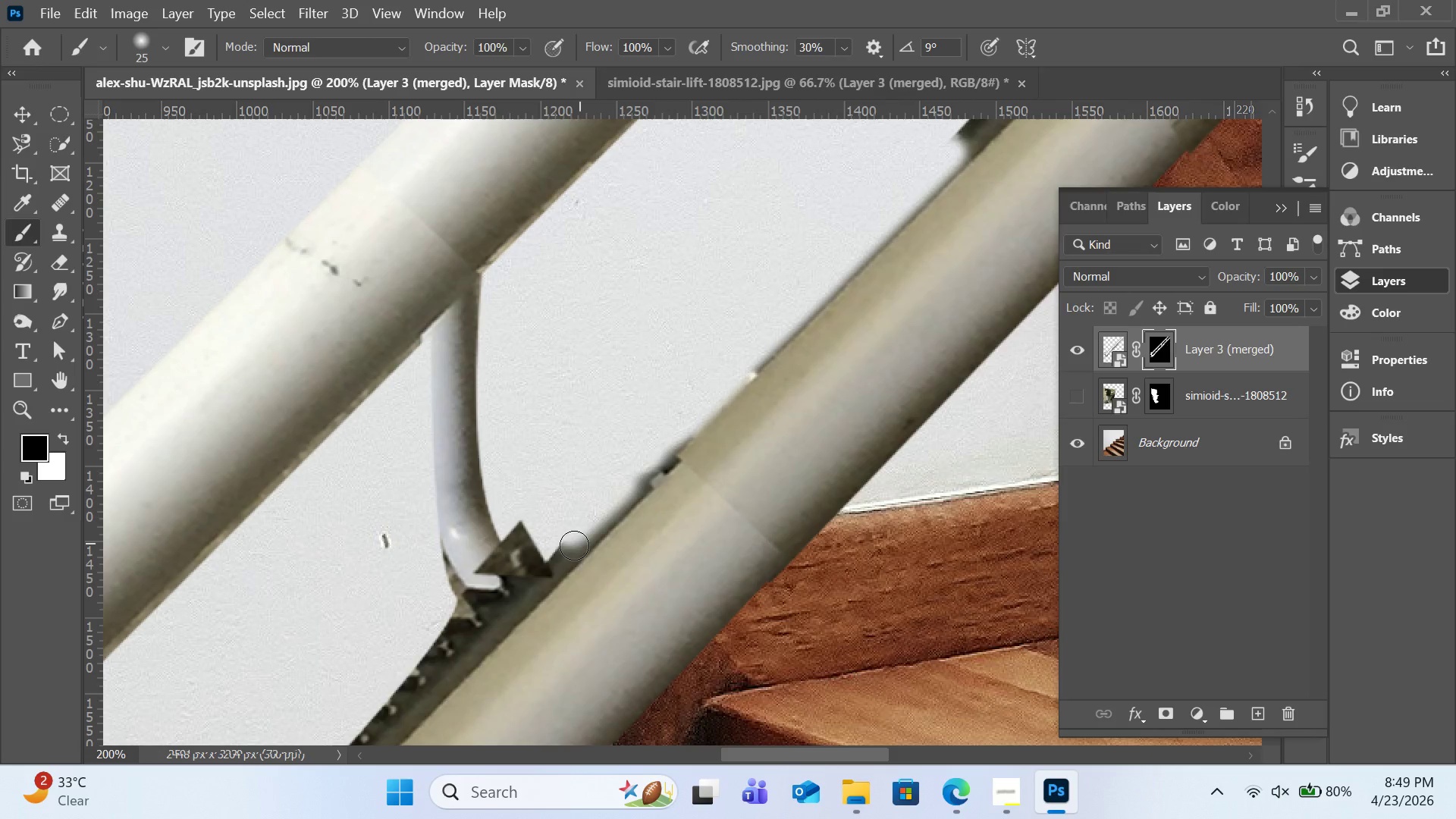 
hold_key(key=ShiftLeft, duration=2.55)
left_click([554, 569])
 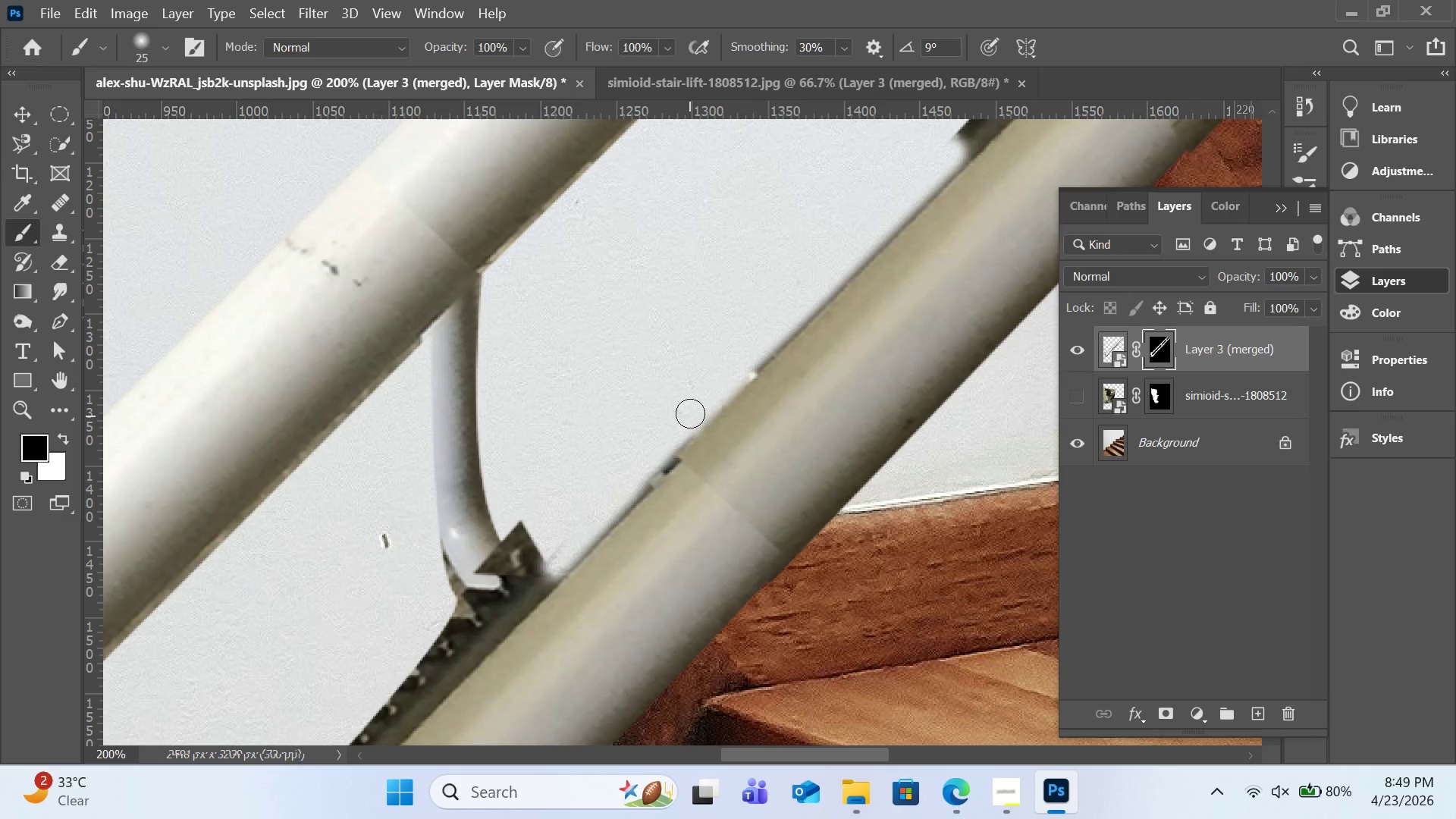 
hold_key(key=ShiftLeft, duration=0.52)
left_click([696, 411])
 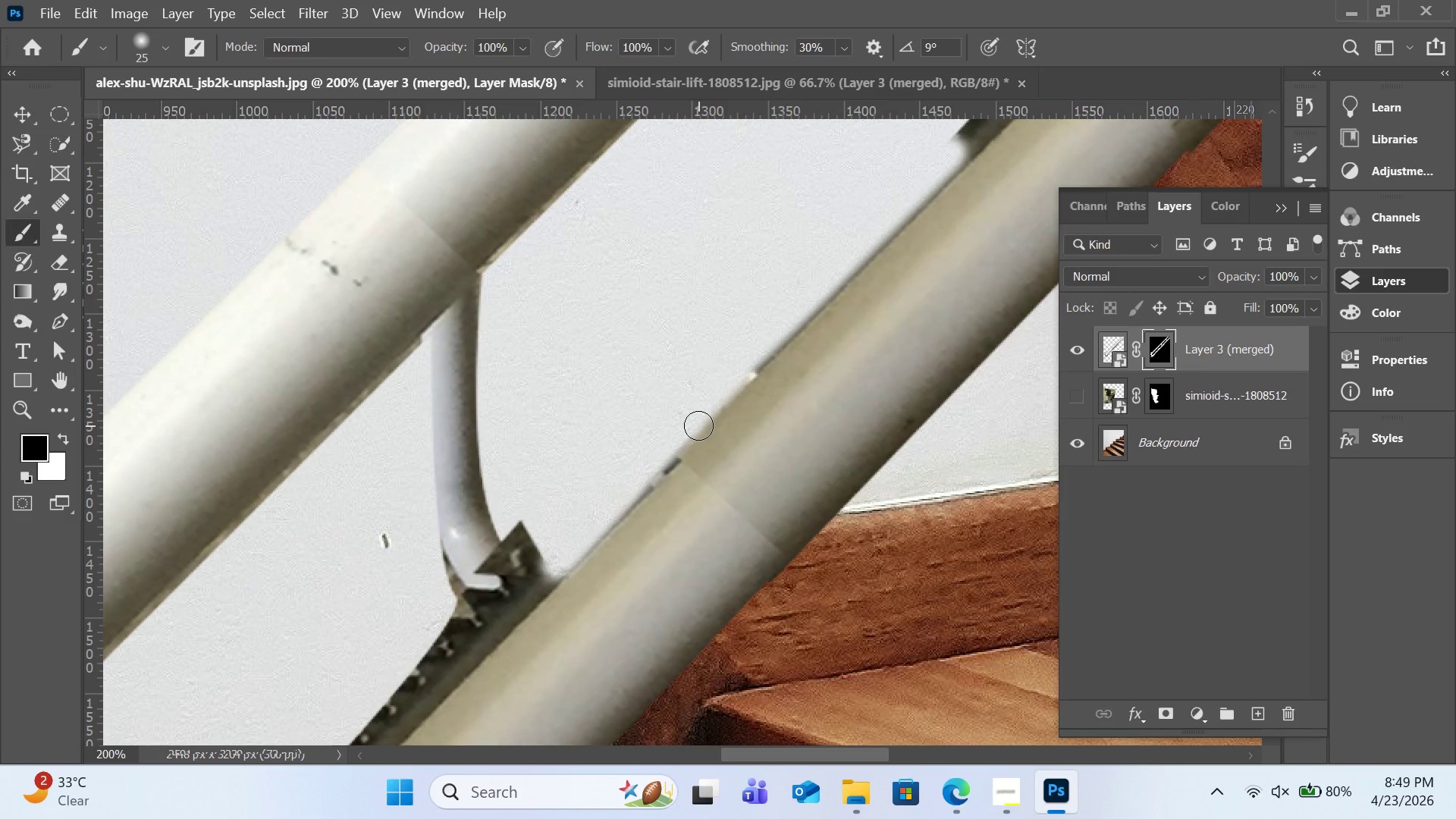 
hold_key(key=ShiftLeft, duration=0.73)
left_click([698, 425])
 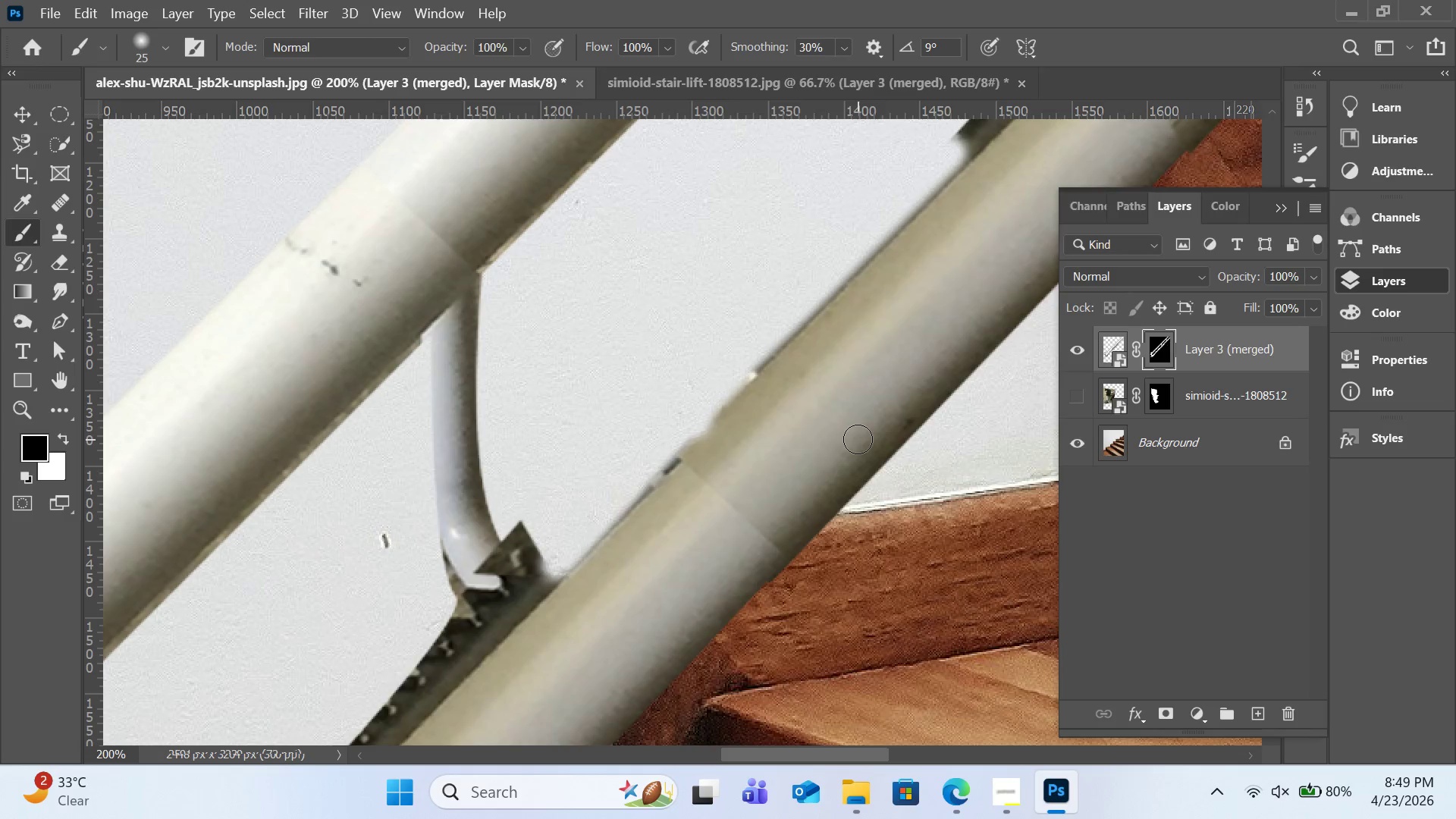 
key(Control+Z)
 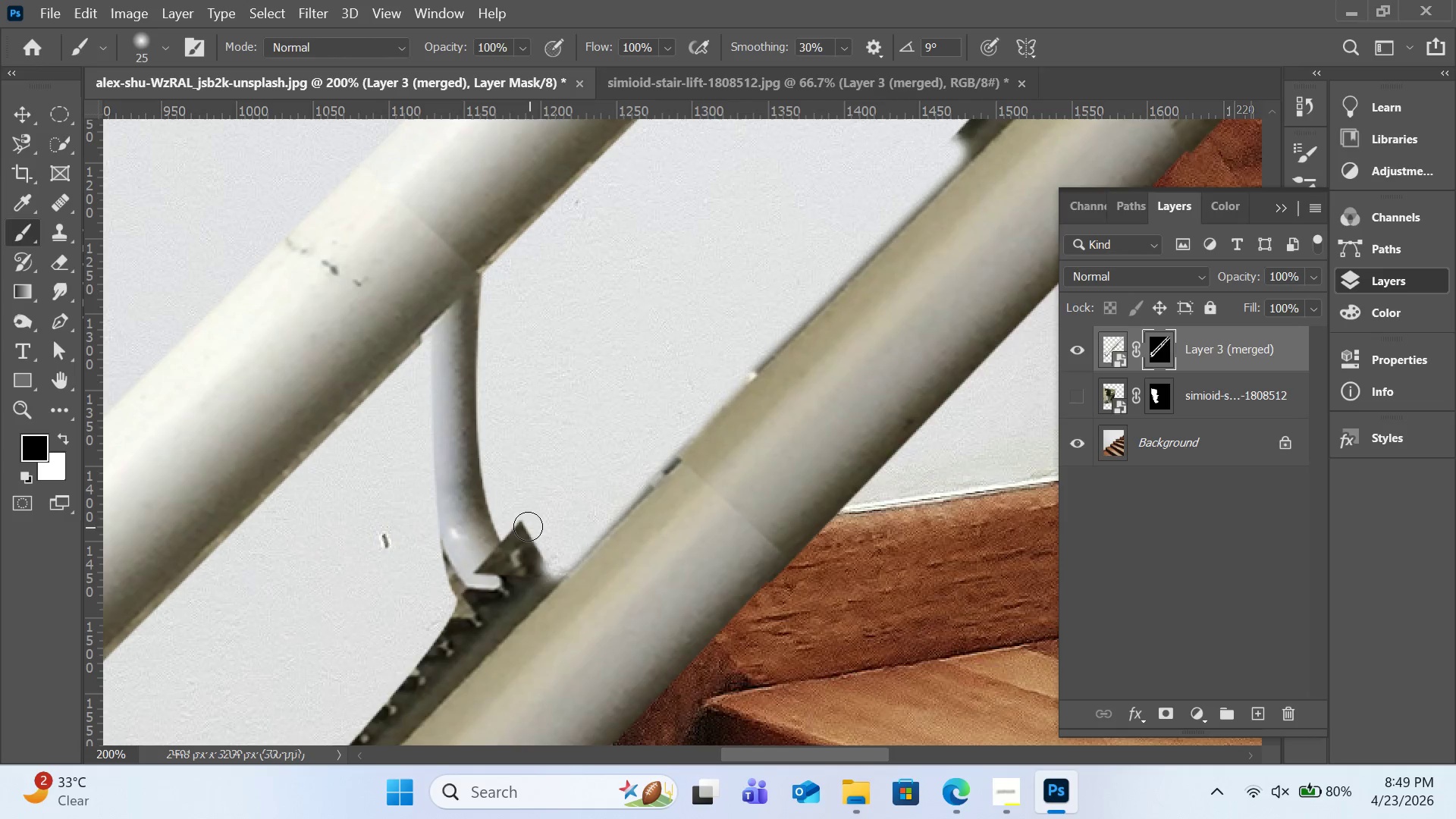 
left_click_drag(start_coordinate=[524, 531], to_coordinate=[542, 544])
 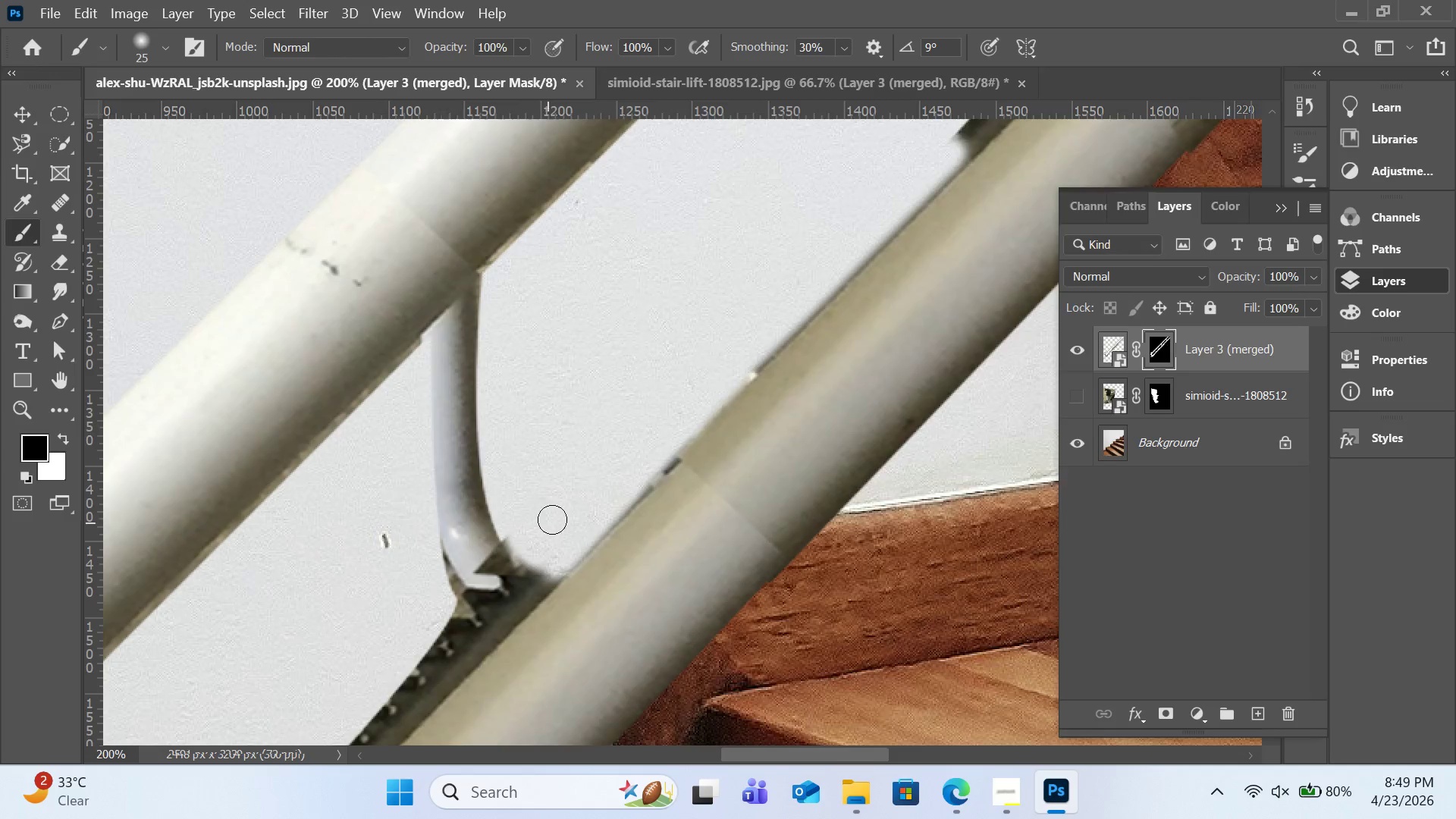 
scroll: coordinate [557, 505], scroll_direction: down, amount: 10.0
 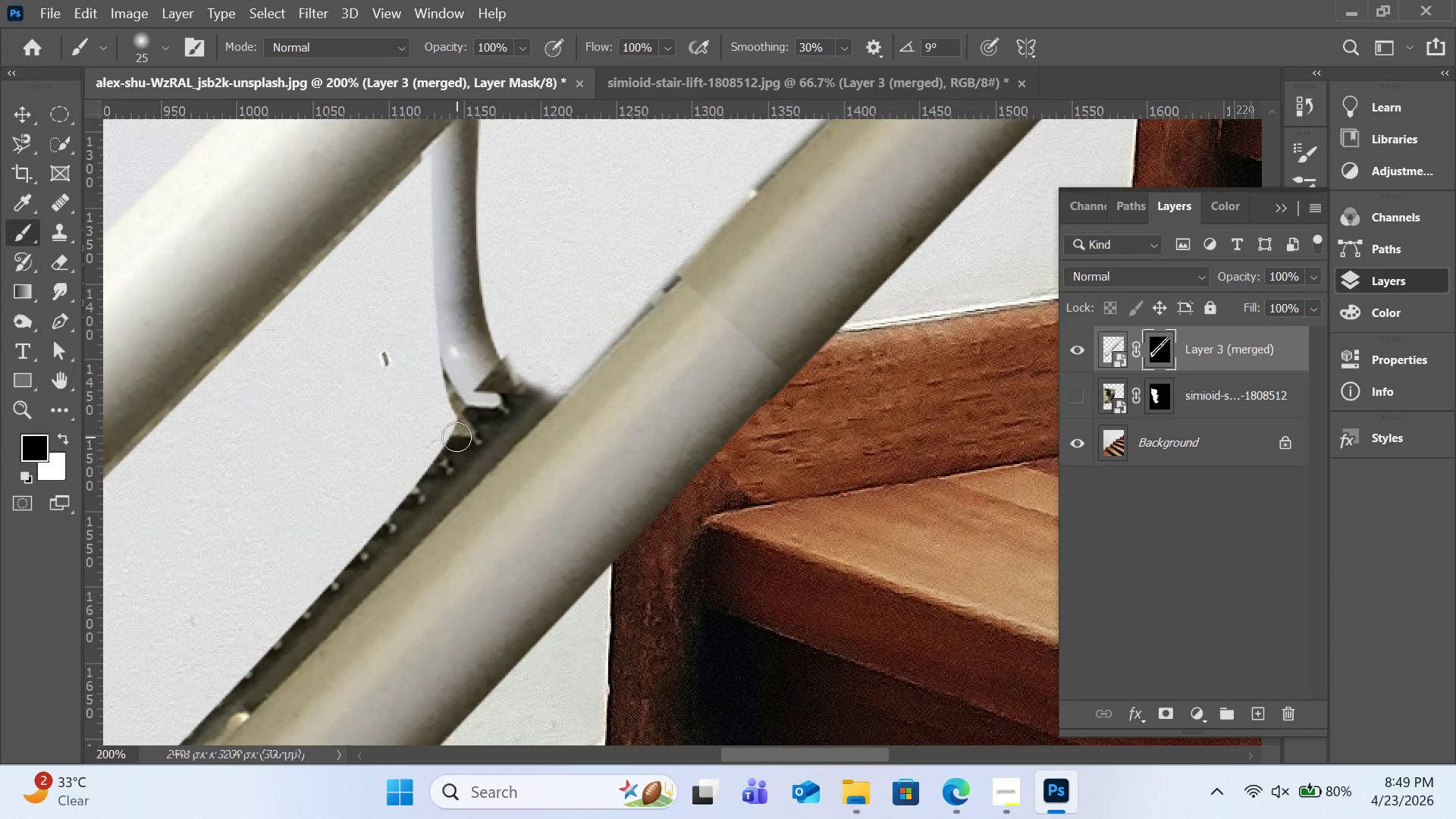 
left_click_drag(start_coordinate=[456, 439], to_coordinate=[476, 465])
 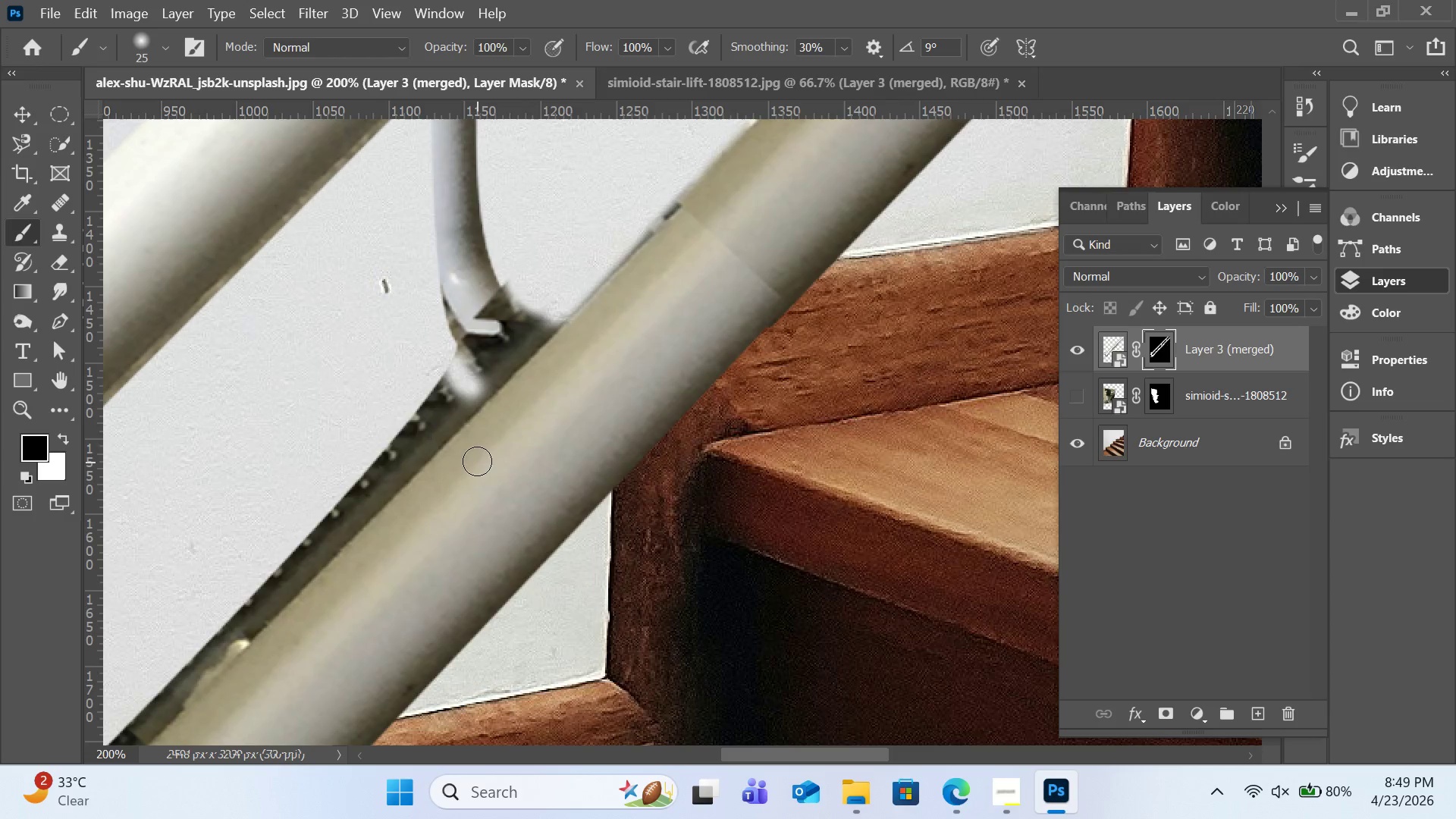 
scroll: coordinate [476, 465], scroll_direction: down, amount: 4.0
 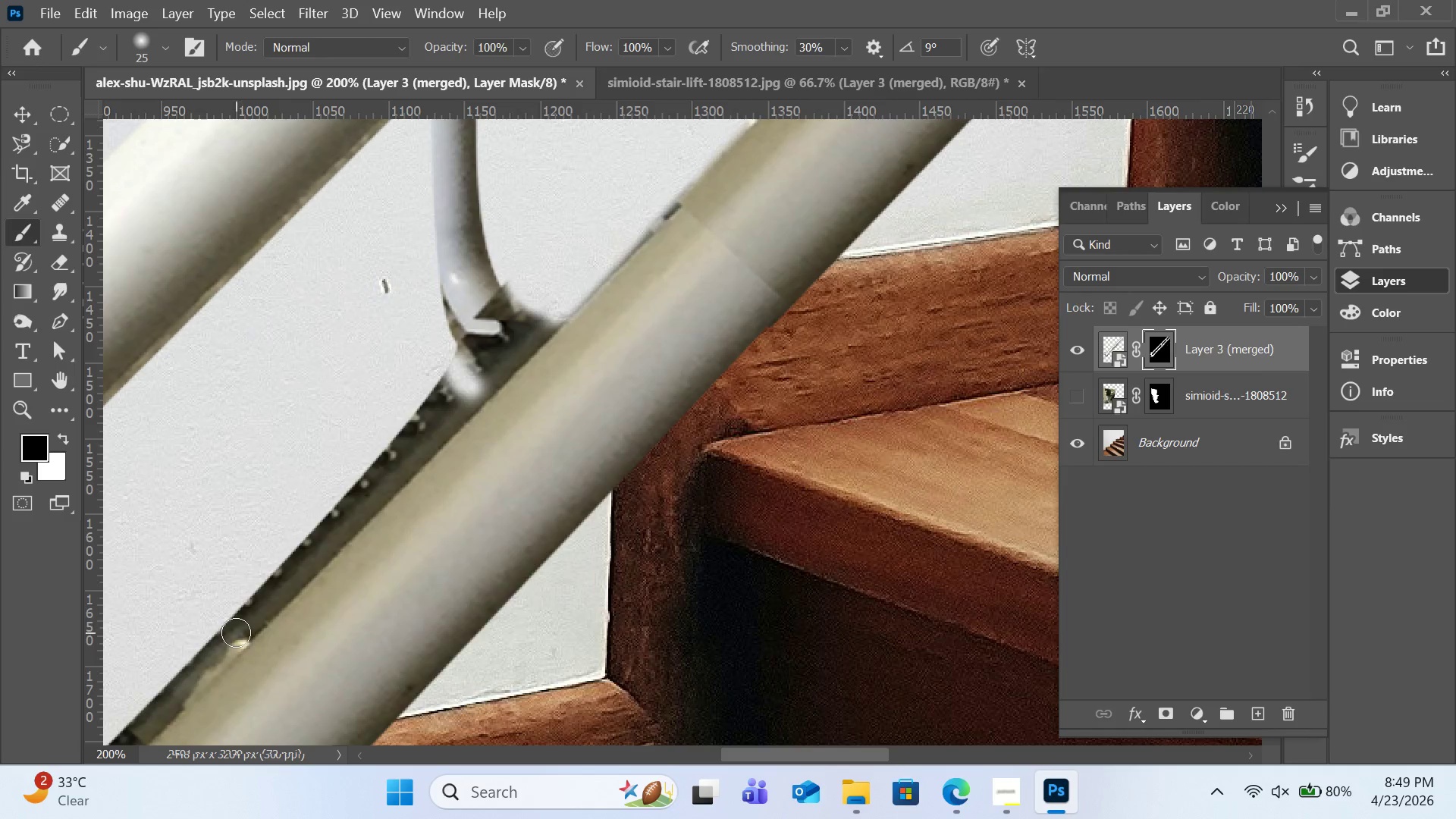 
hold_key(key=ControlLeft, duration=0.58)
 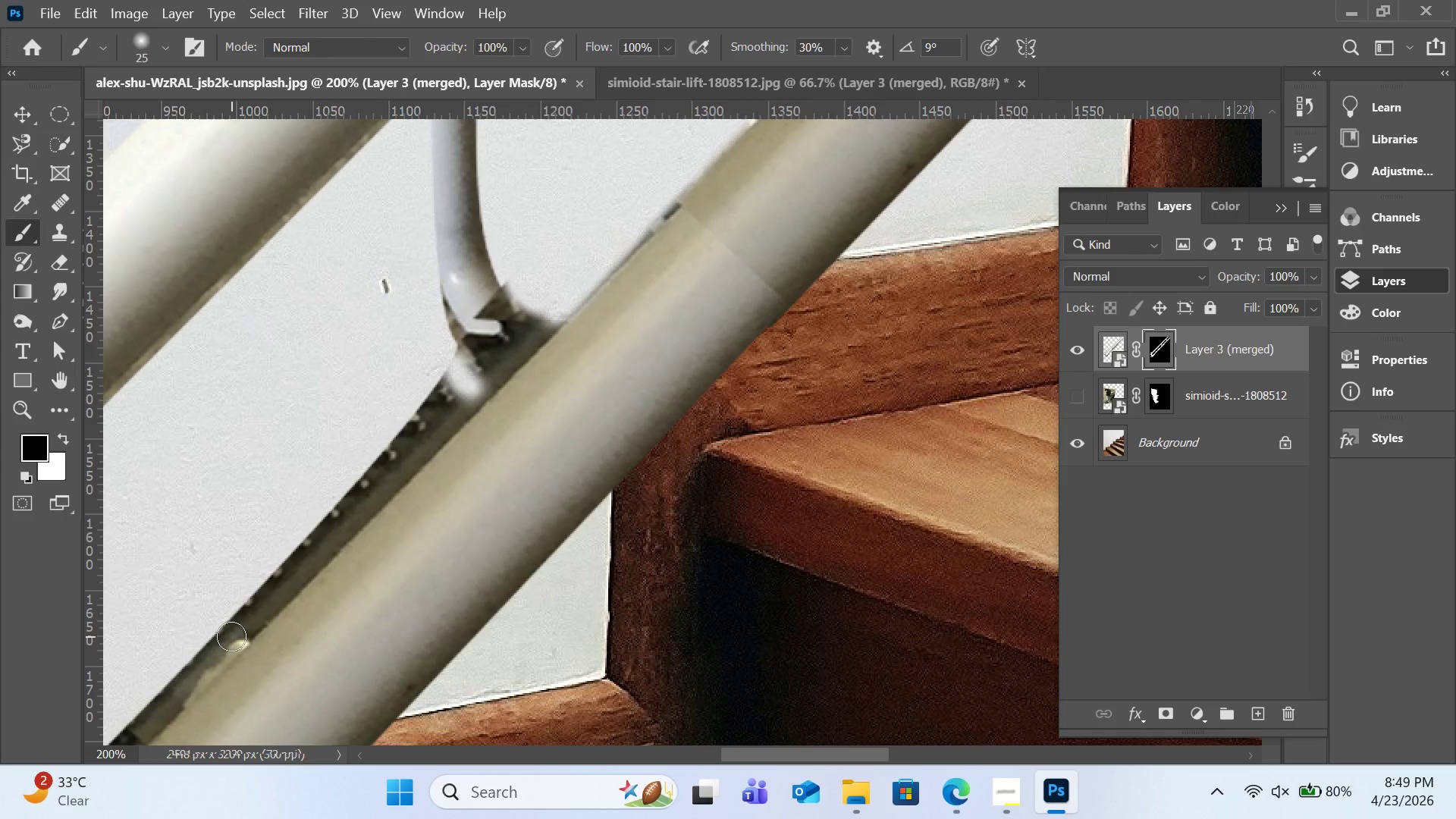 
hold_key(key=ShiftLeft, duration=1.23)
left_click([231, 636])
 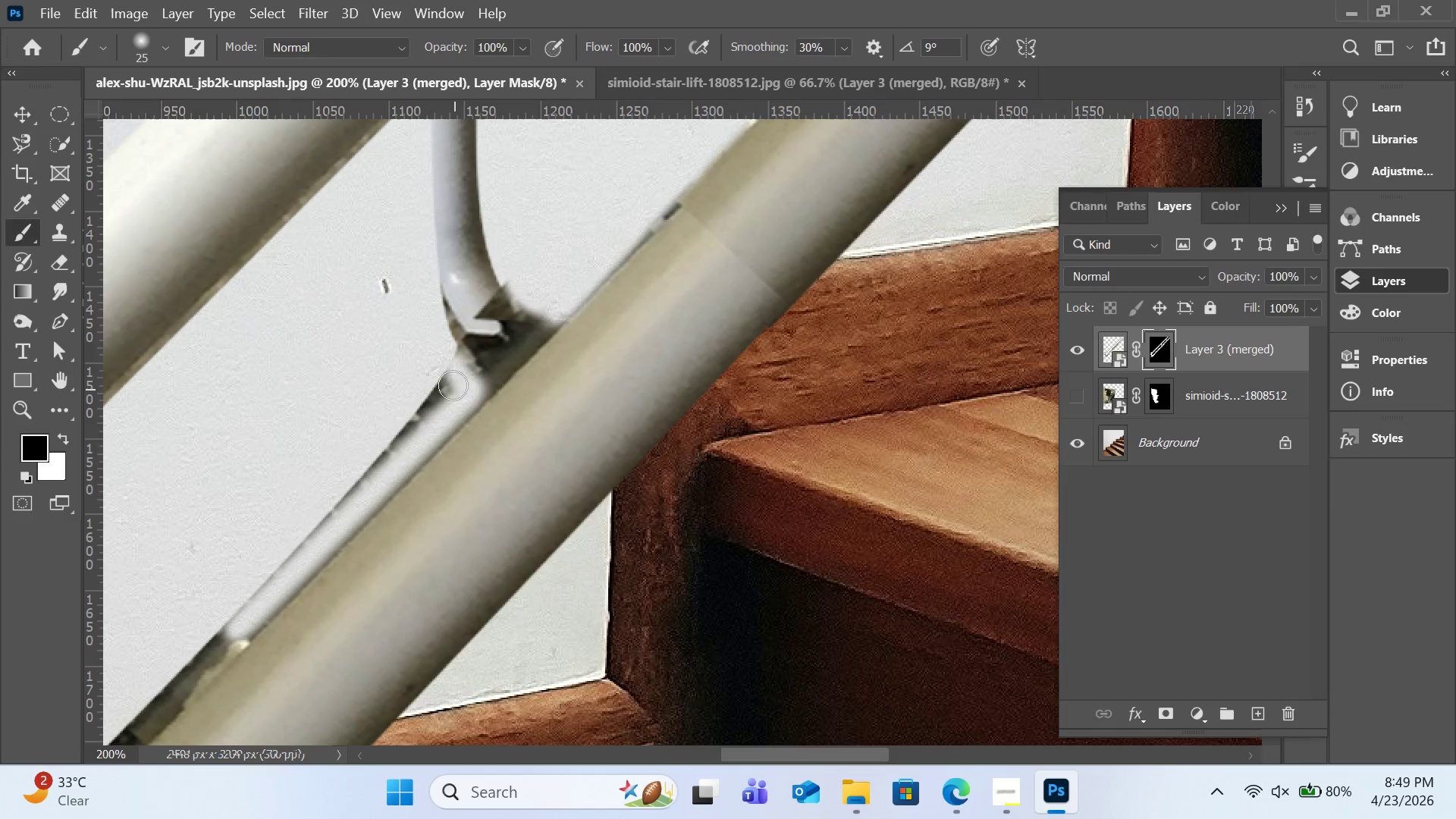 
left_click_drag(start_coordinate=[450, 384], to_coordinate=[237, 605])
 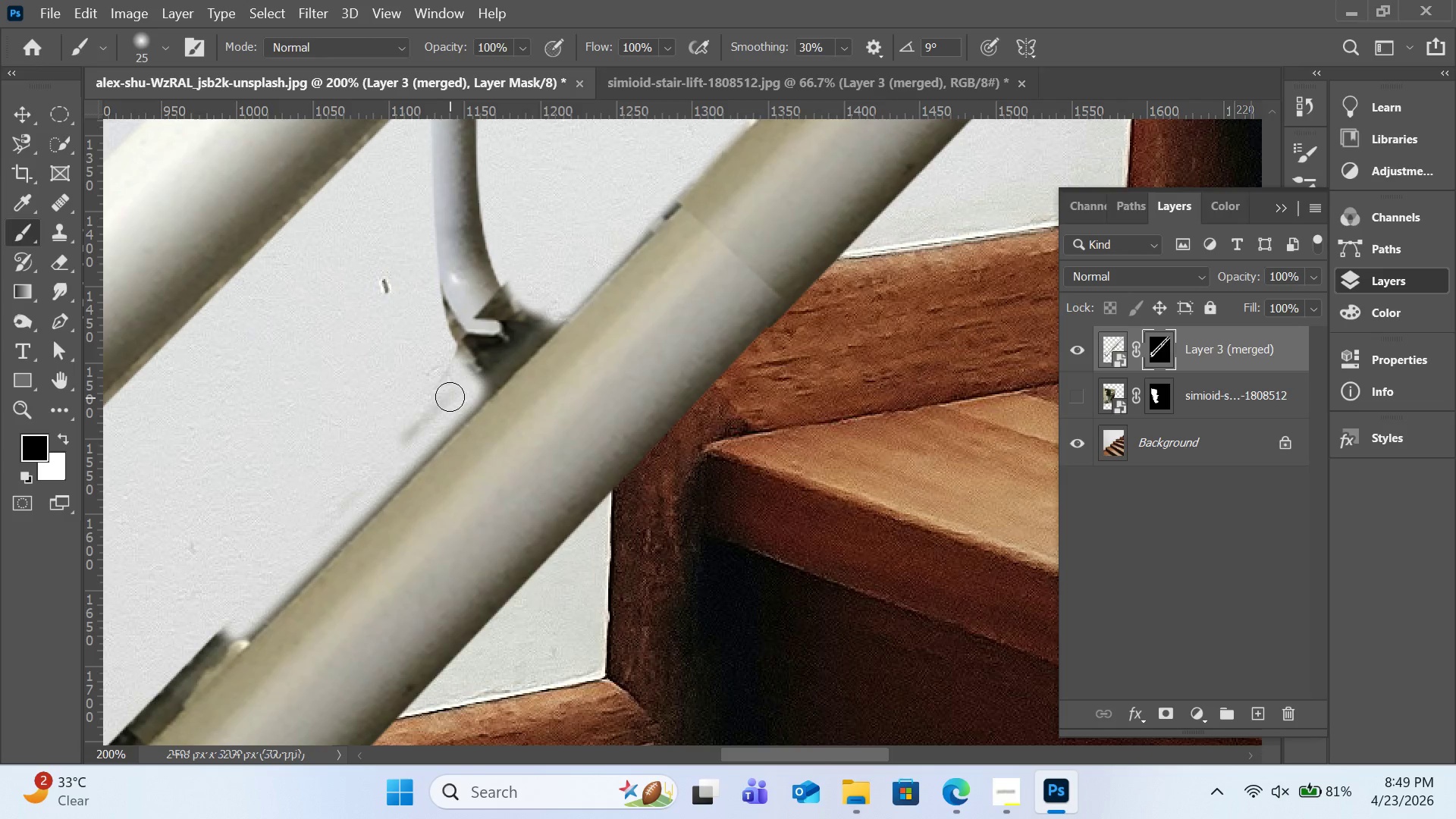 
left_click_drag(start_coordinate=[450, 397], to_coordinate=[382, 447])
 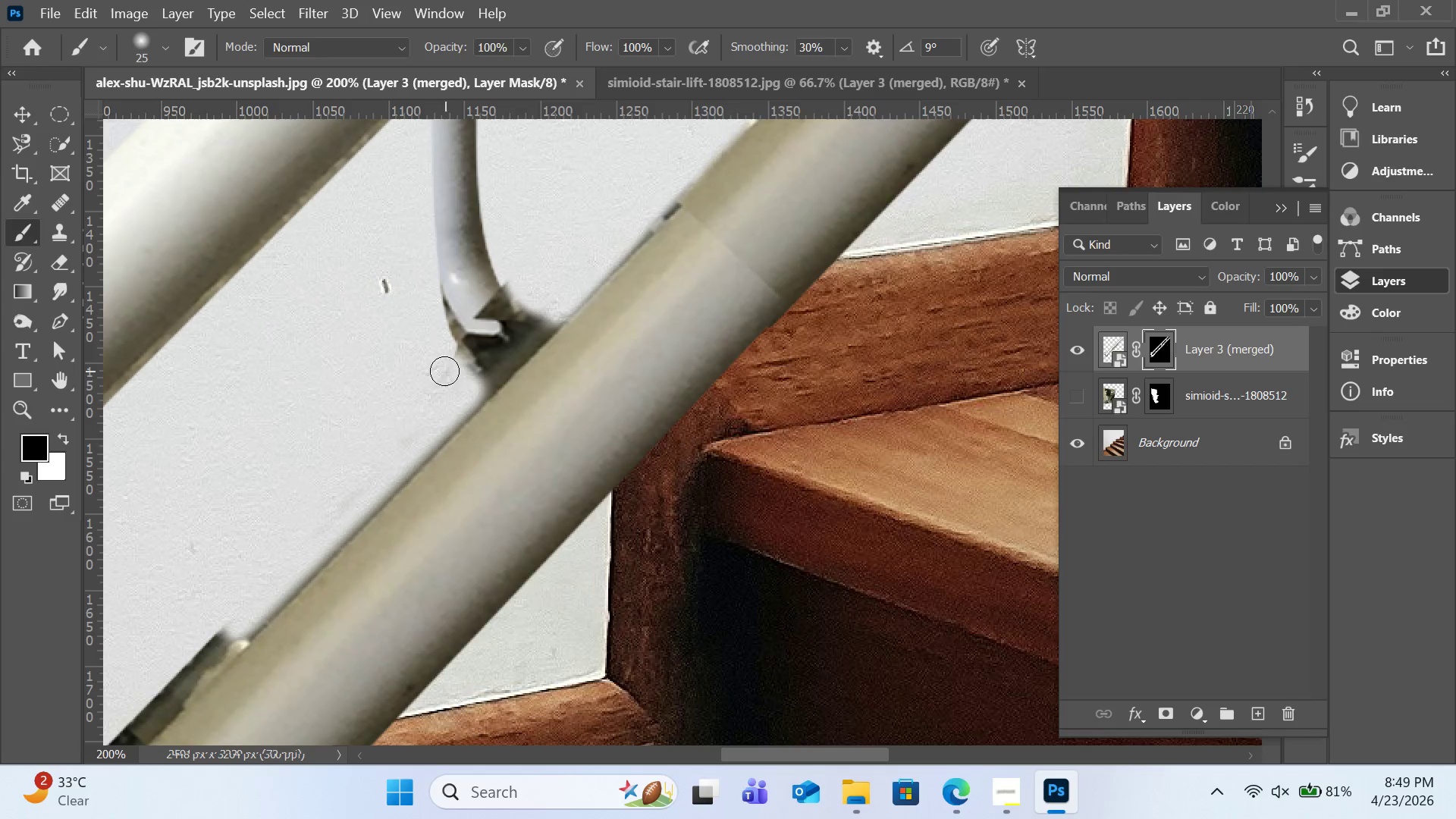 
left_click_drag(start_coordinate=[444, 371], to_coordinate=[391, 290])
 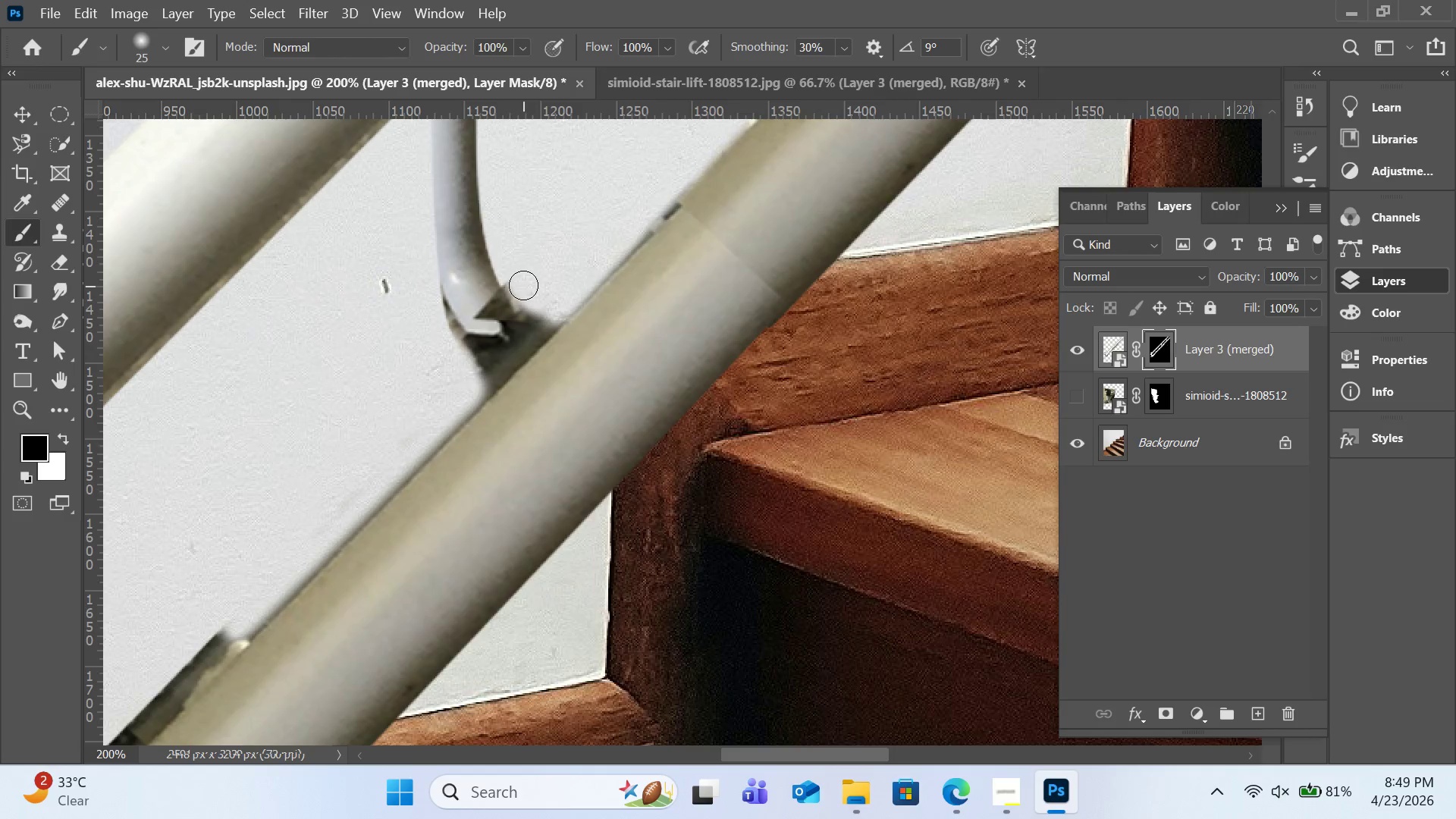 
left_click_drag(start_coordinate=[523, 285], to_coordinate=[540, 323])
 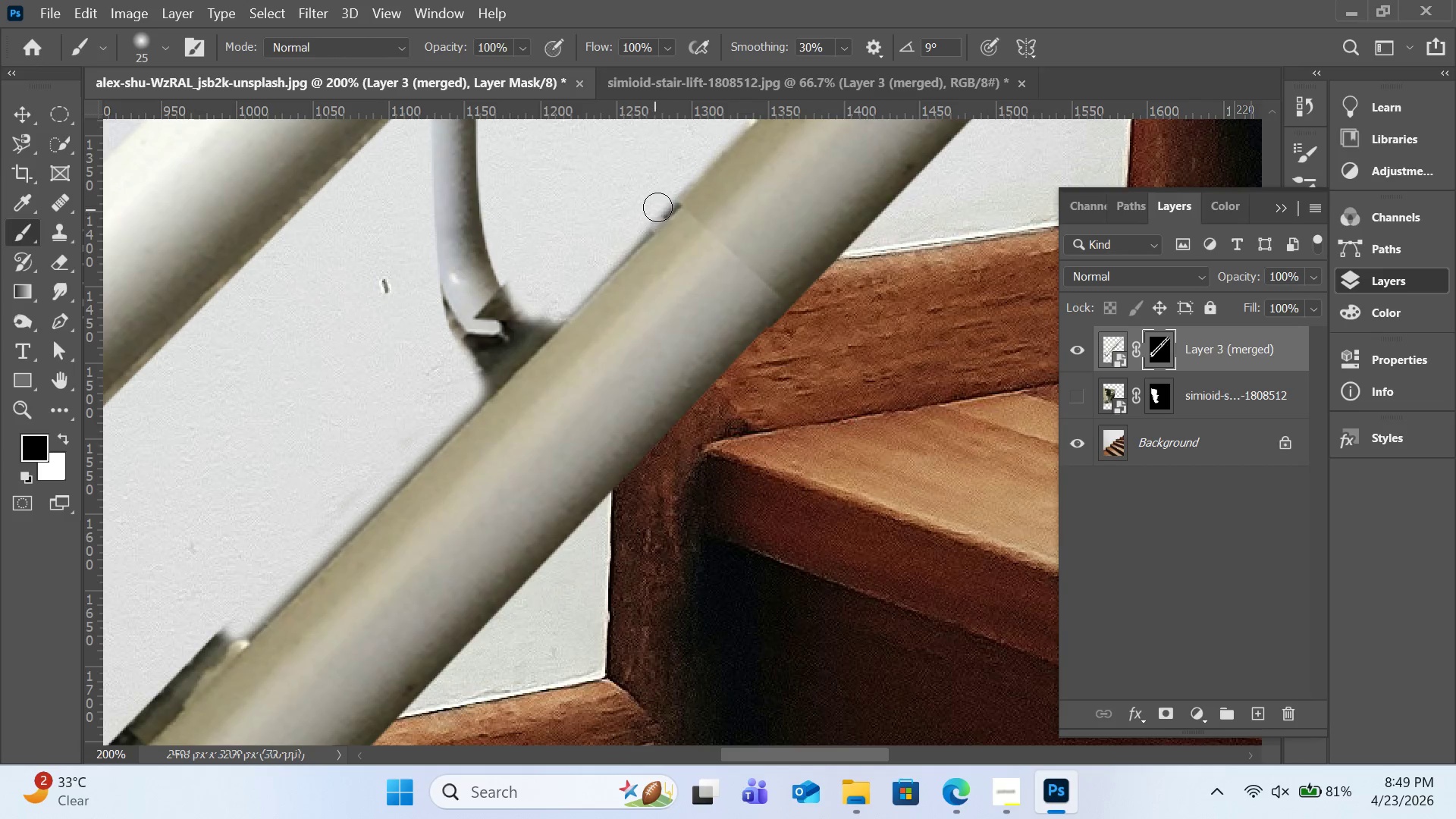 
left_click_drag(start_coordinate=[660, 205], to_coordinate=[628, 236])
 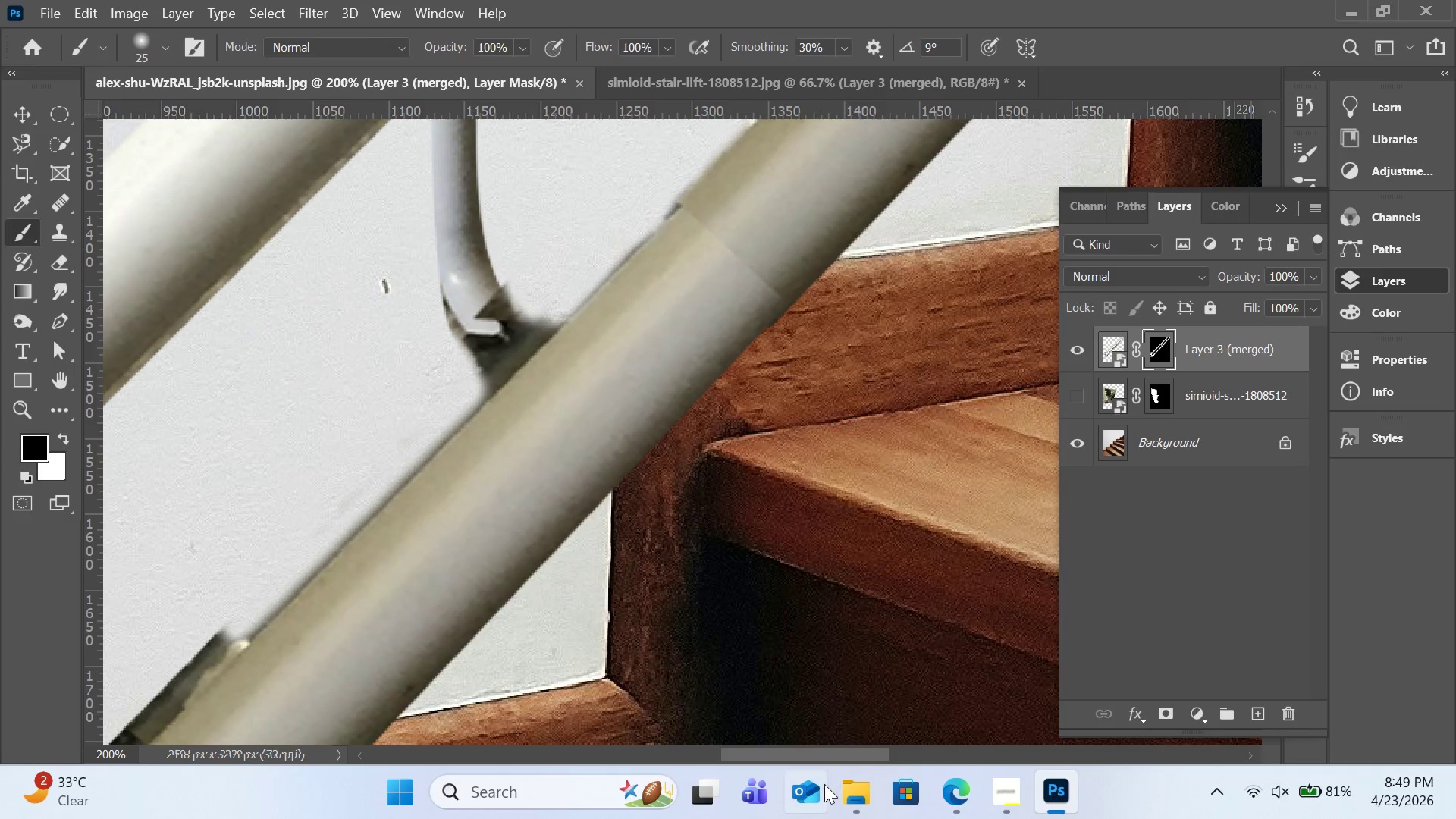 
left_click_drag(start_coordinate=[822, 757], to_coordinate=[799, 758])
 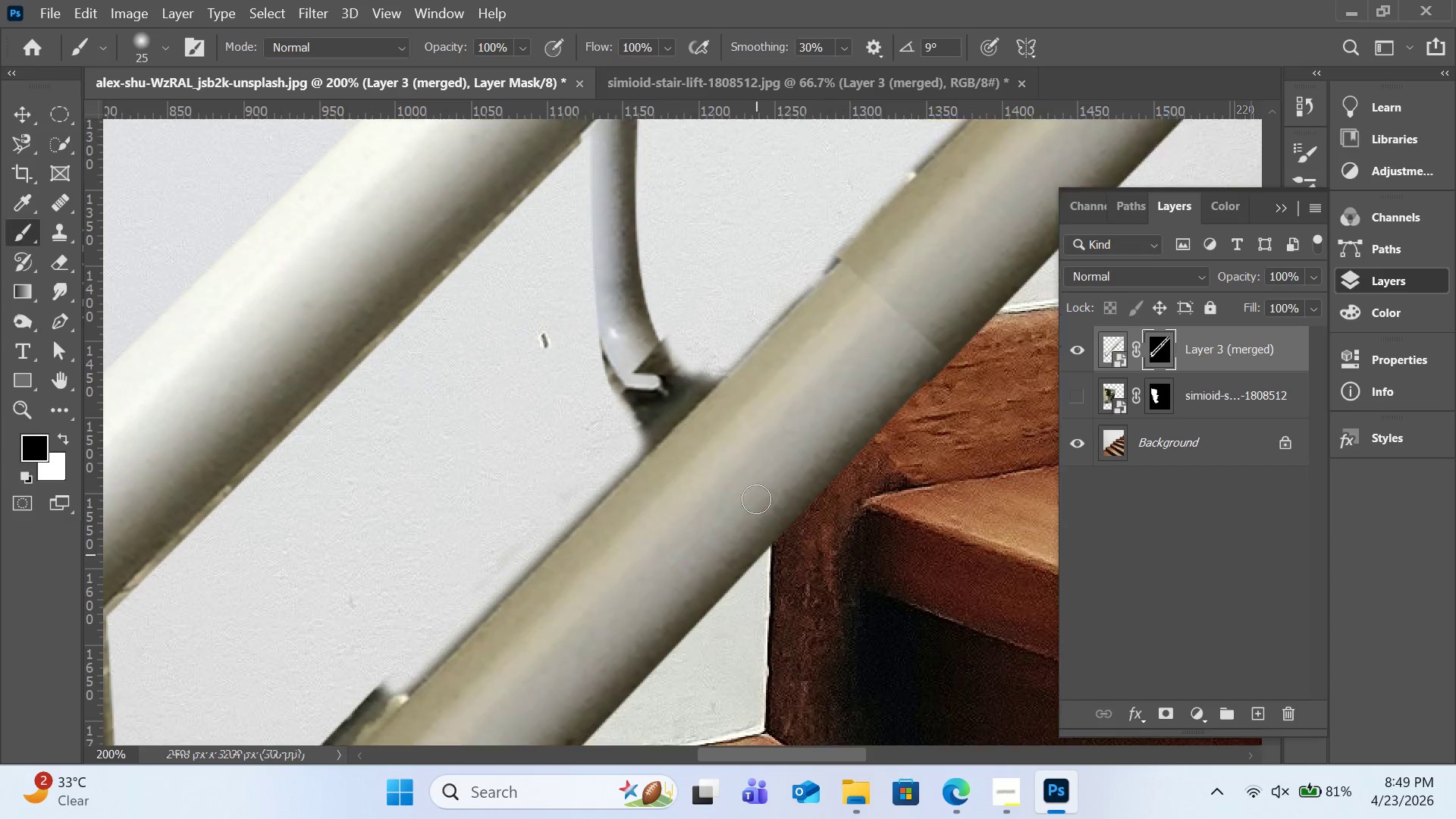 
scroll: coordinate [772, 397], scroll_direction: up, amount: 29.0
 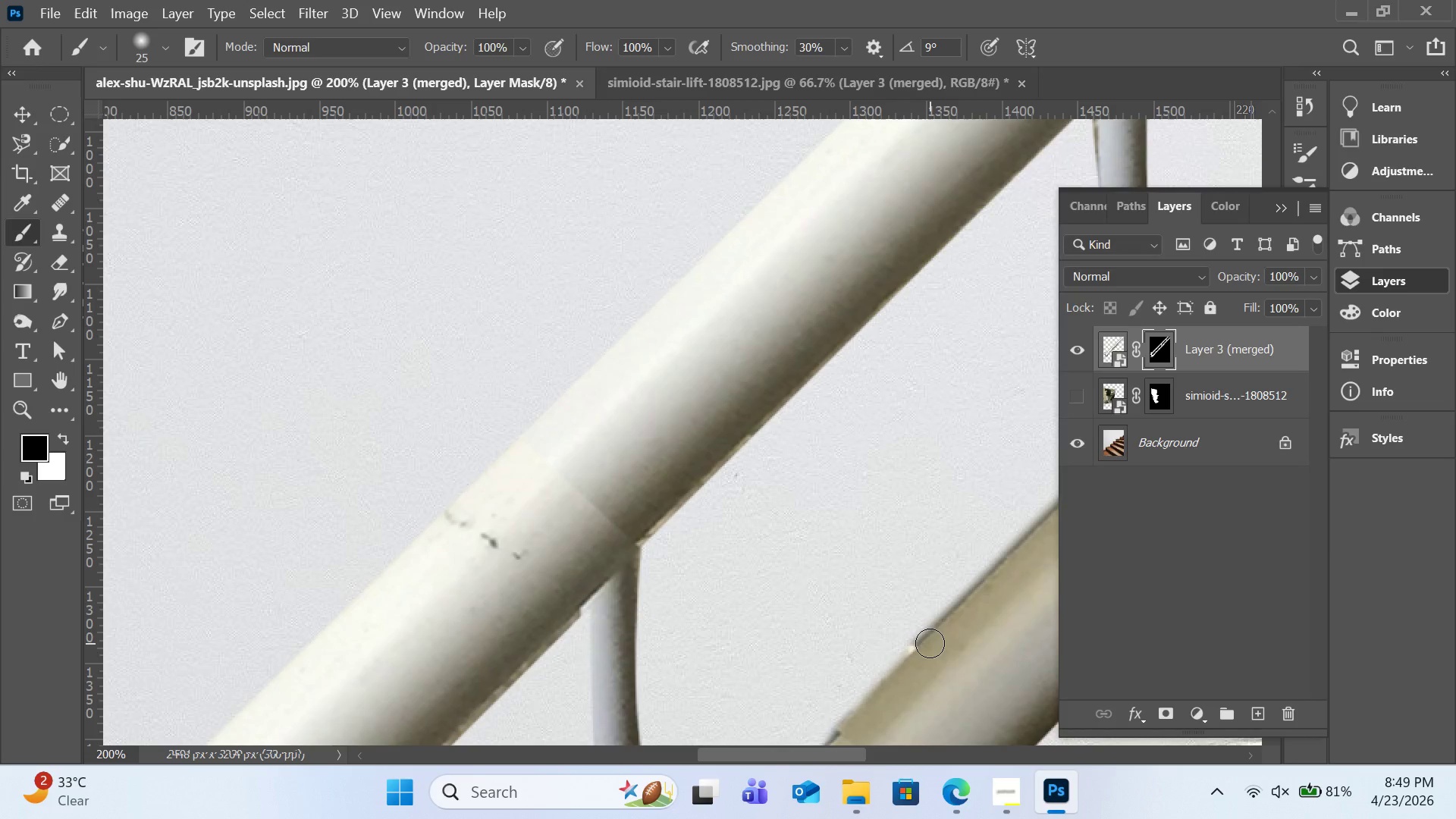 
key(Control+0)
 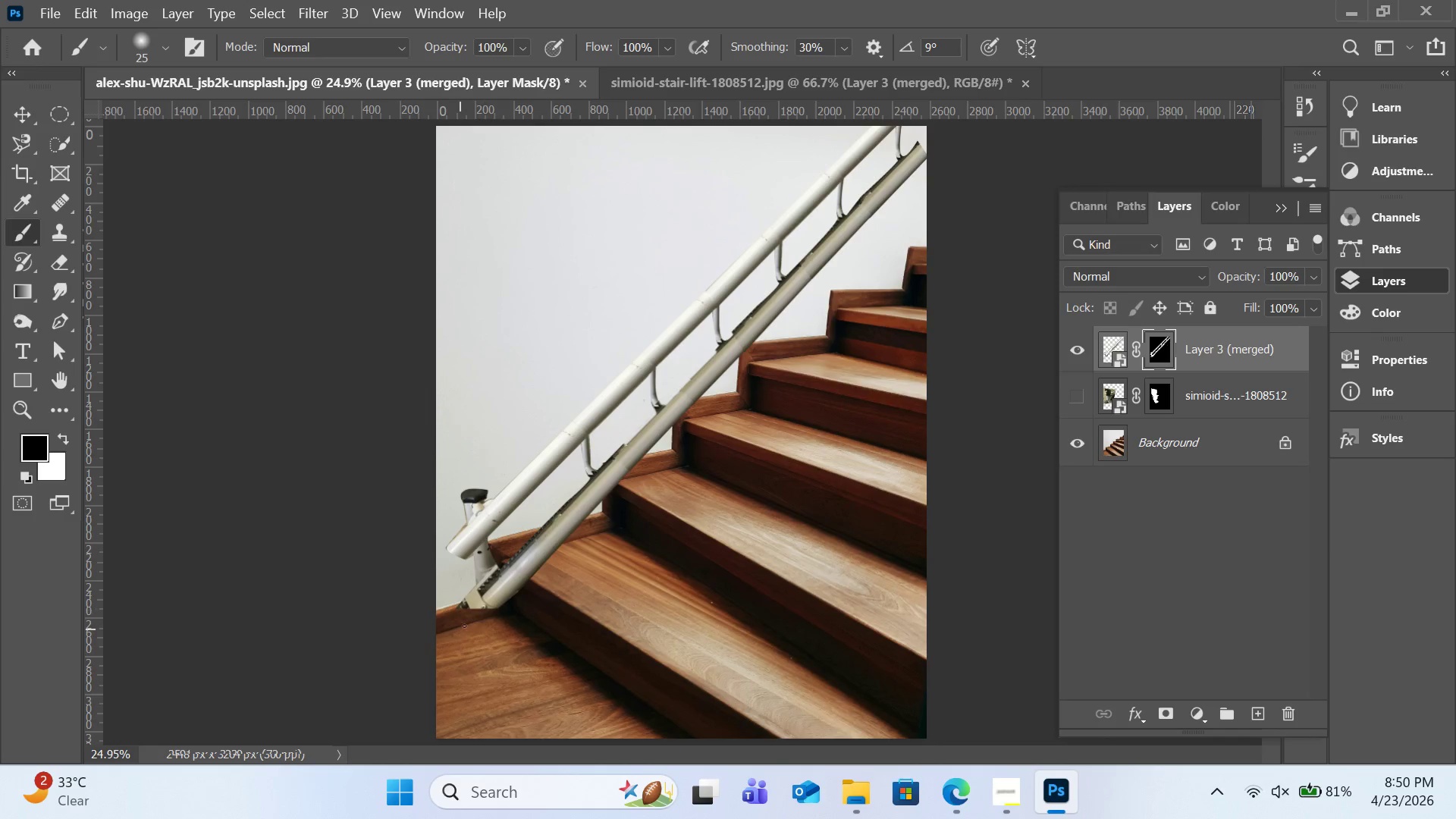 
key(Control+Equal)
 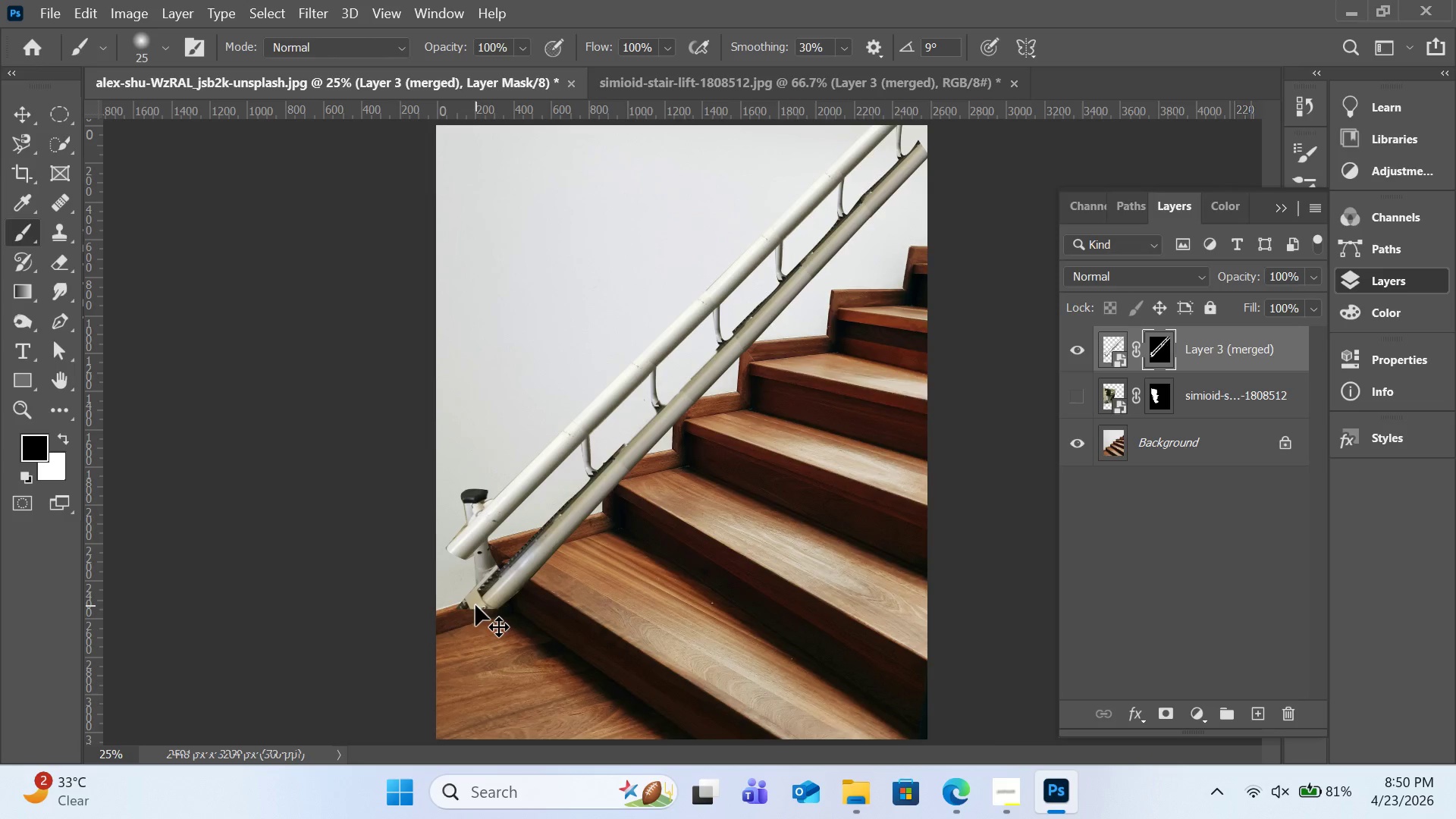 
key(Control+Equal)
 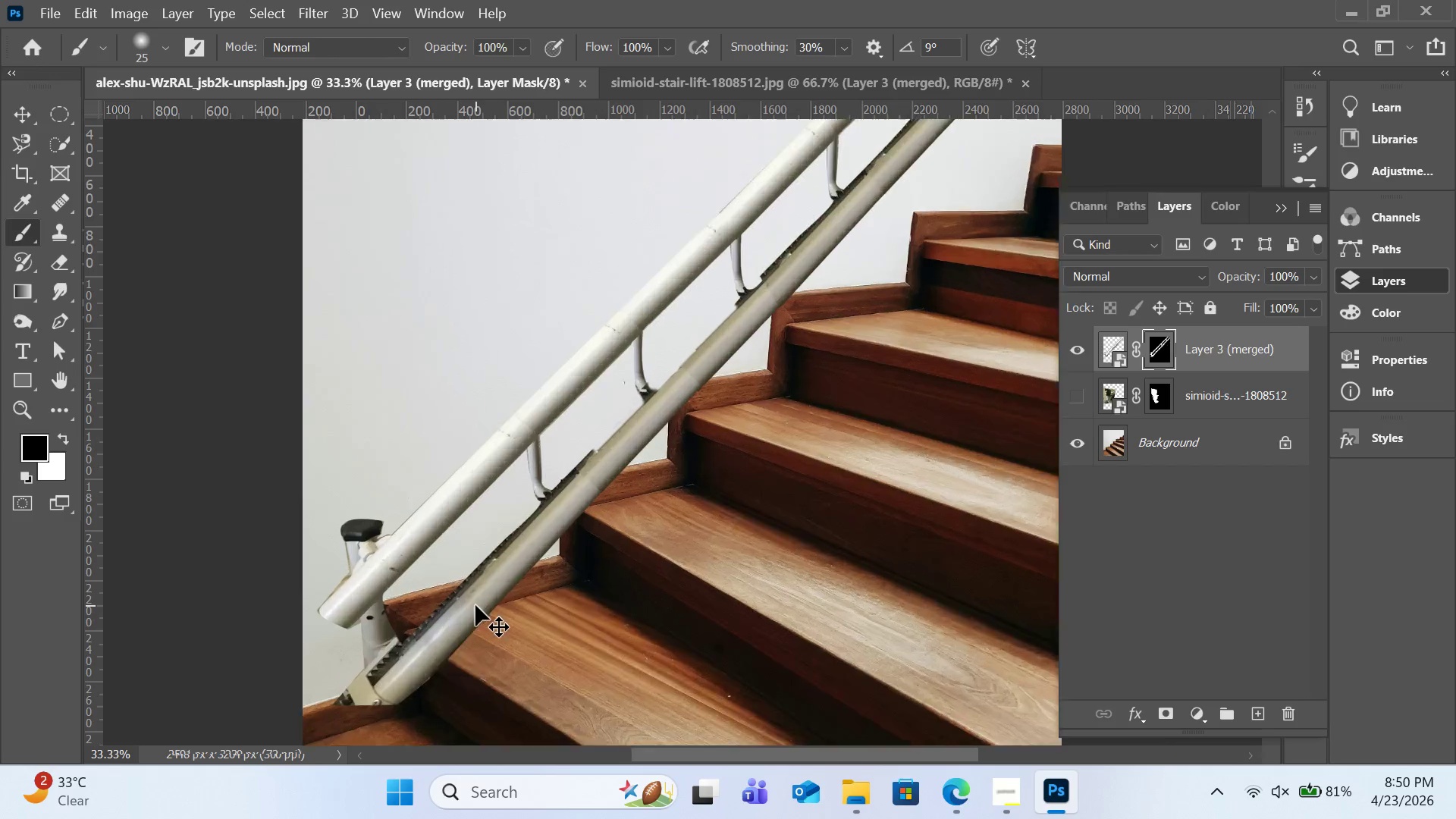 
key(Control+Equal)
 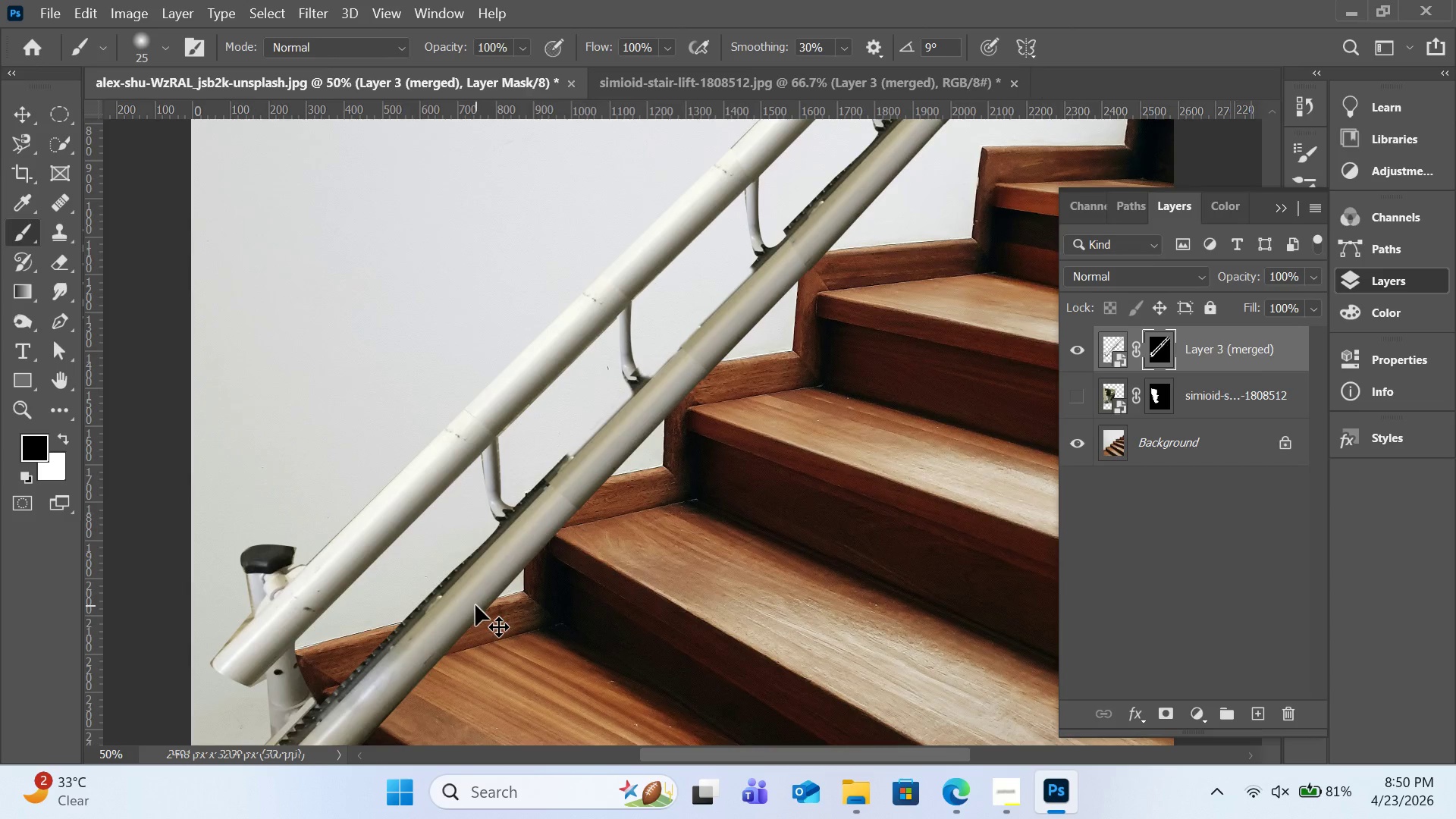 
key(Control+Equal)
 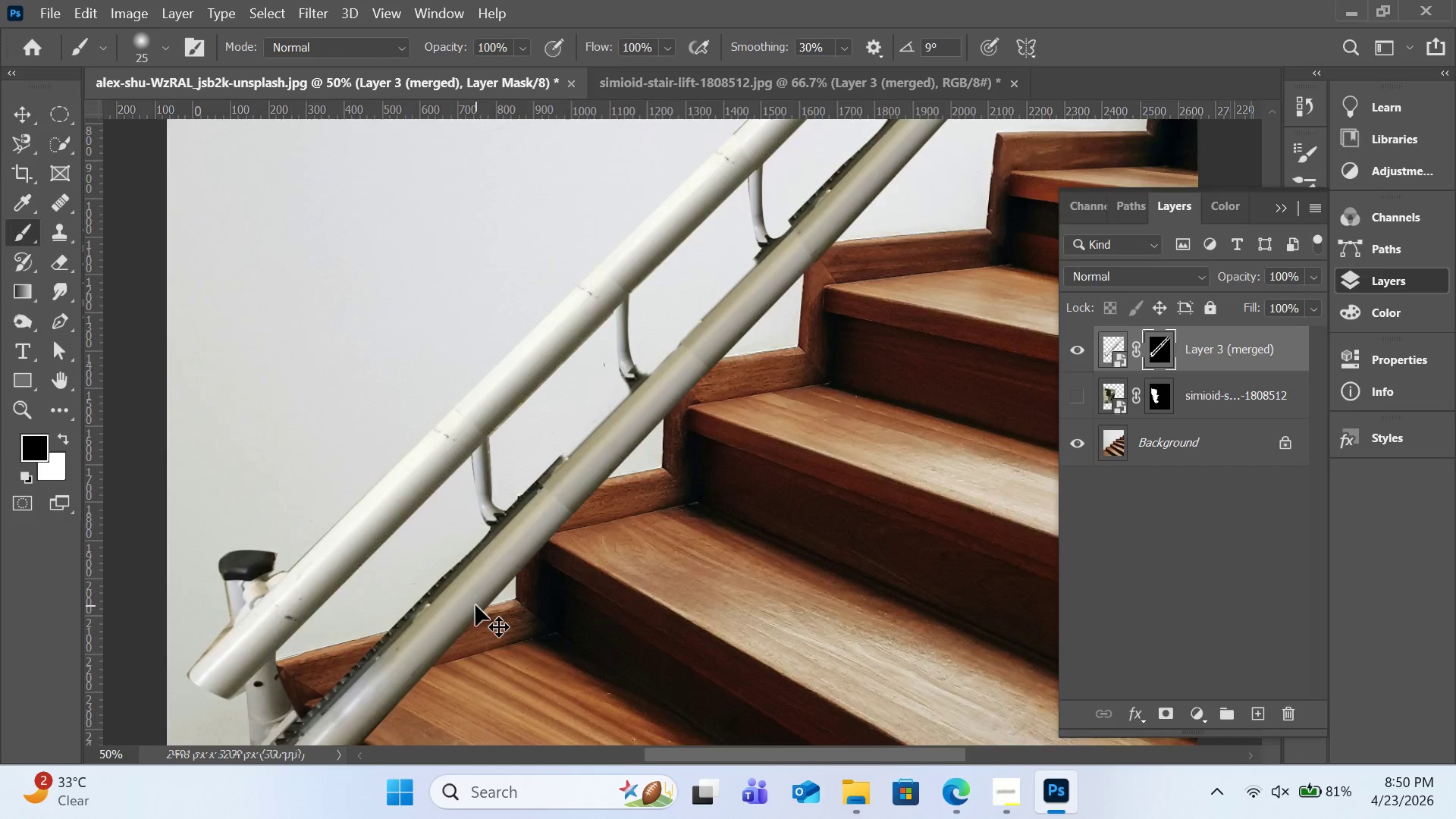 
key(Control+Equal)
 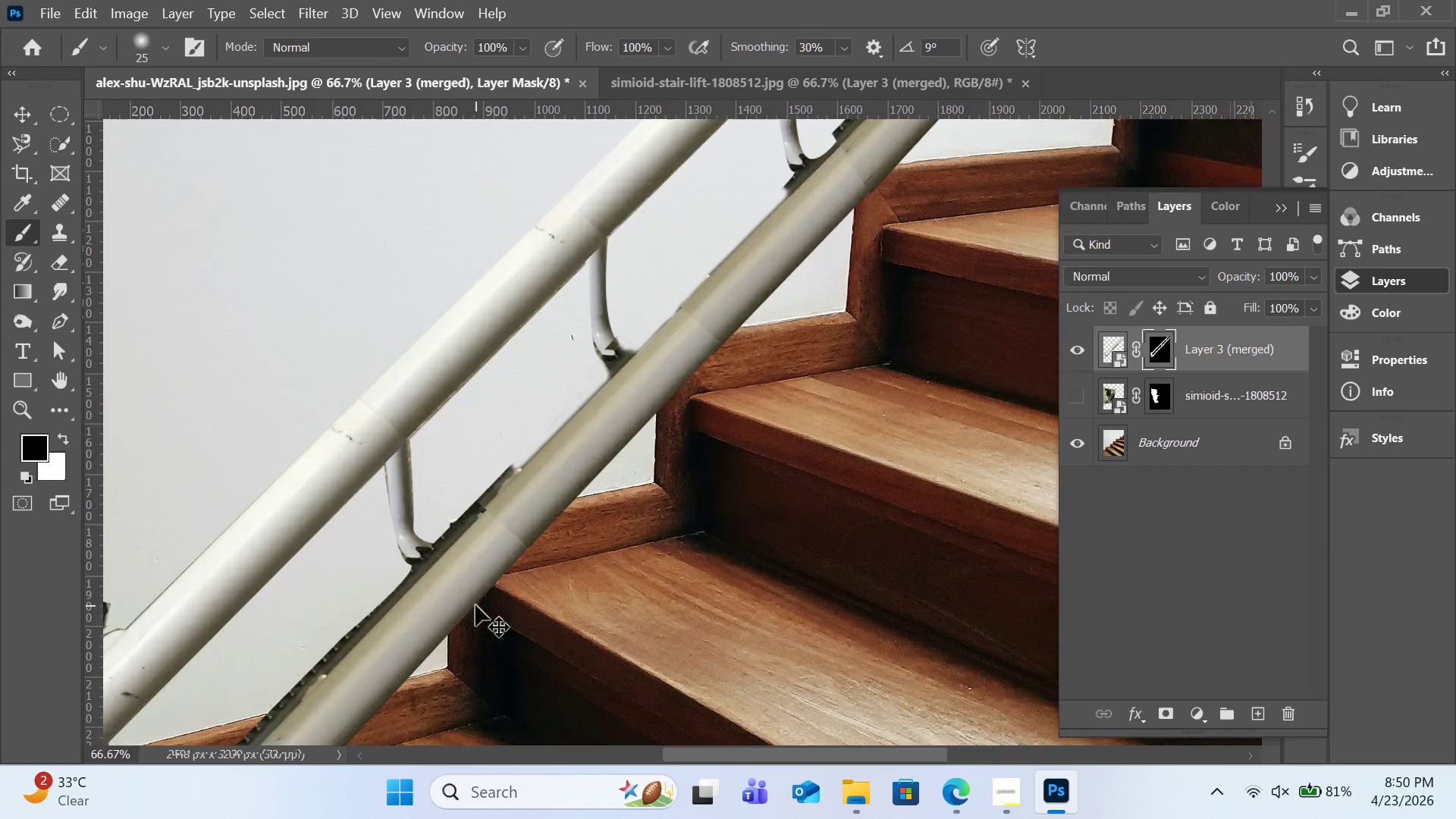 
key(Control+Equal)
 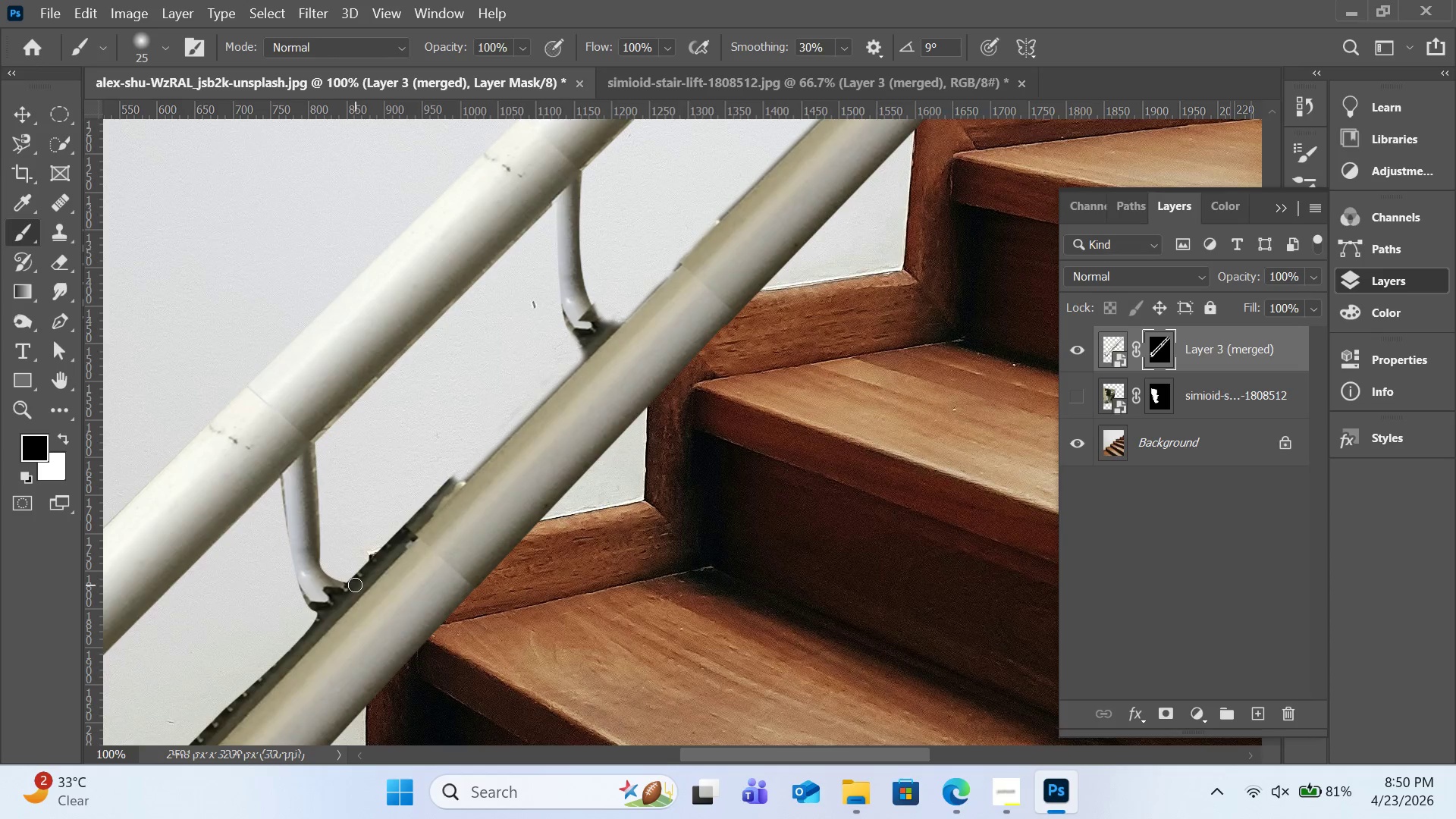 
hold_key(key=AltLeft, duration=0.56)
left_click([355, 585])
 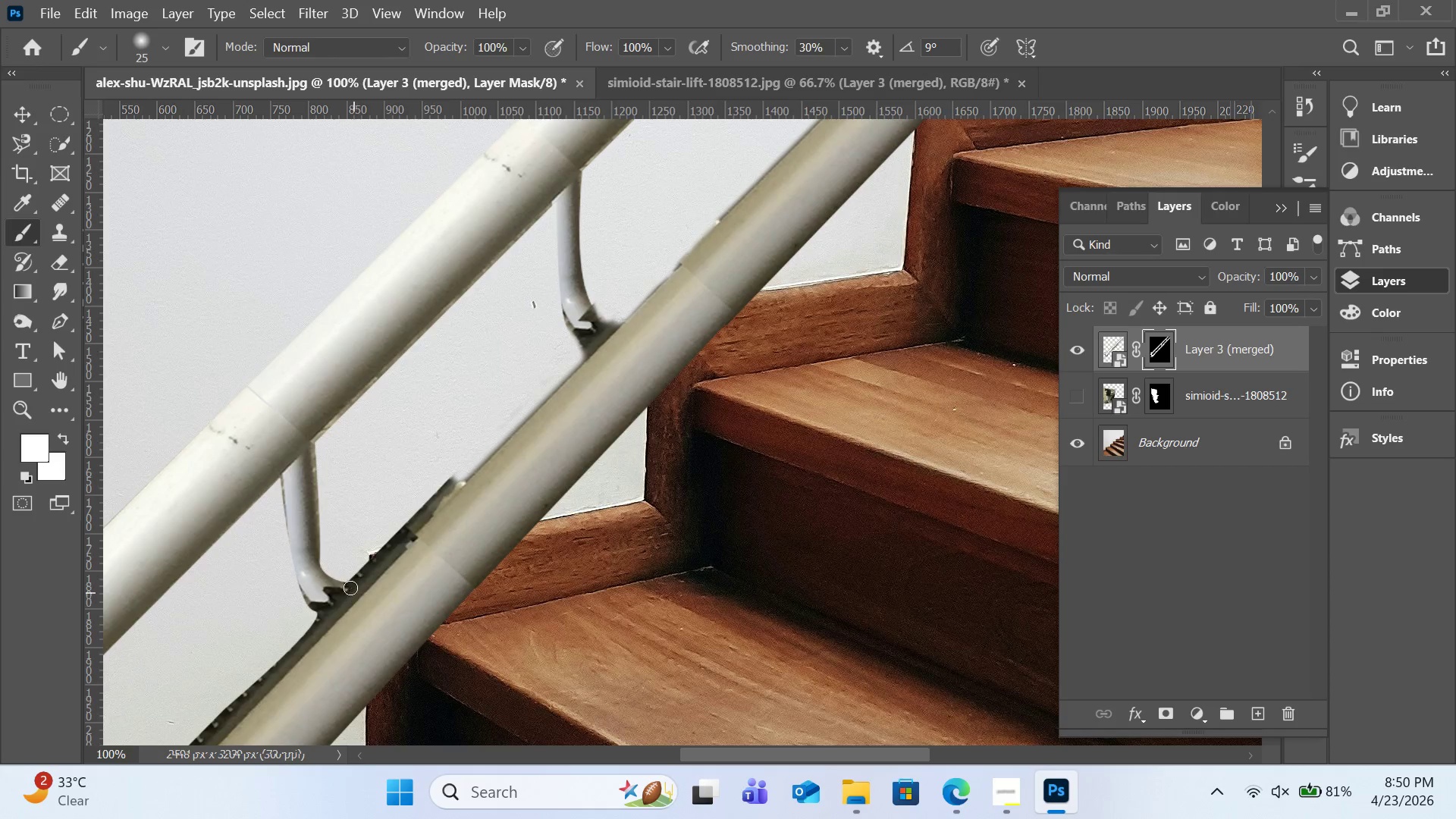 
left_click([354, 585])
 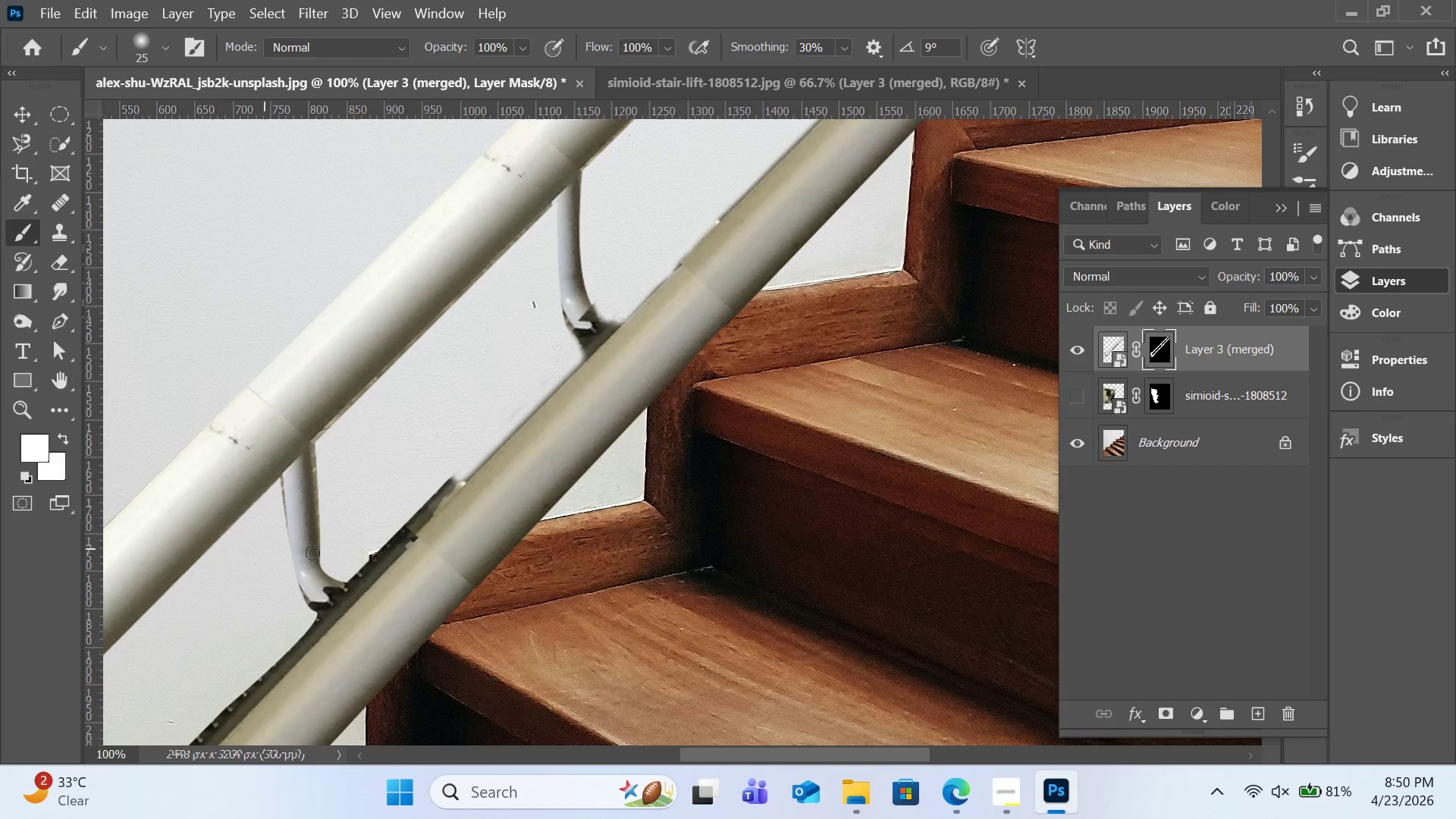 
left_click([357, 588])
 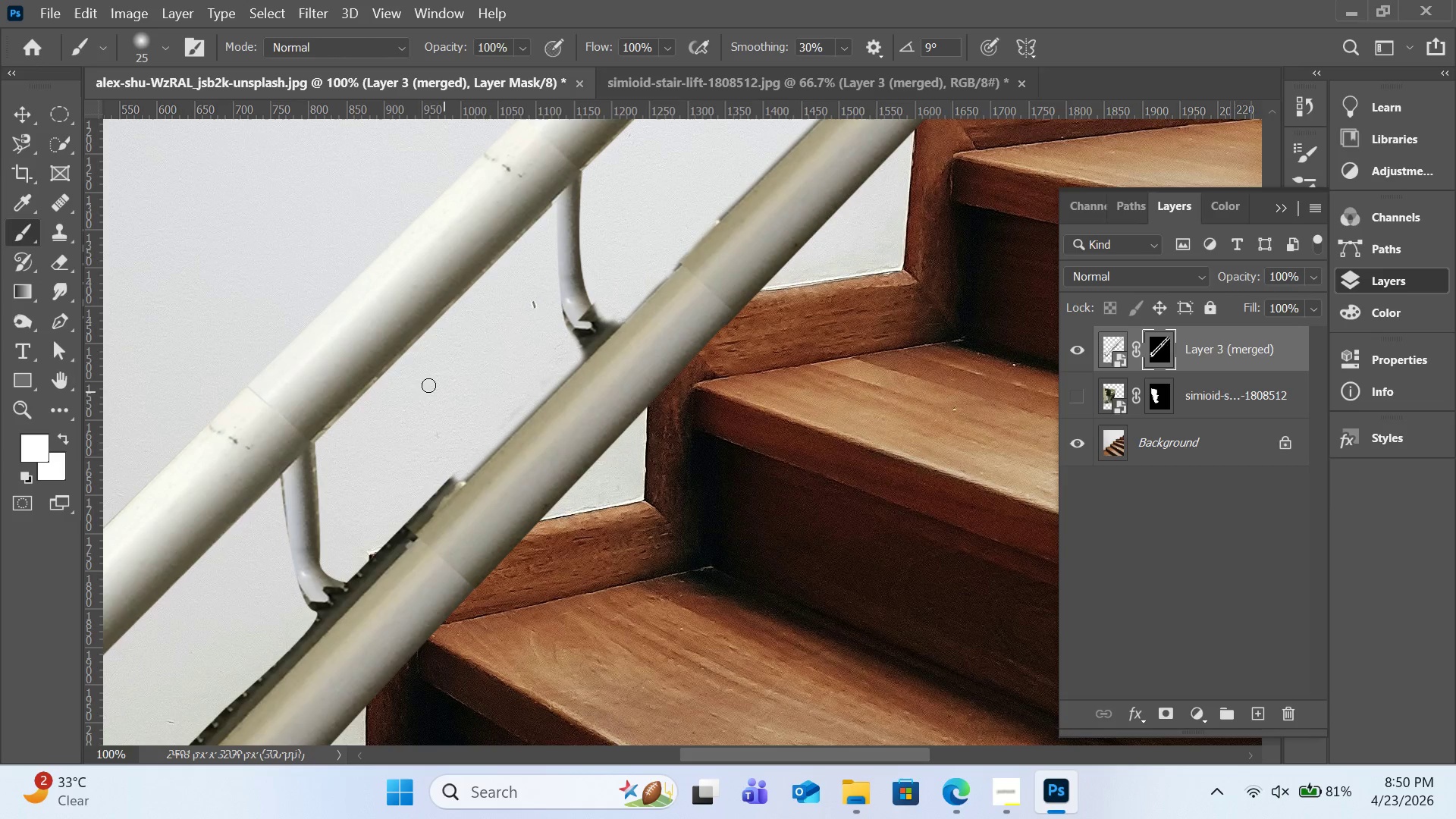 
key(Control+Z)
 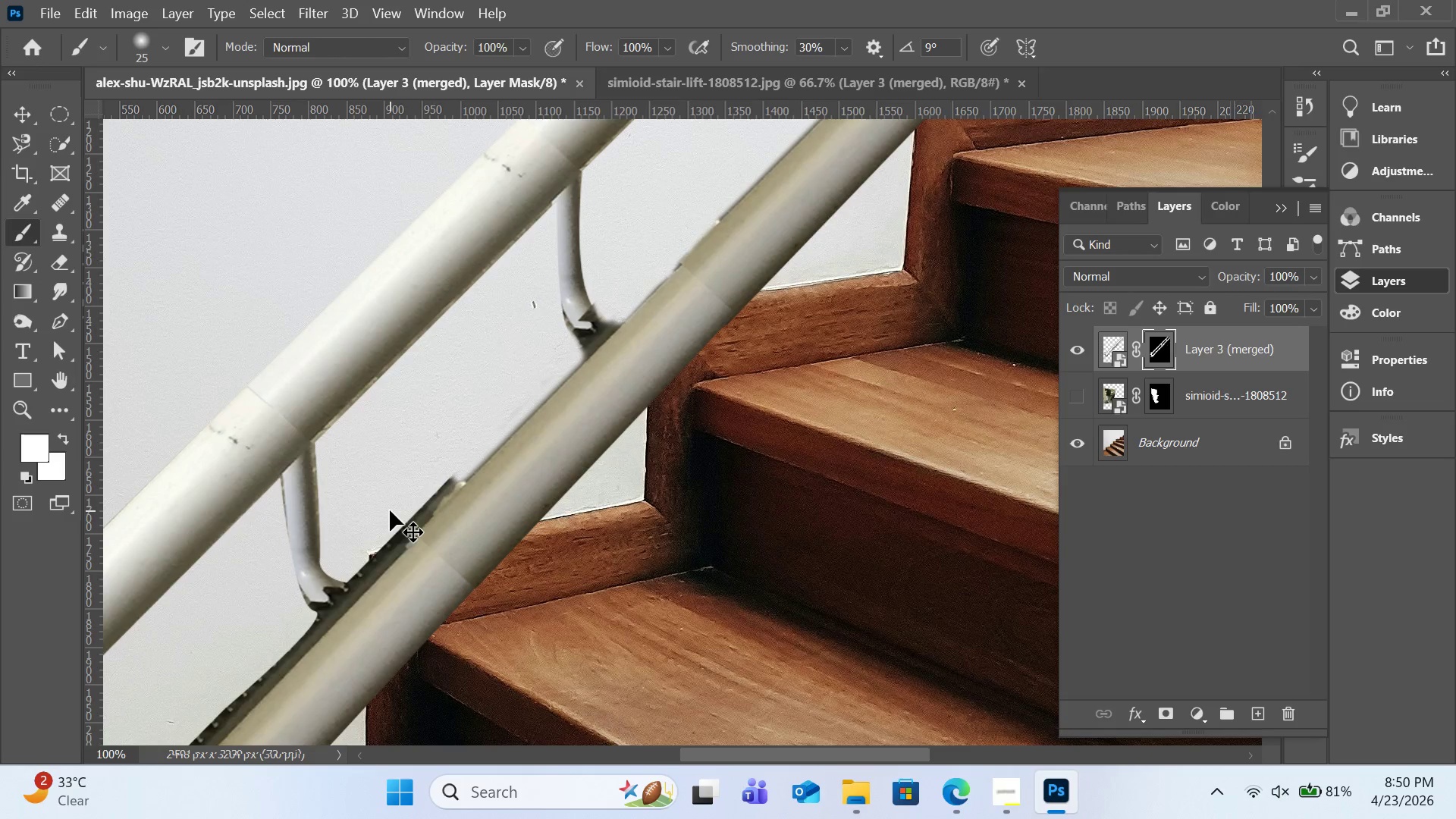 
key(Control+Z)
 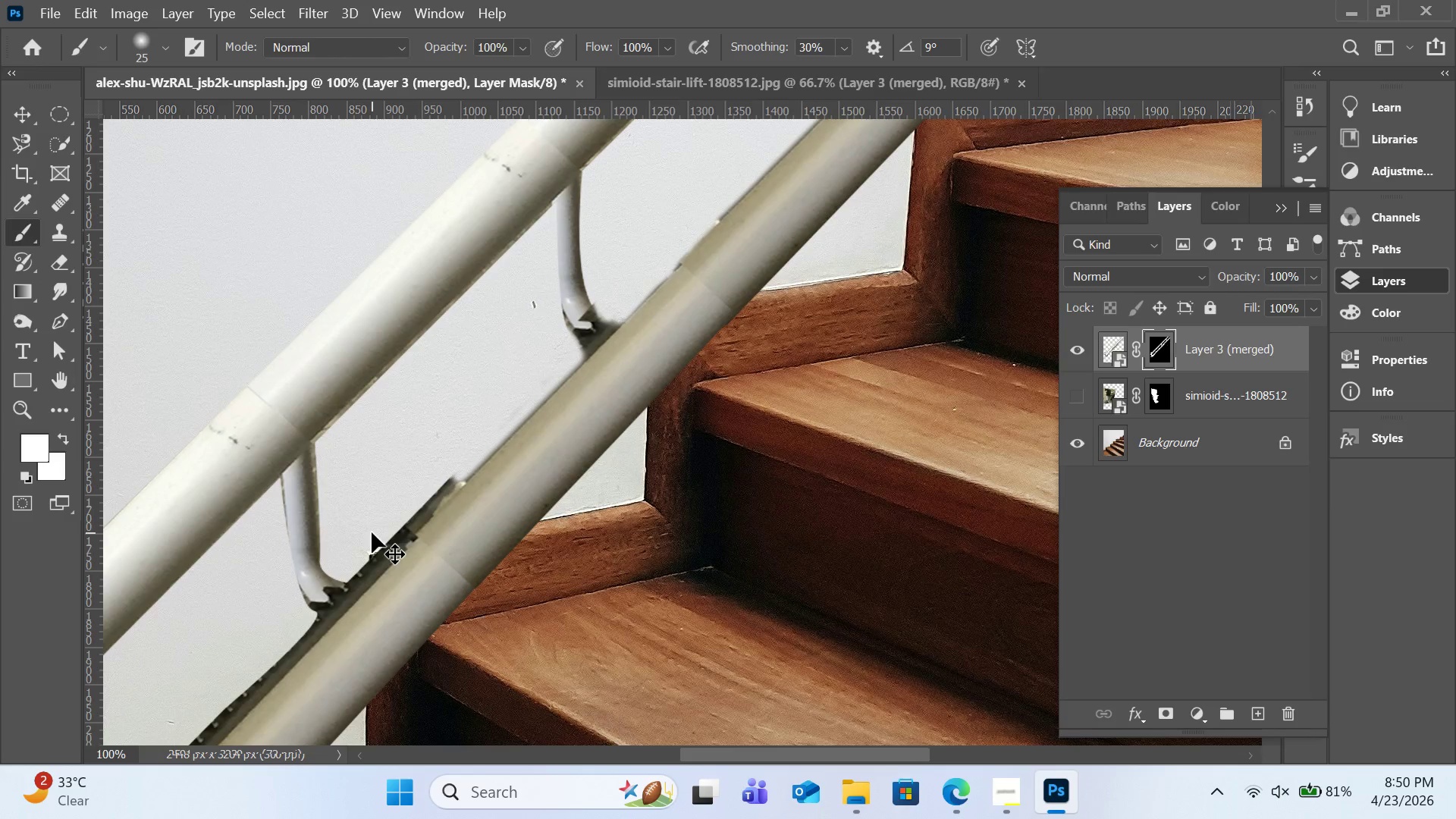 
key(Control+Z)
 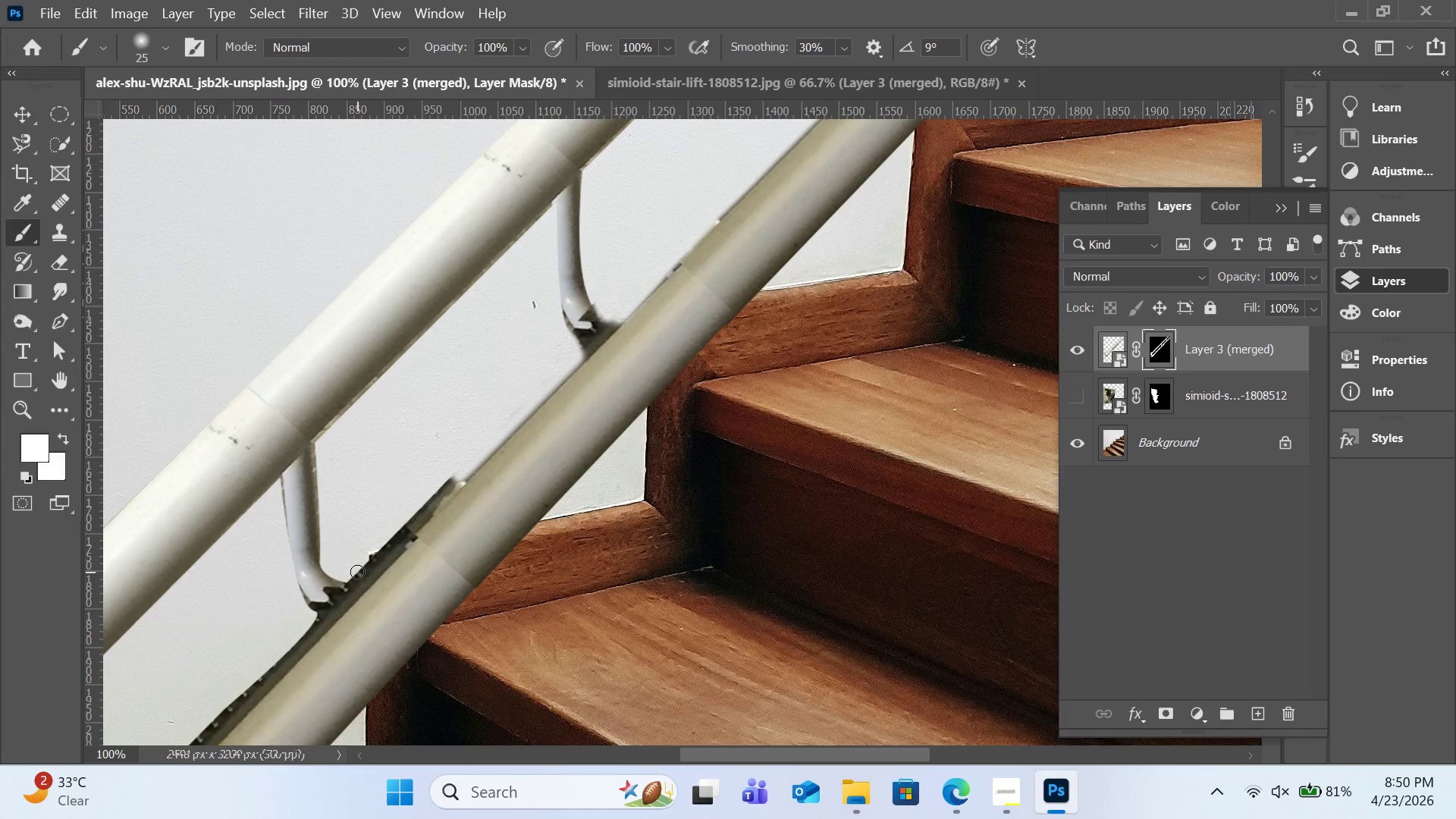 
left_click([357, 573])
 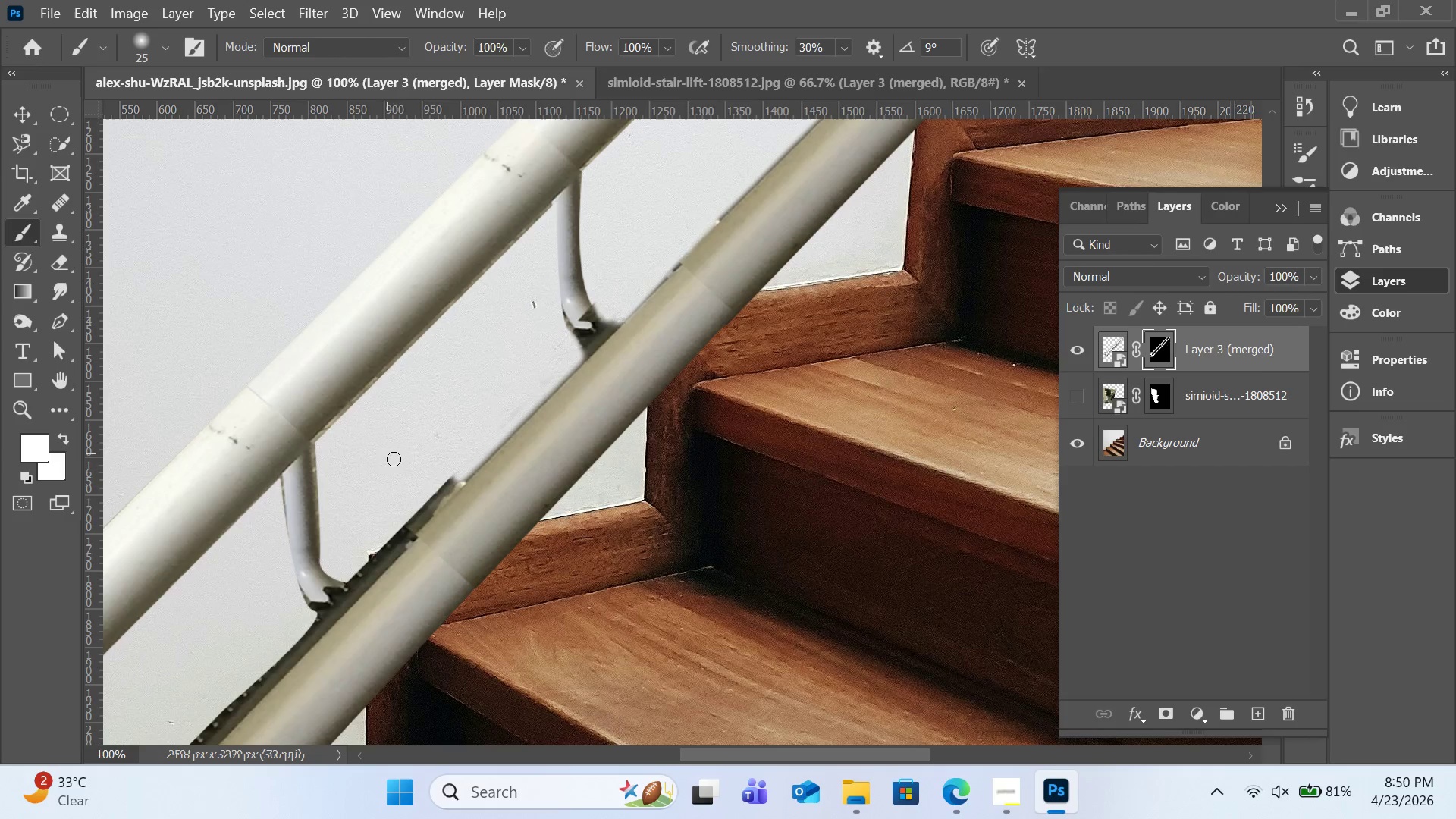 
left_click_drag(start_coordinate=[433, 479], to_coordinate=[441, 494])
 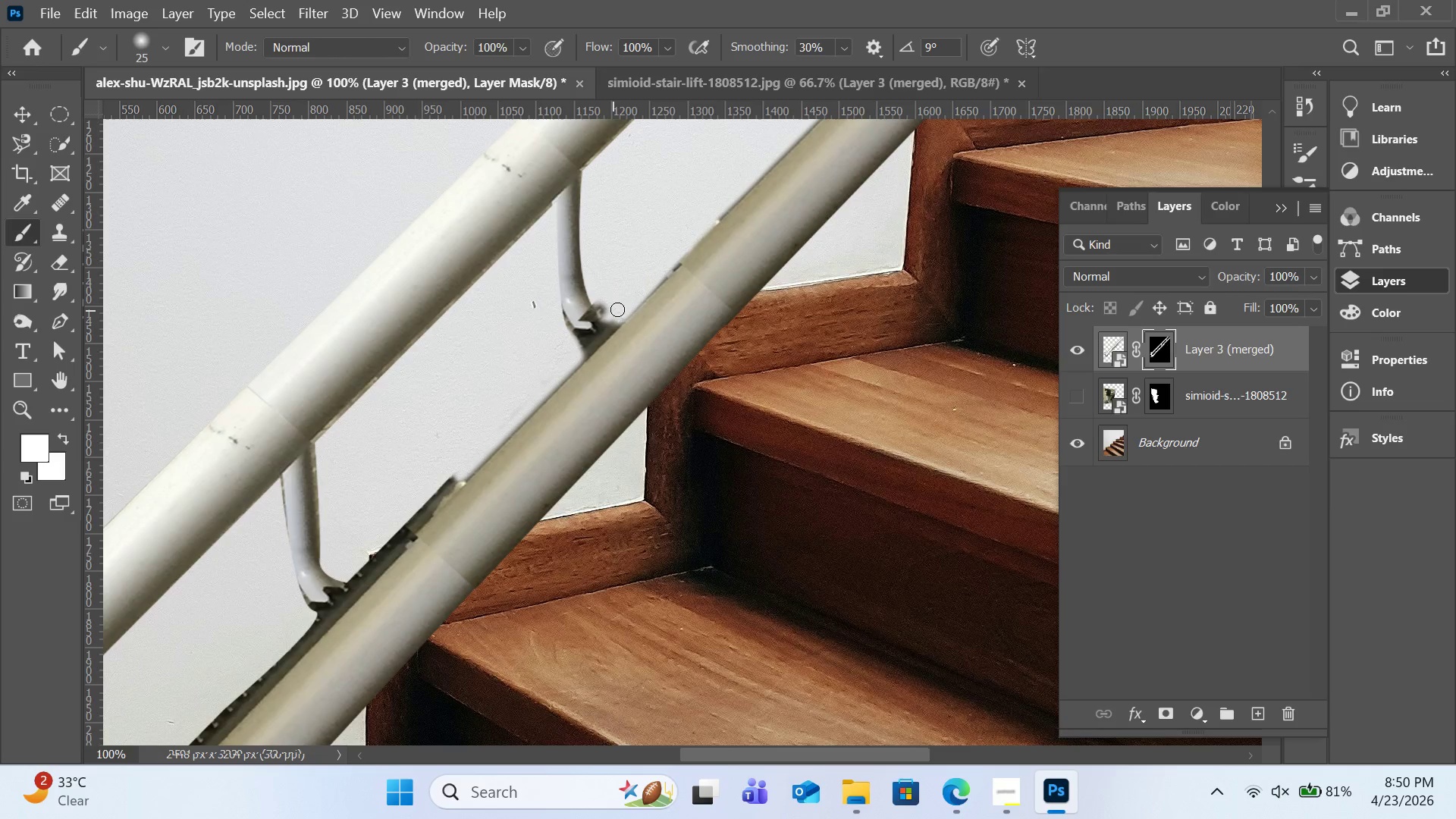 
key(Control+Z)
 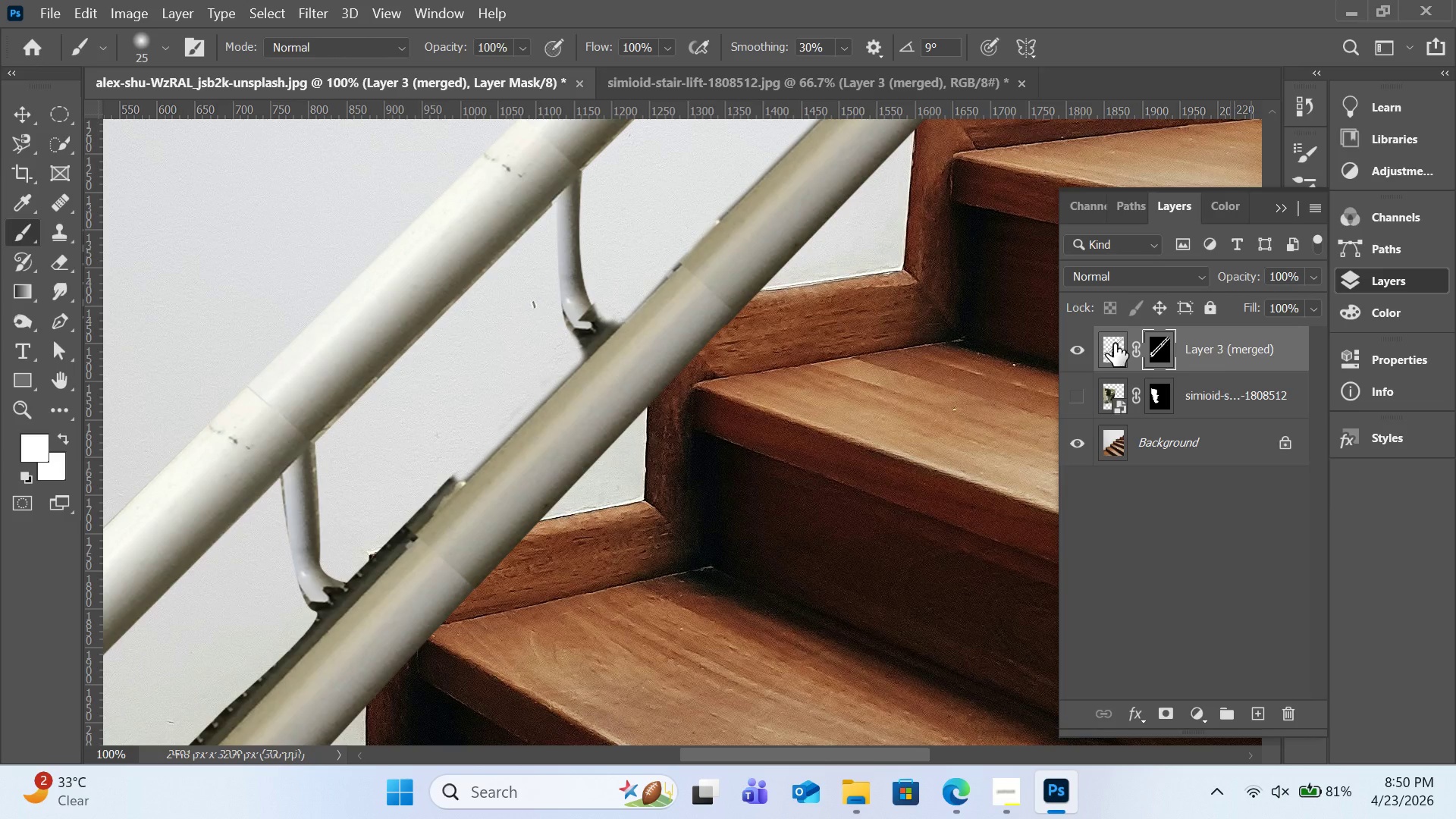 
left_click([1114, 344])
 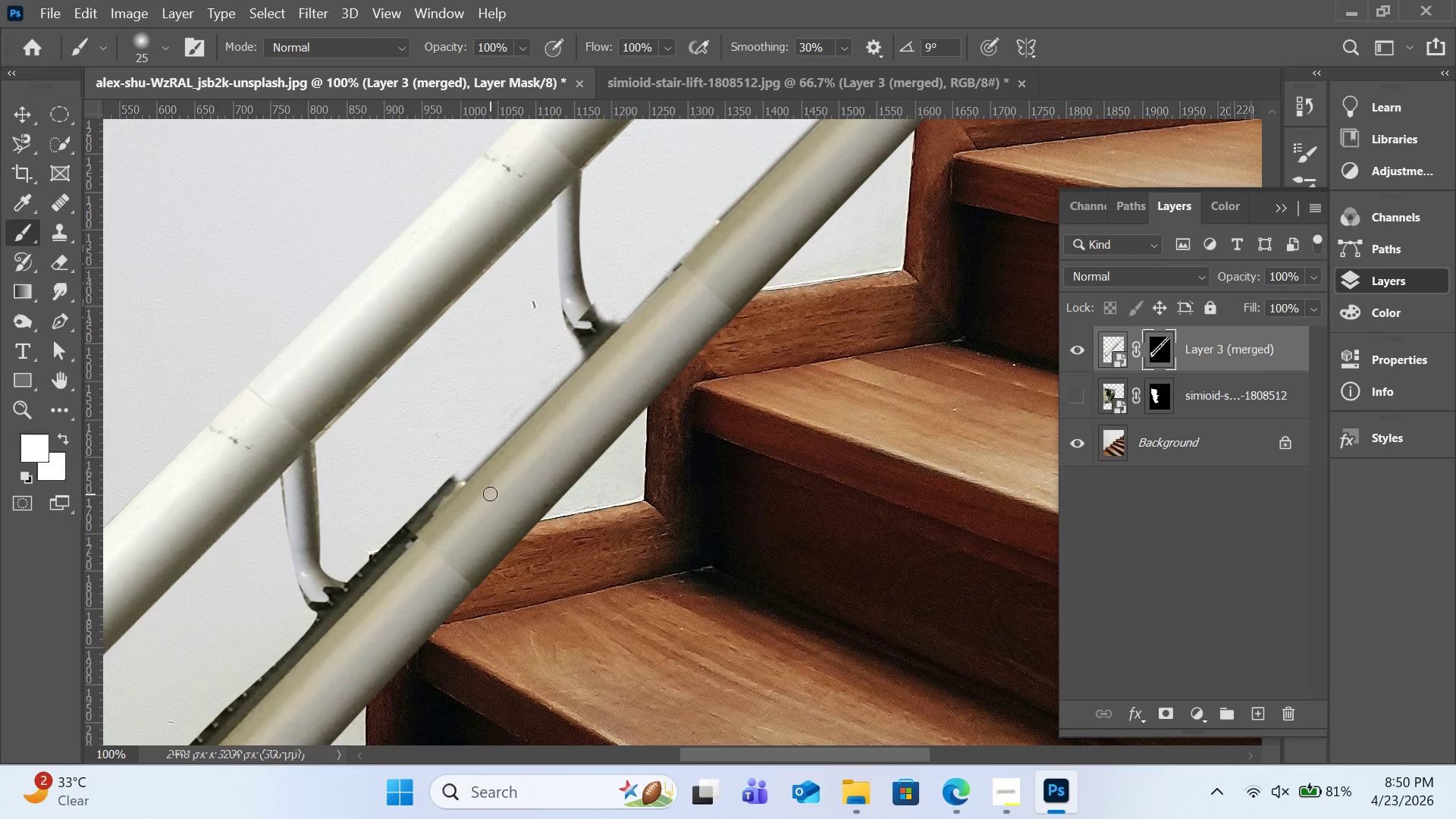 
scroll: coordinate [419, 472], scroll_direction: down, amount: 6.0
 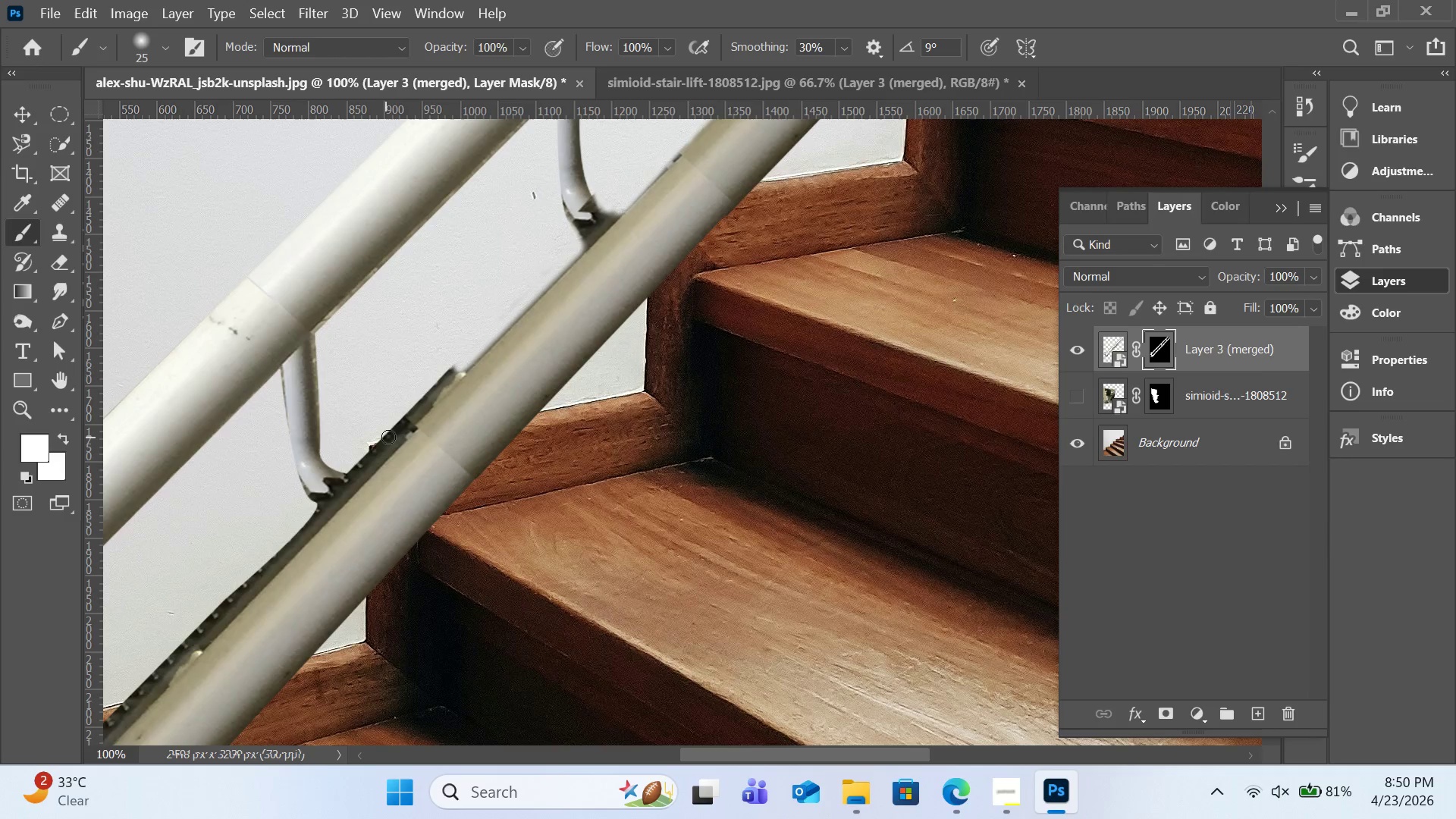 
left_click_drag(start_coordinate=[386, 437], to_coordinate=[394, 439])
 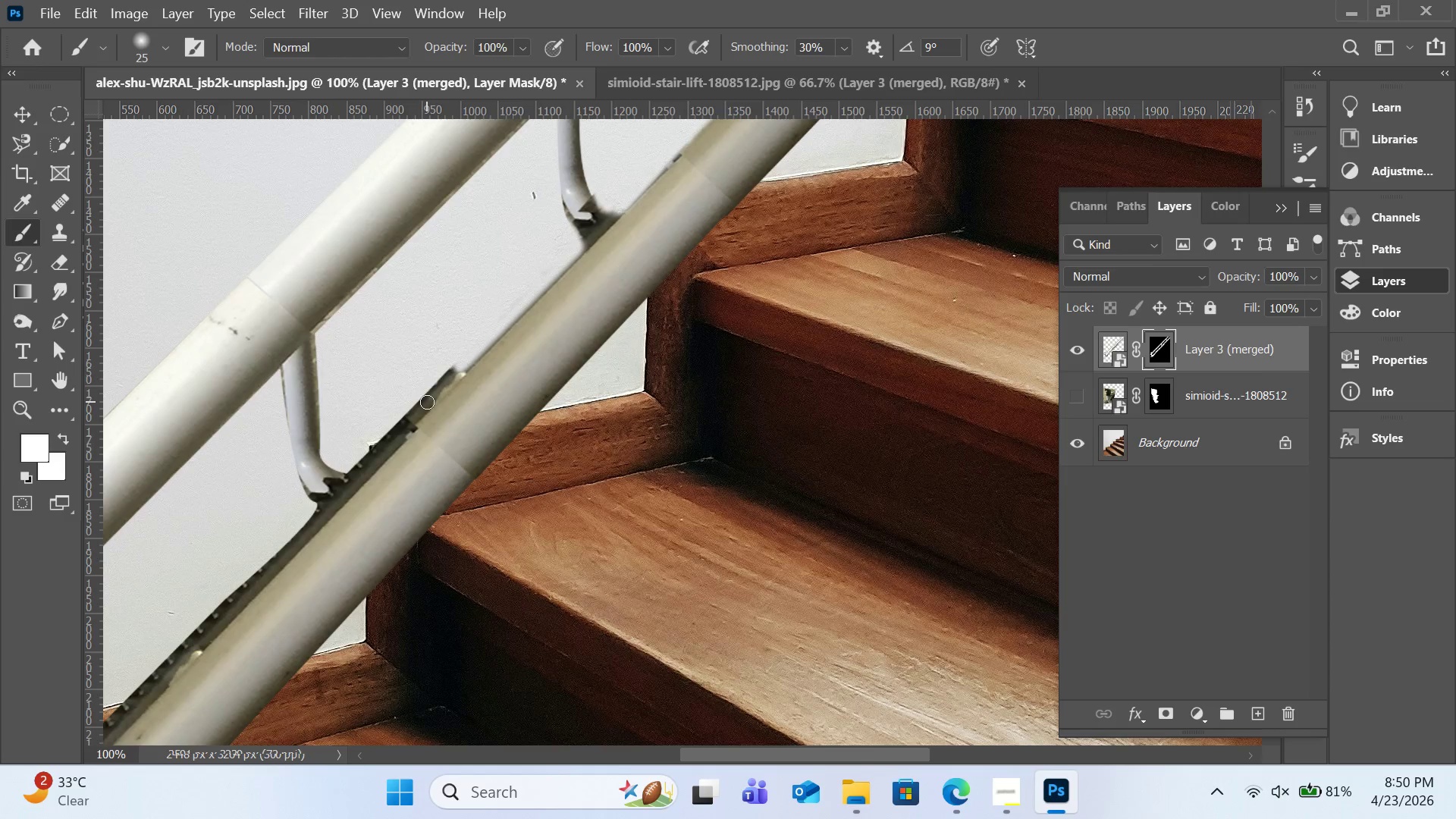 
left_click_drag(start_coordinate=[427, 402], to_coordinate=[435, 391])
 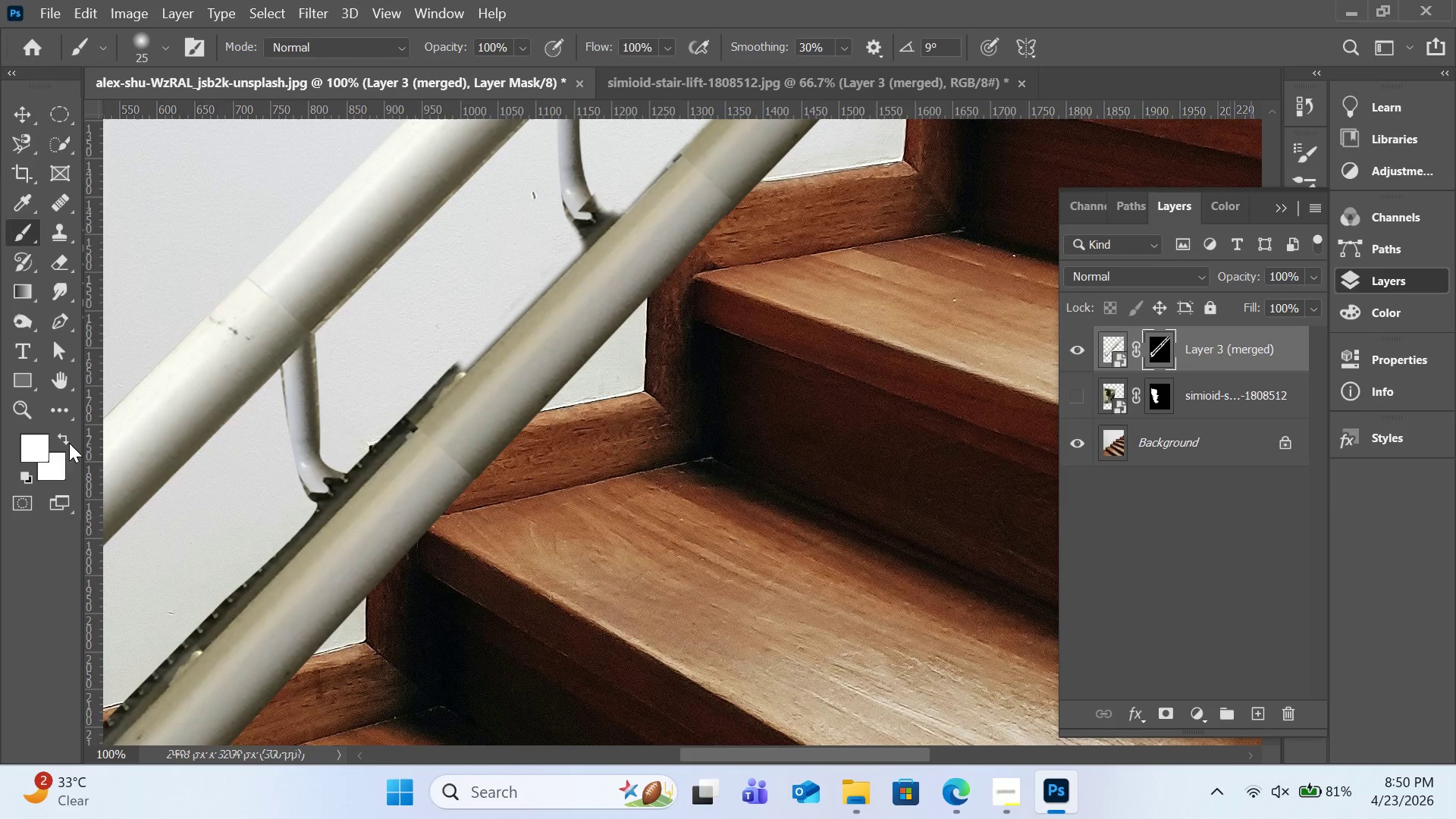 
left_click([69, 441])
 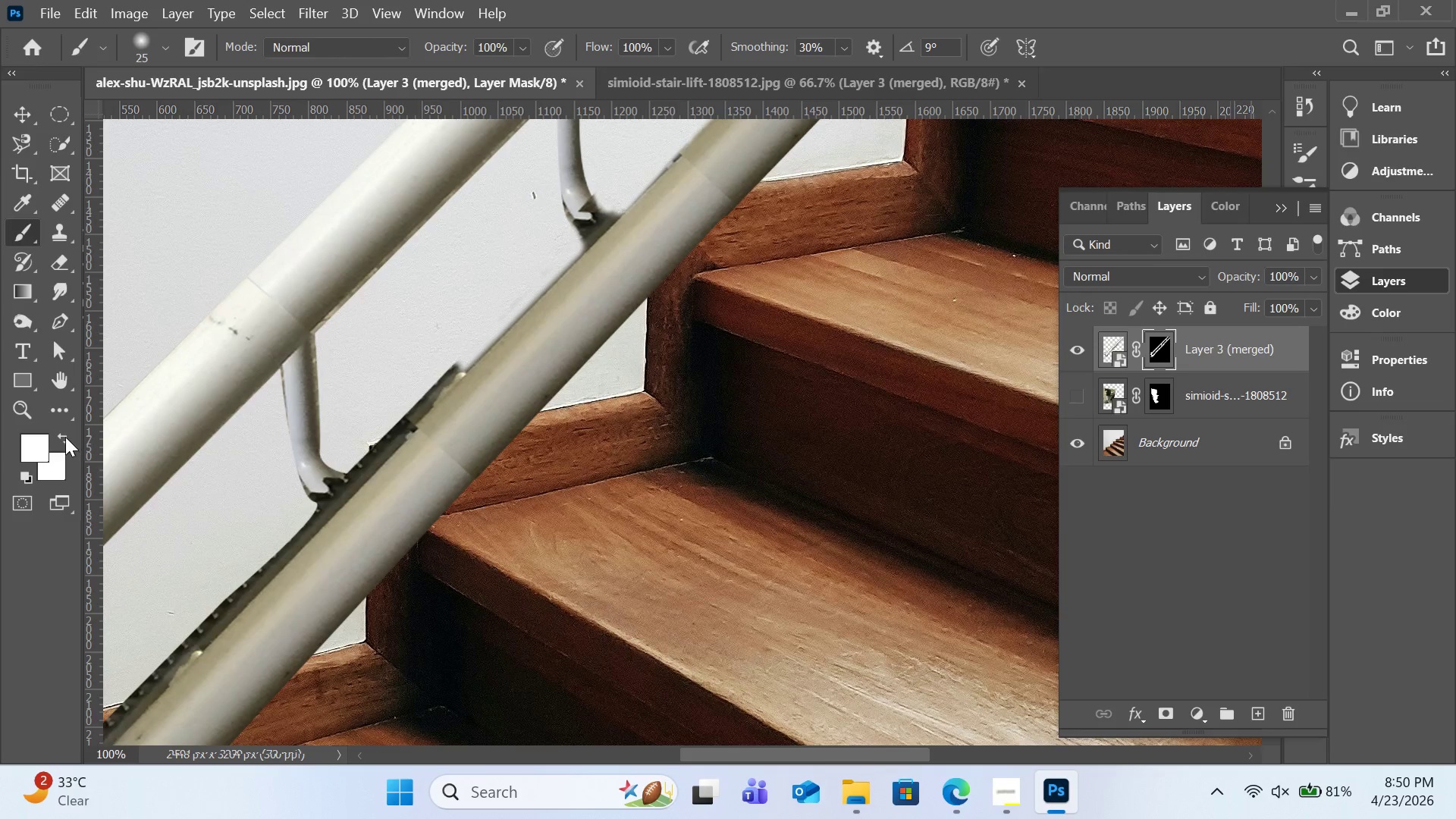 
triple_click([65, 437])
 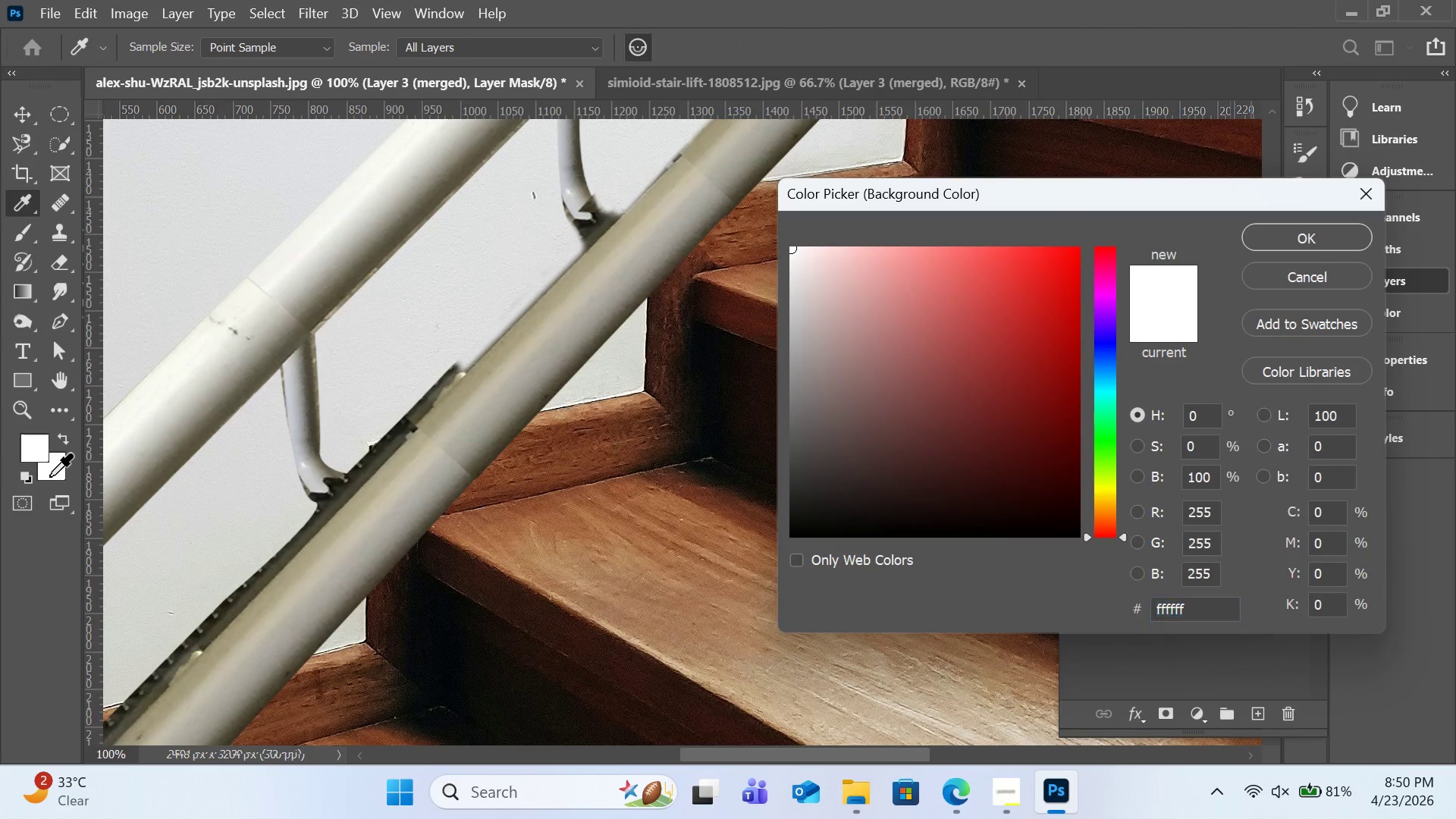 
triple_click([49, 476])
 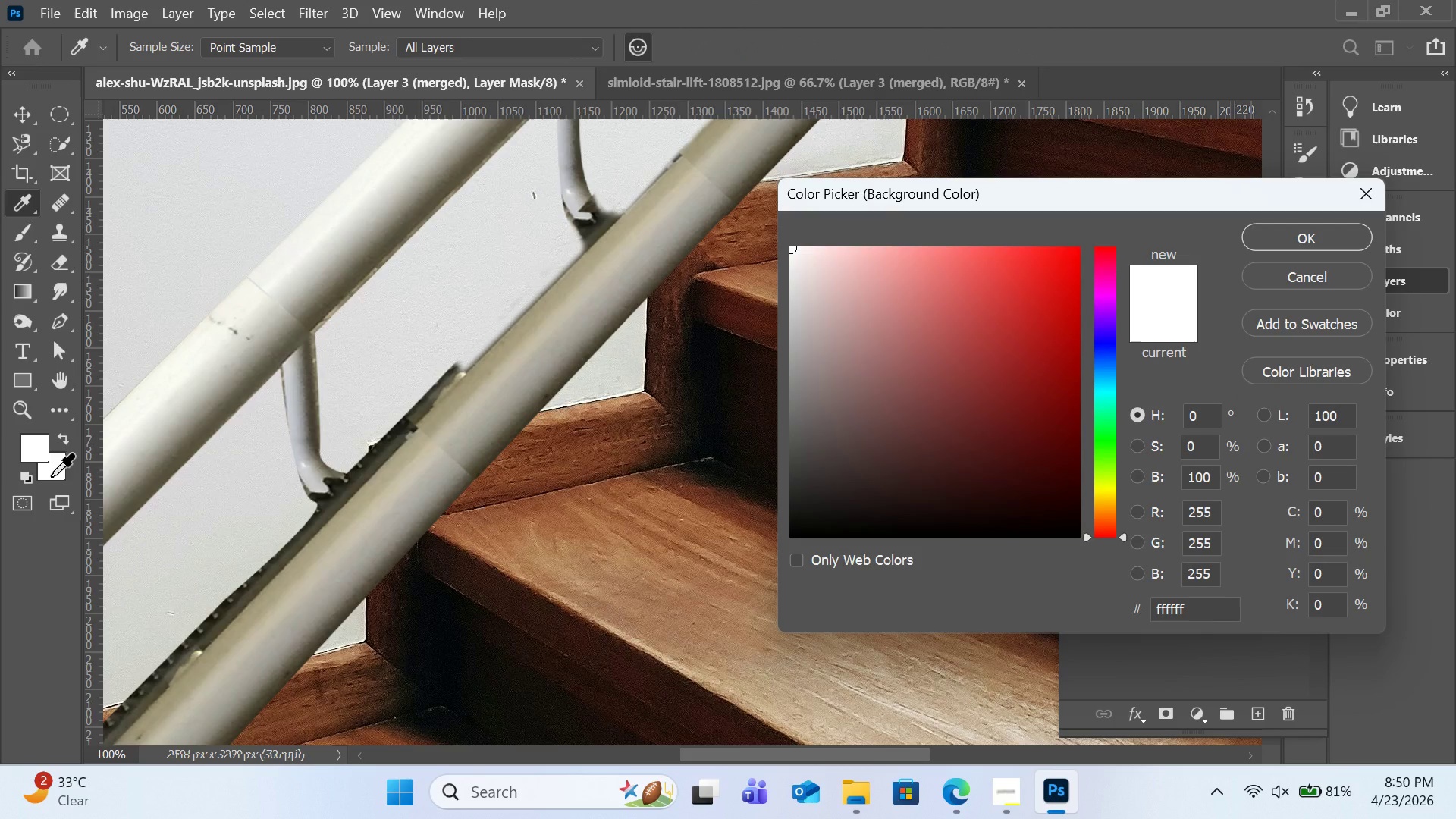 
key(X)
 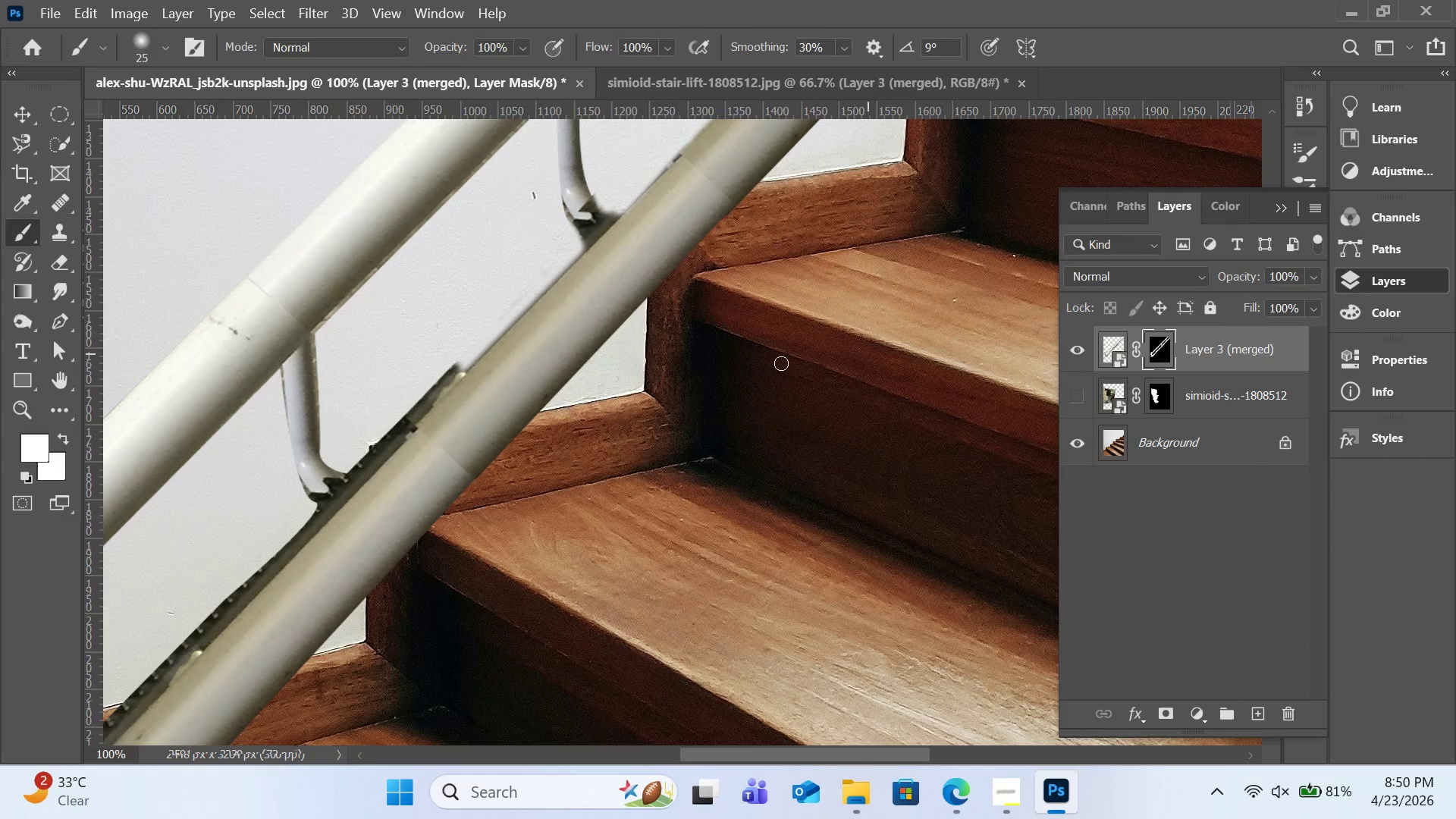 
type(xx)
 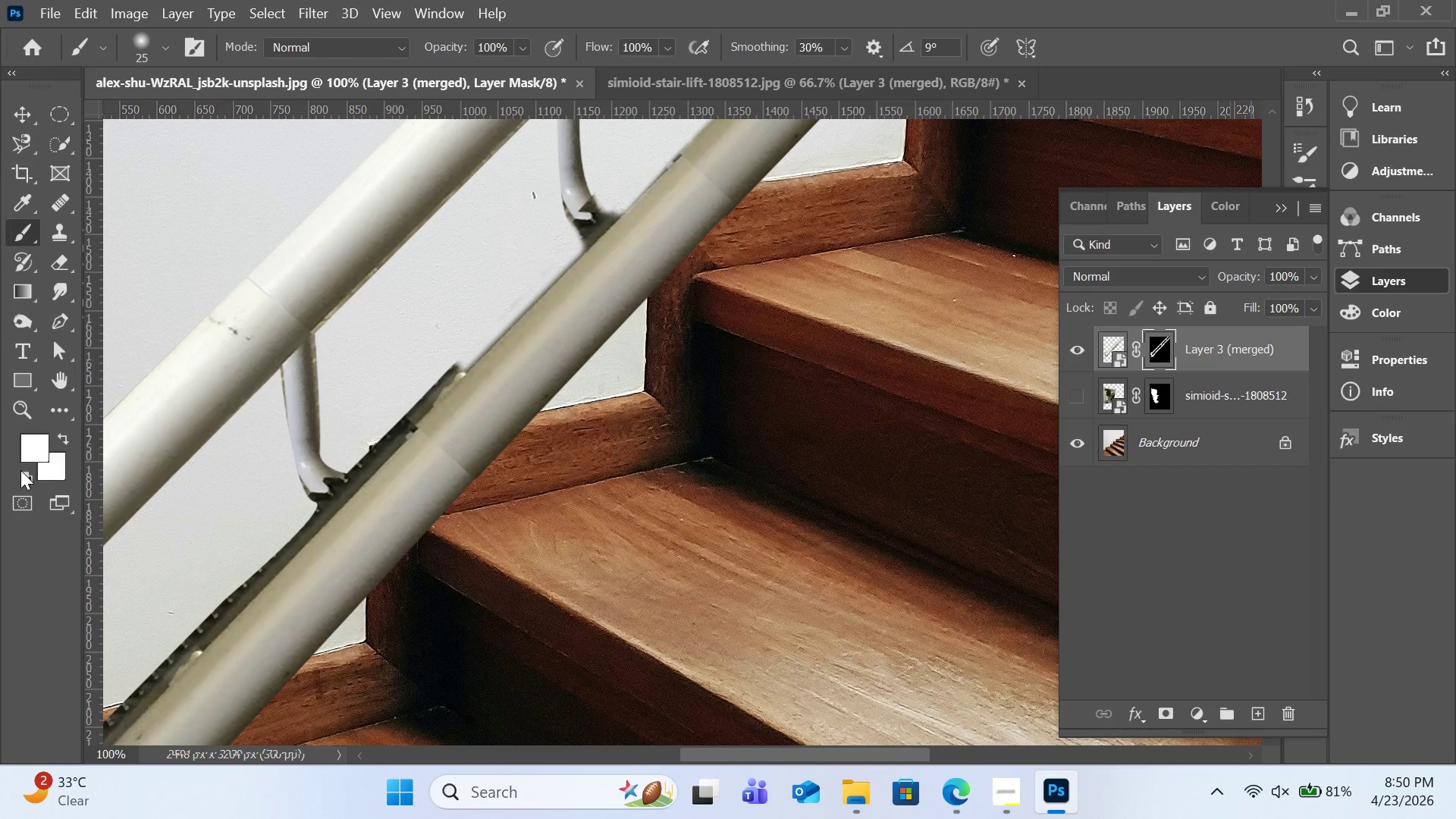 
left_click([21, 472])
 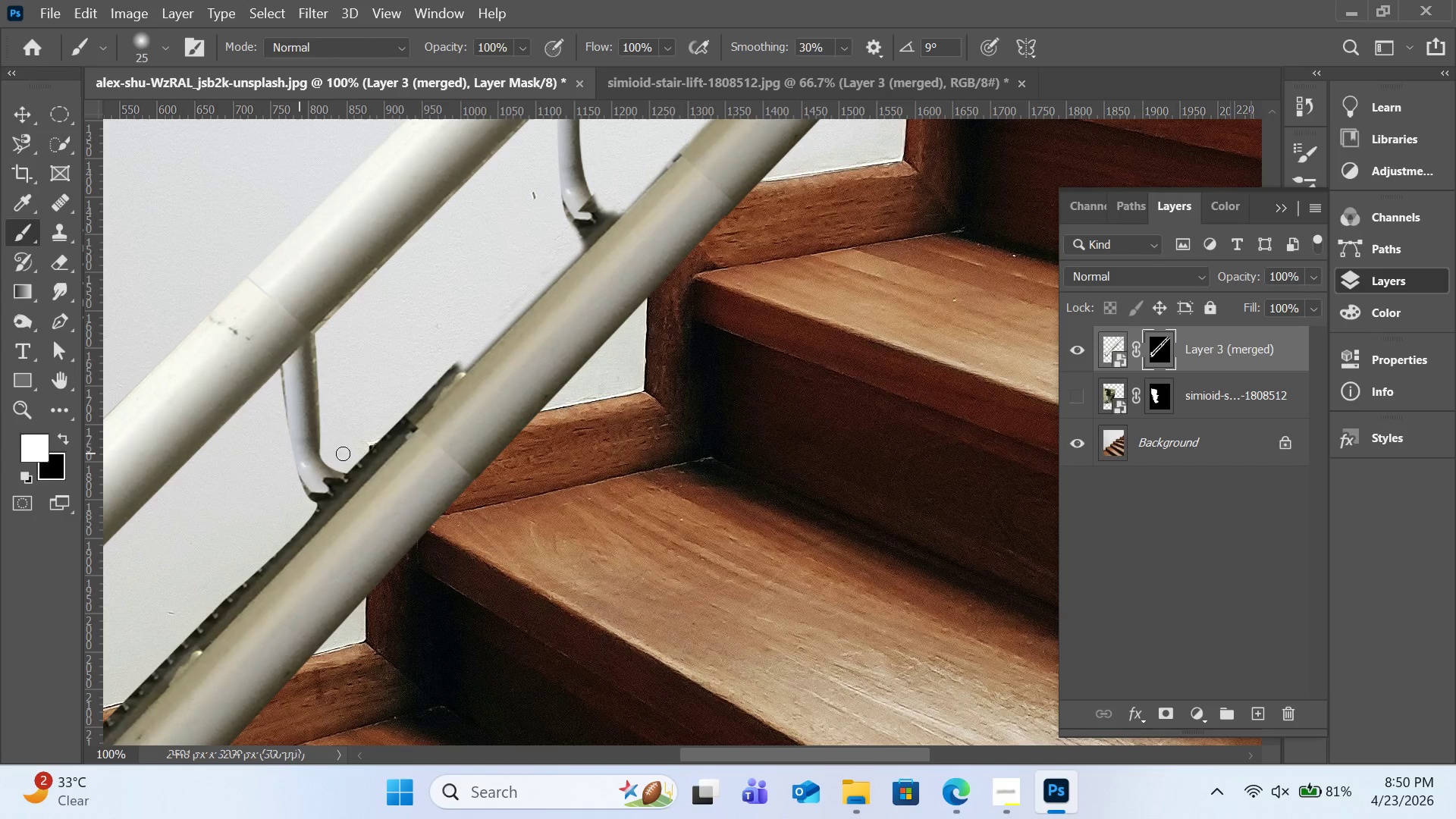 
key(X)
 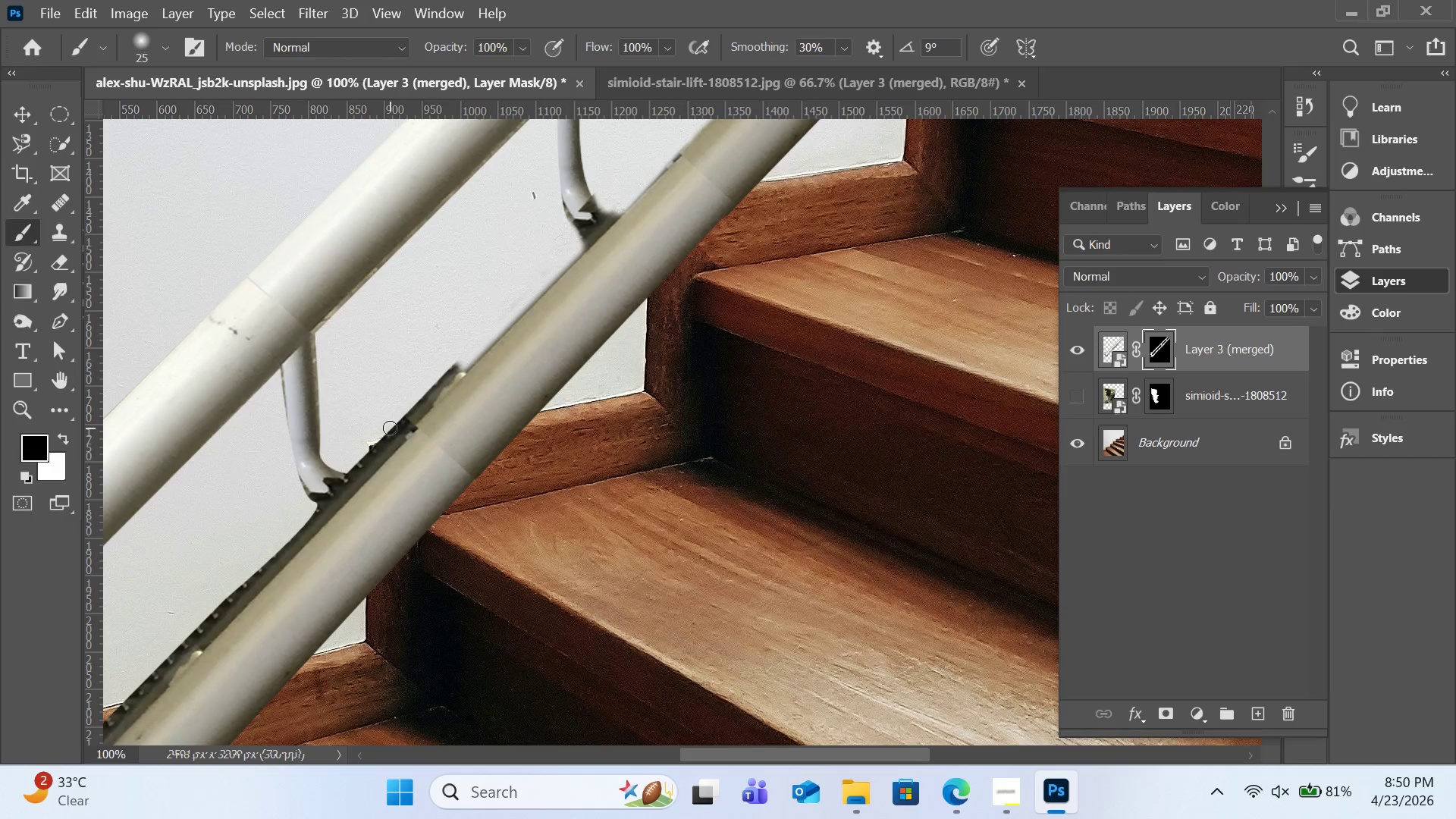 
left_click_drag(start_coordinate=[390, 428], to_coordinate=[373, 443])
 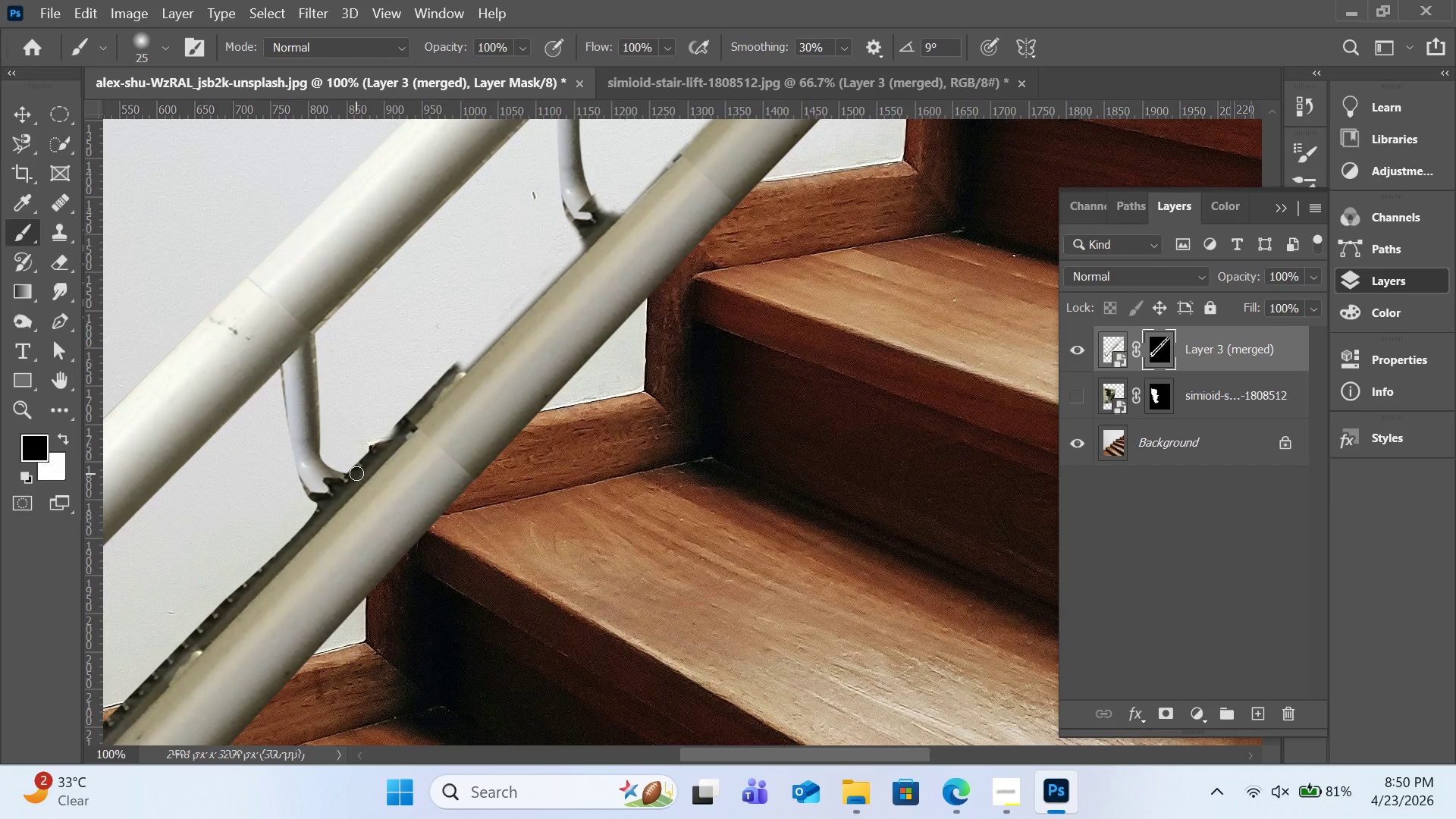 
hold_key(key=ShiftLeft, duration=2.2)
left_click([356, 473])
 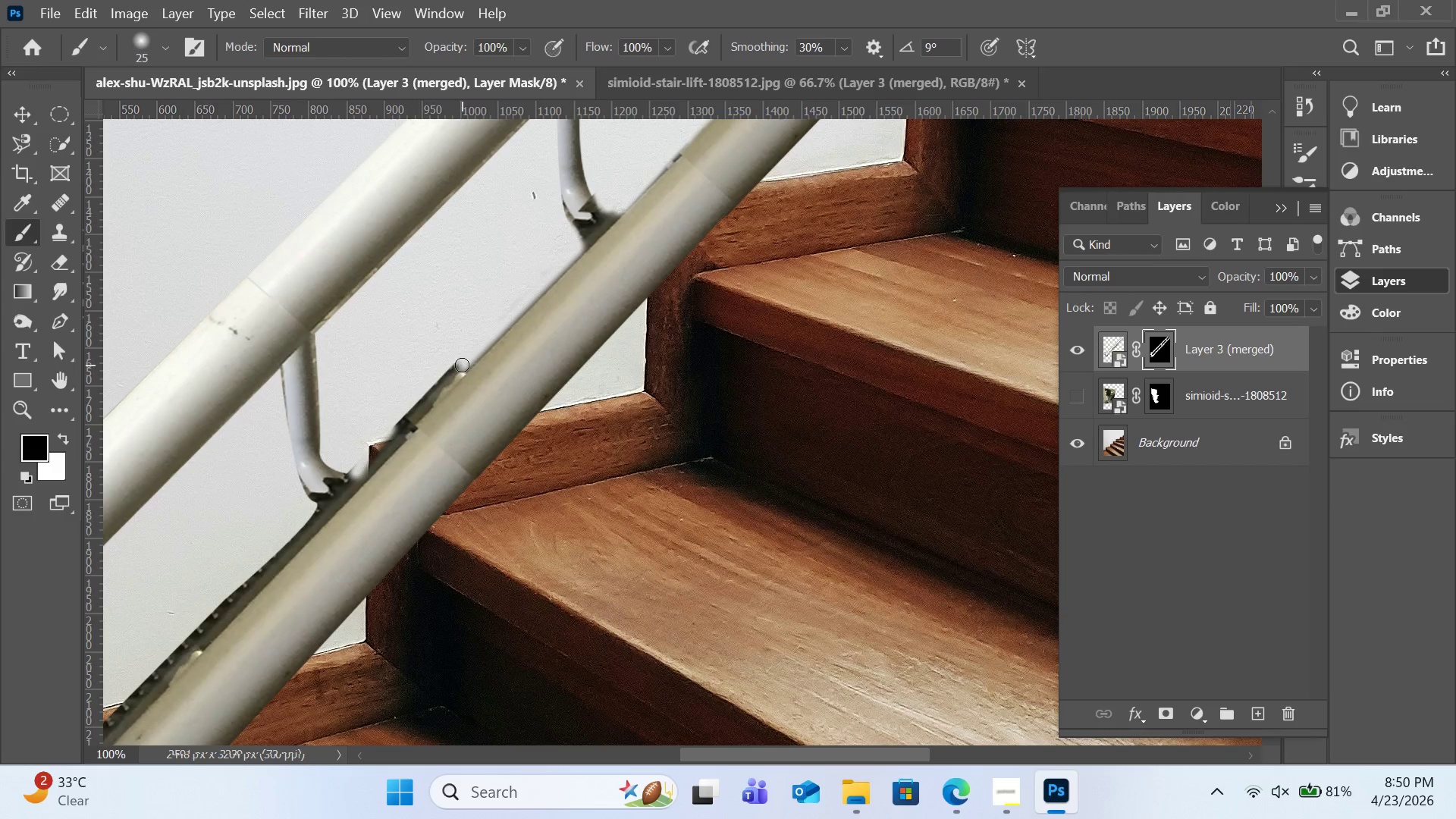 
left_click([463, 365])
 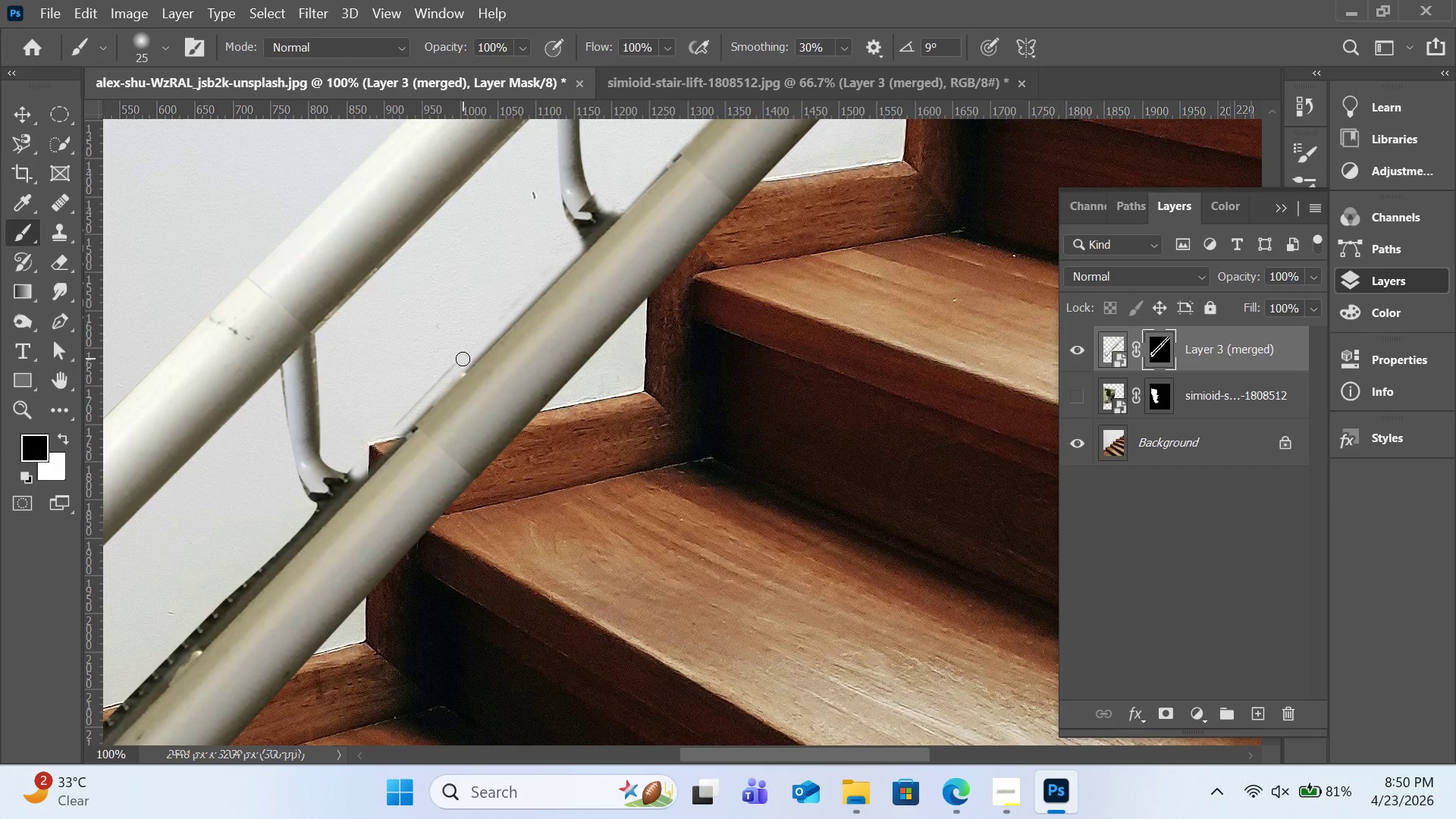 
left_click_drag(start_coordinate=[463, 359], to_coordinate=[408, 420])
 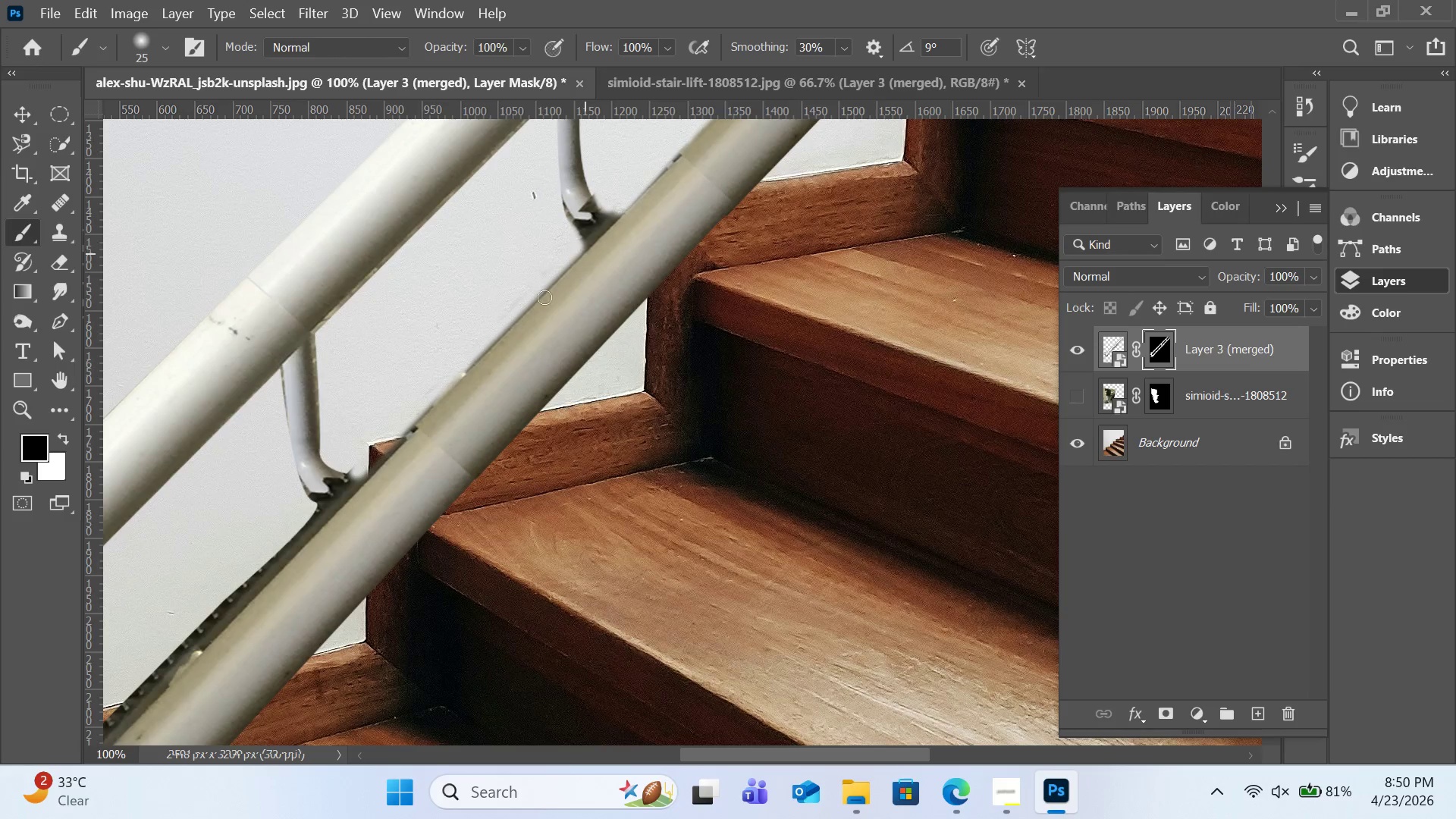 
scroll: coordinate [522, 312], scroll_direction: down, amount: 3.0
 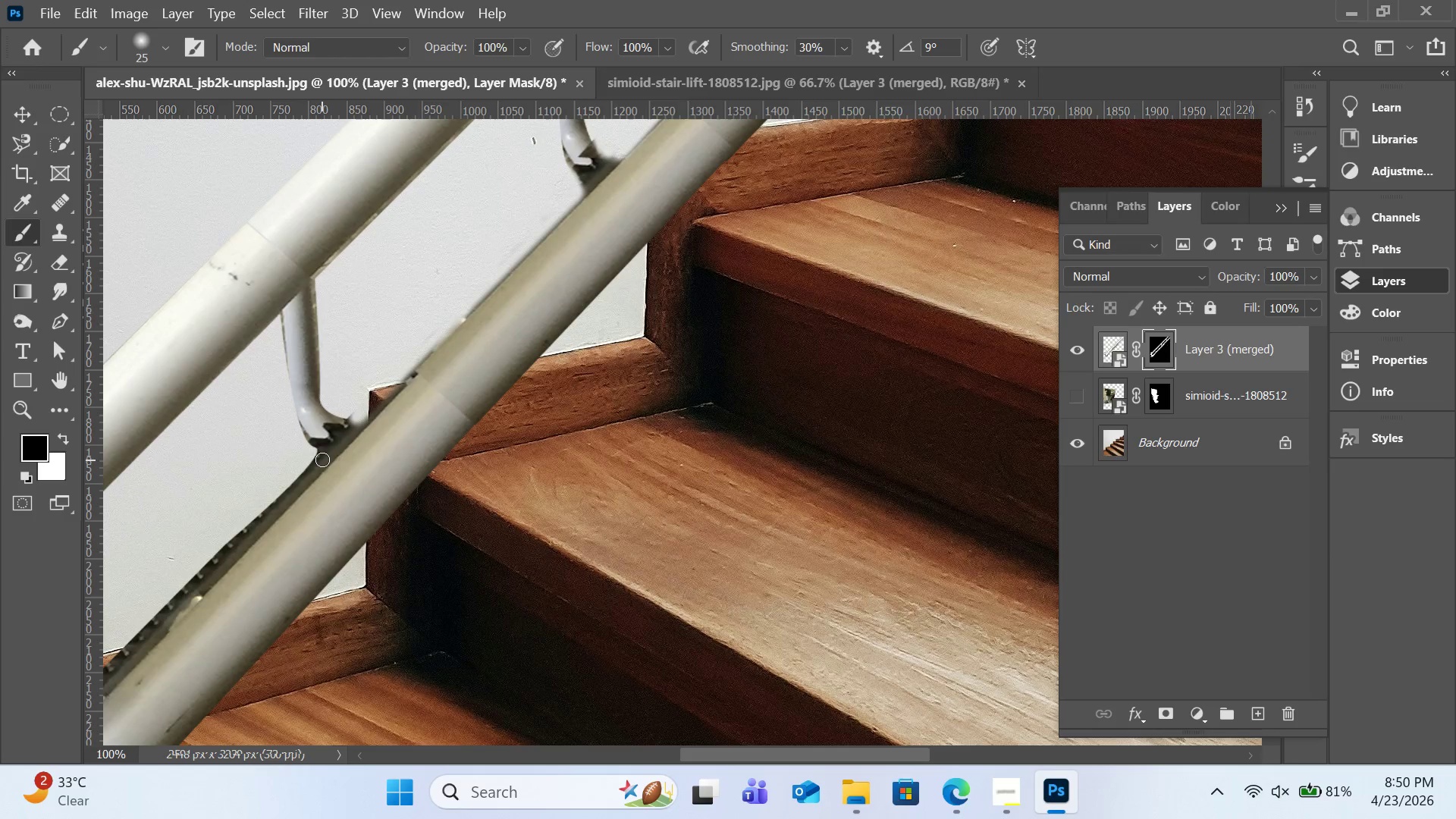 
left_click([322, 460])
 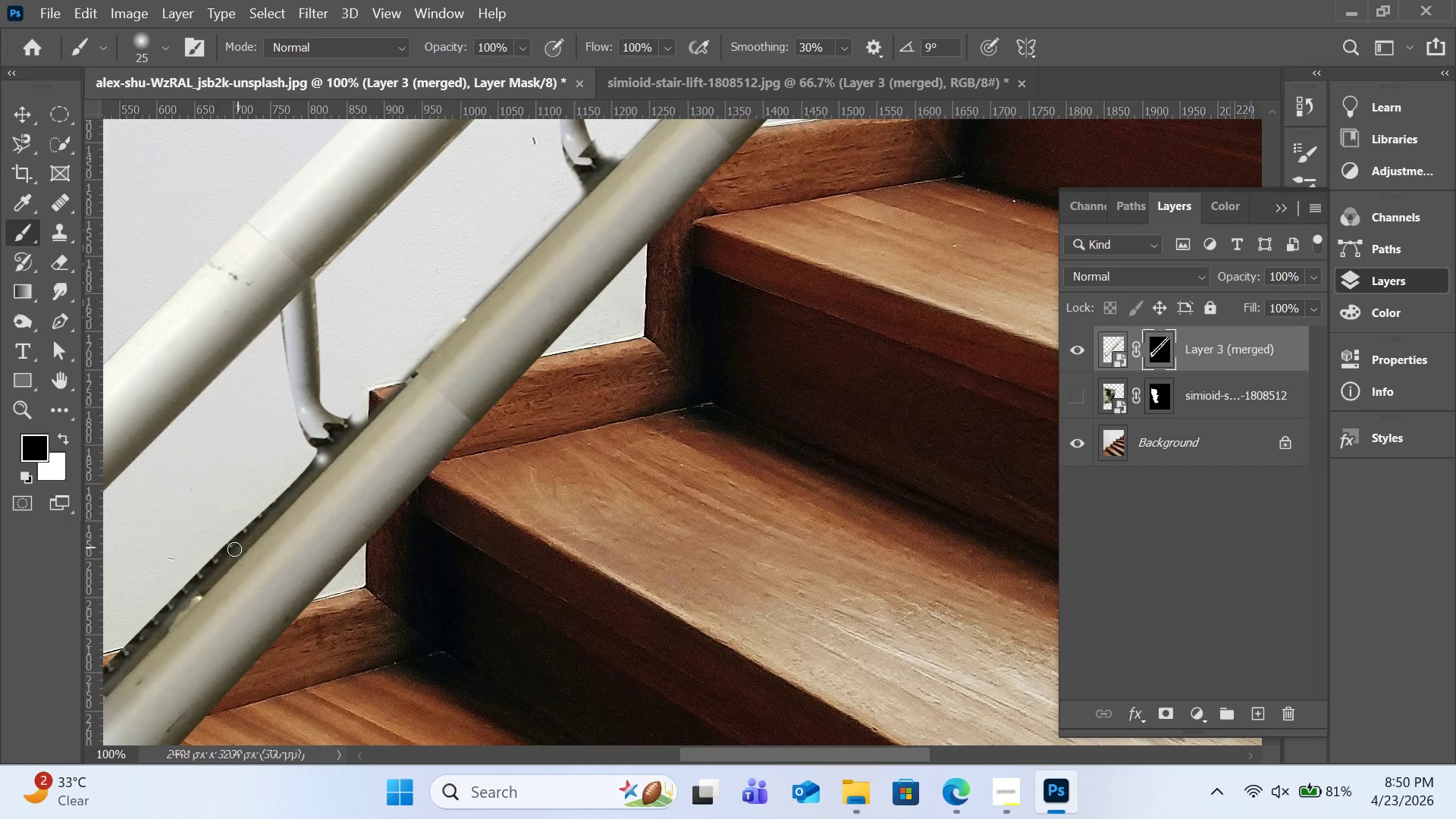 
hold_key(key=ShiftLeft, duration=2.73)
left_click([218, 558])
 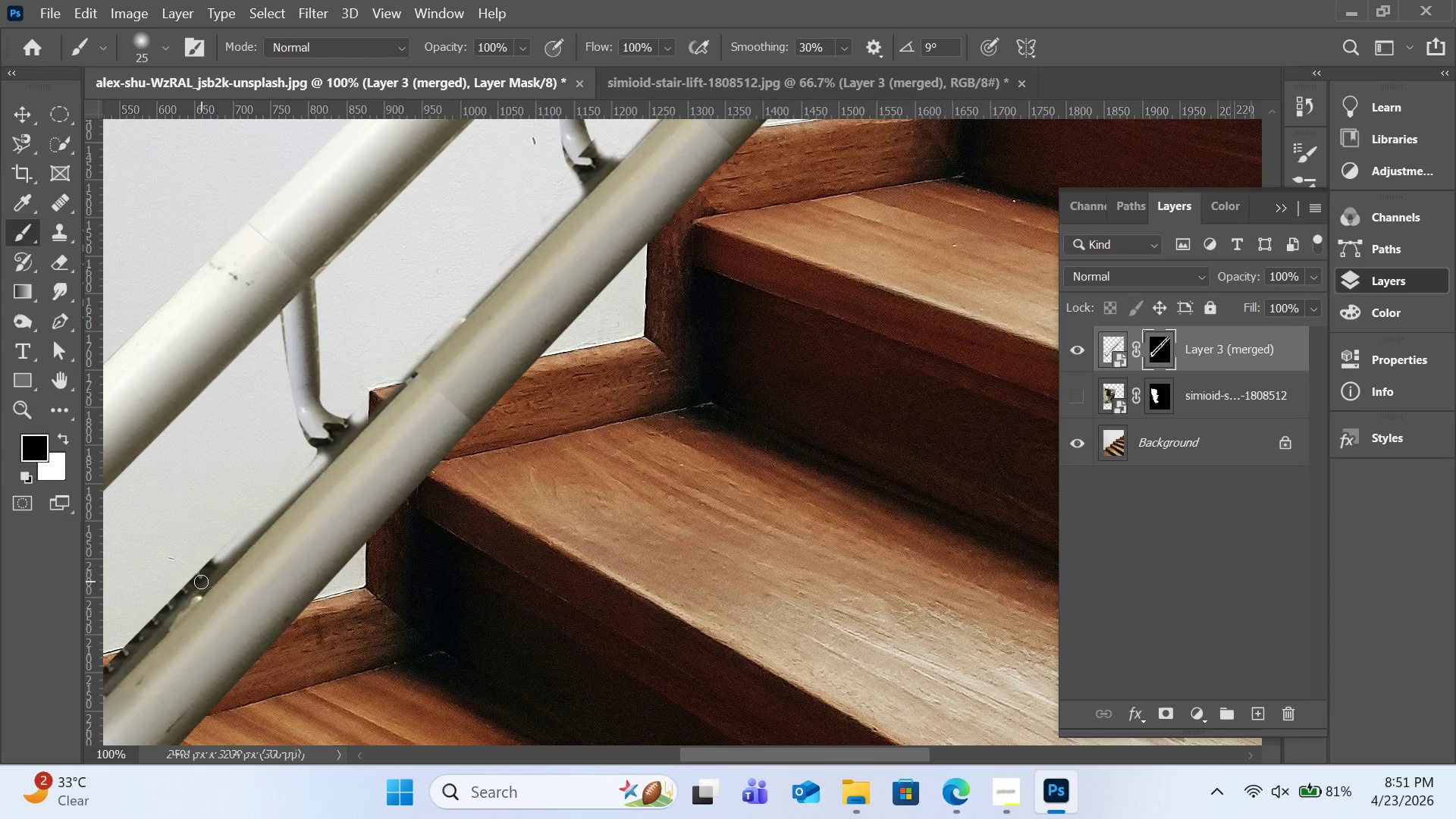 
left_click([201, 582])
 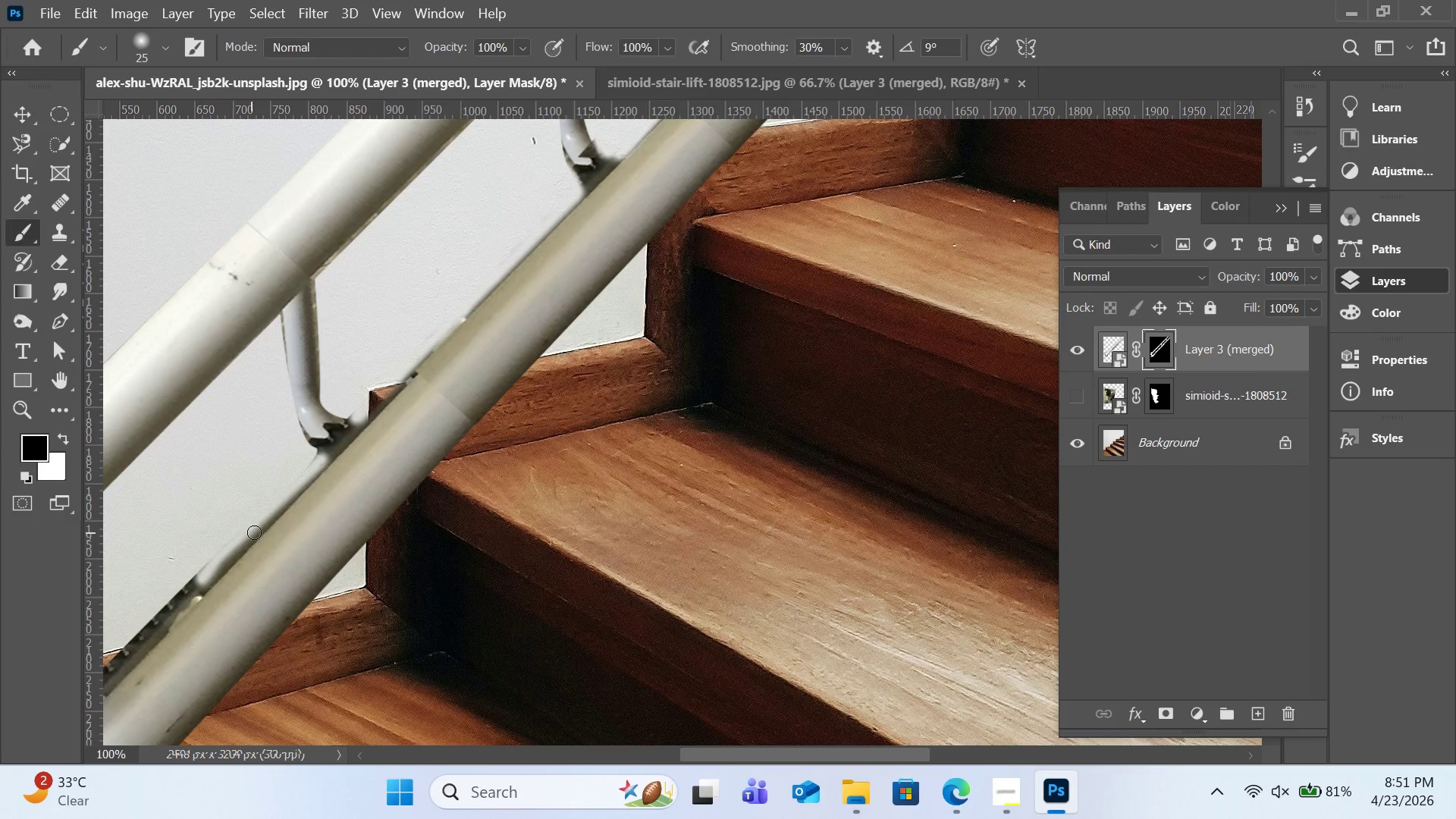 
left_click([257, 530])
 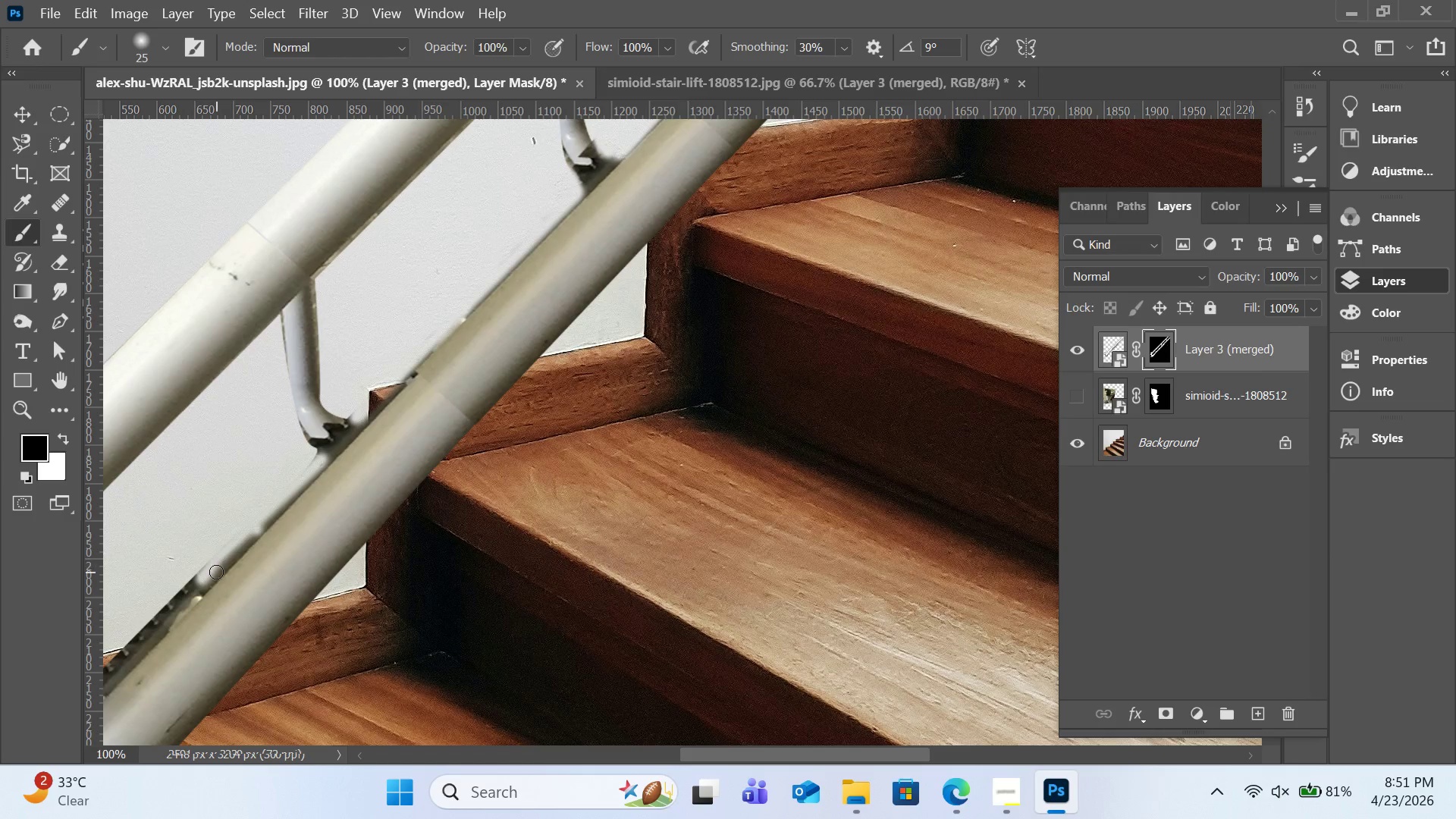 
hold_key(key=ShiftLeft, duration=3.03)
left_click_drag(start_coordinate=[241, 539], to_coordinate=[182, 600])
 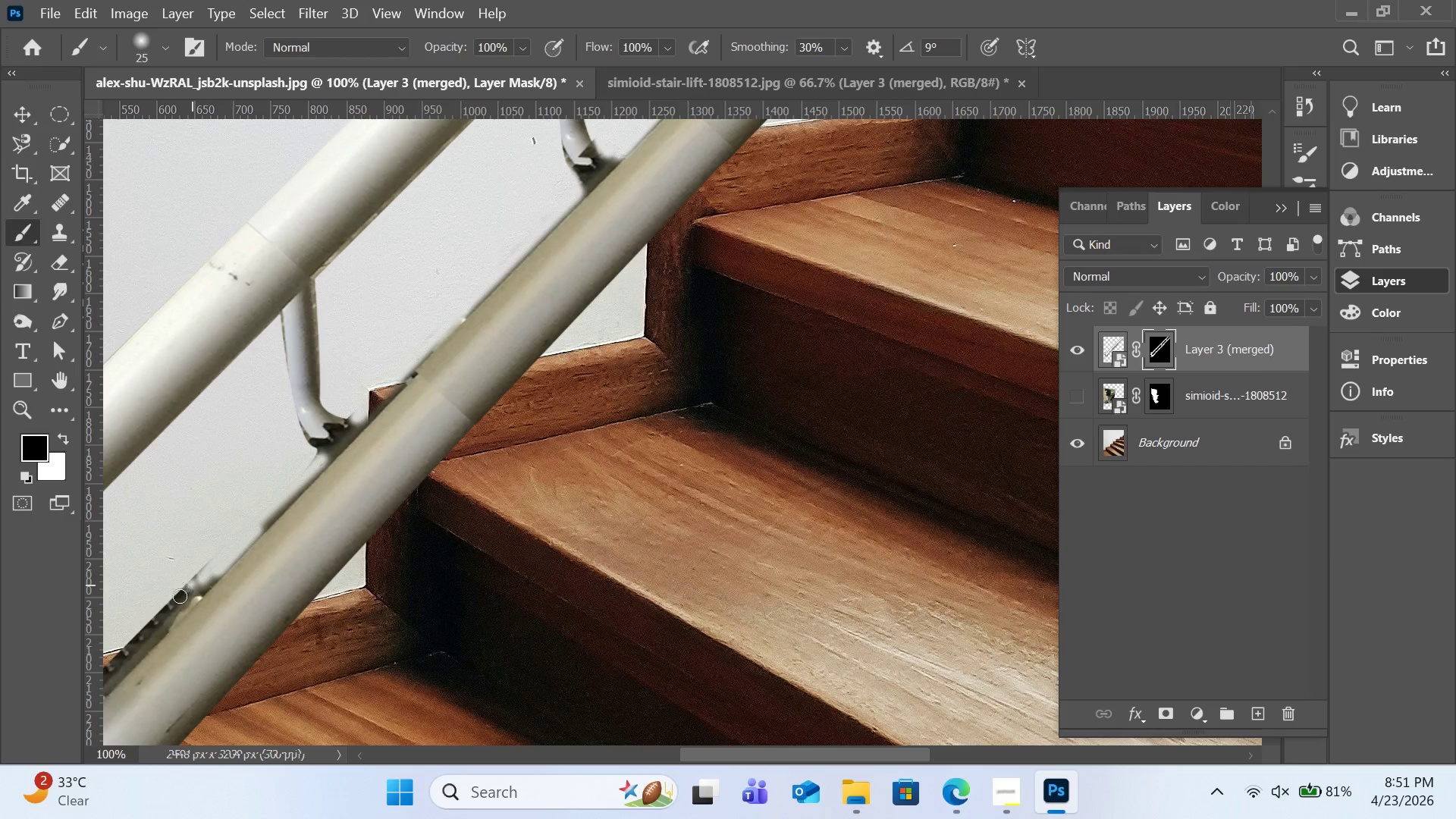 
left_click_drag(start_coordinate=[192, 585], to_coordinate=[210, 570])
 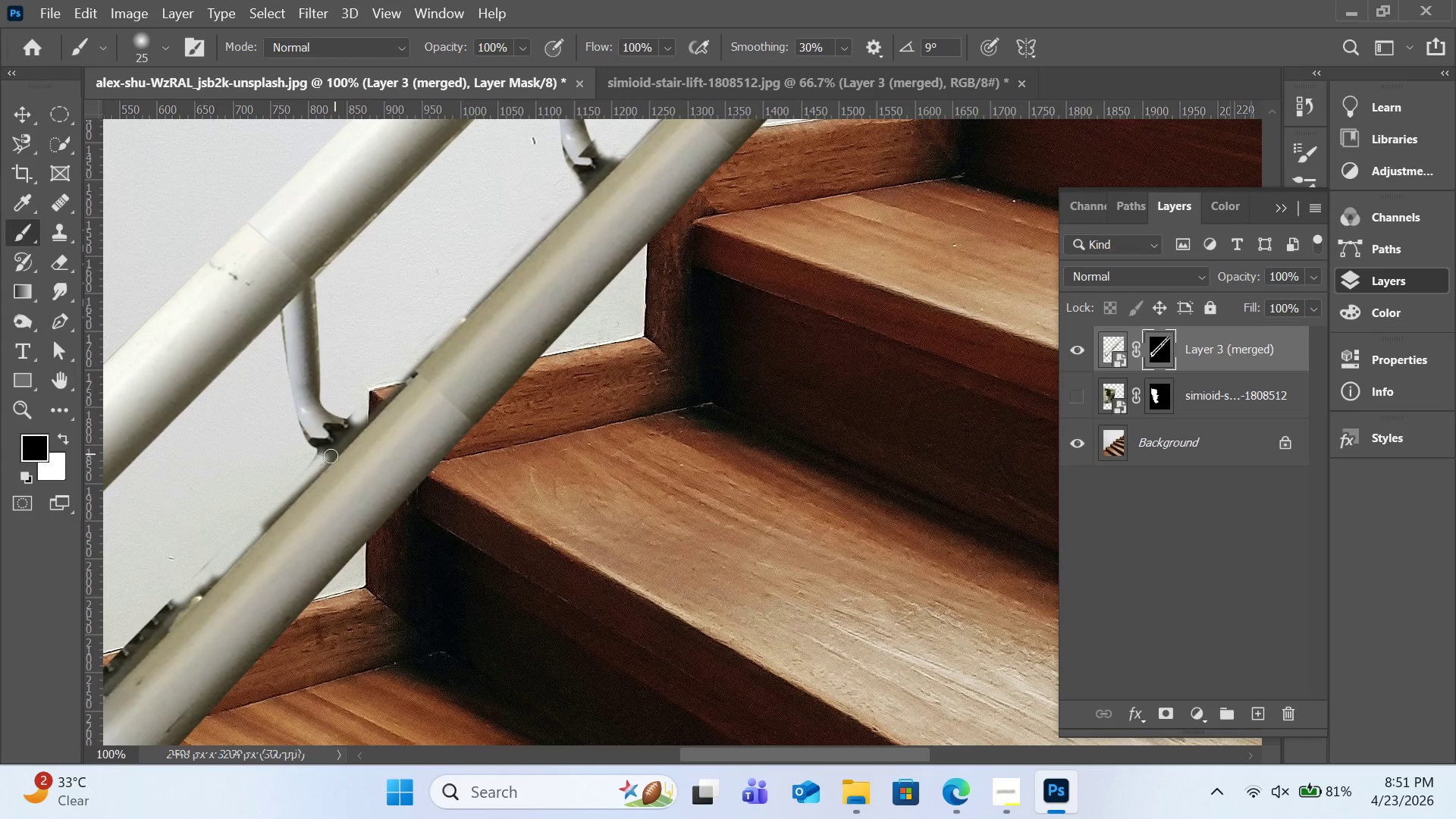 
left_click_drag(start_coordinate=[309, 458], to_coordinate=[246, 532])
 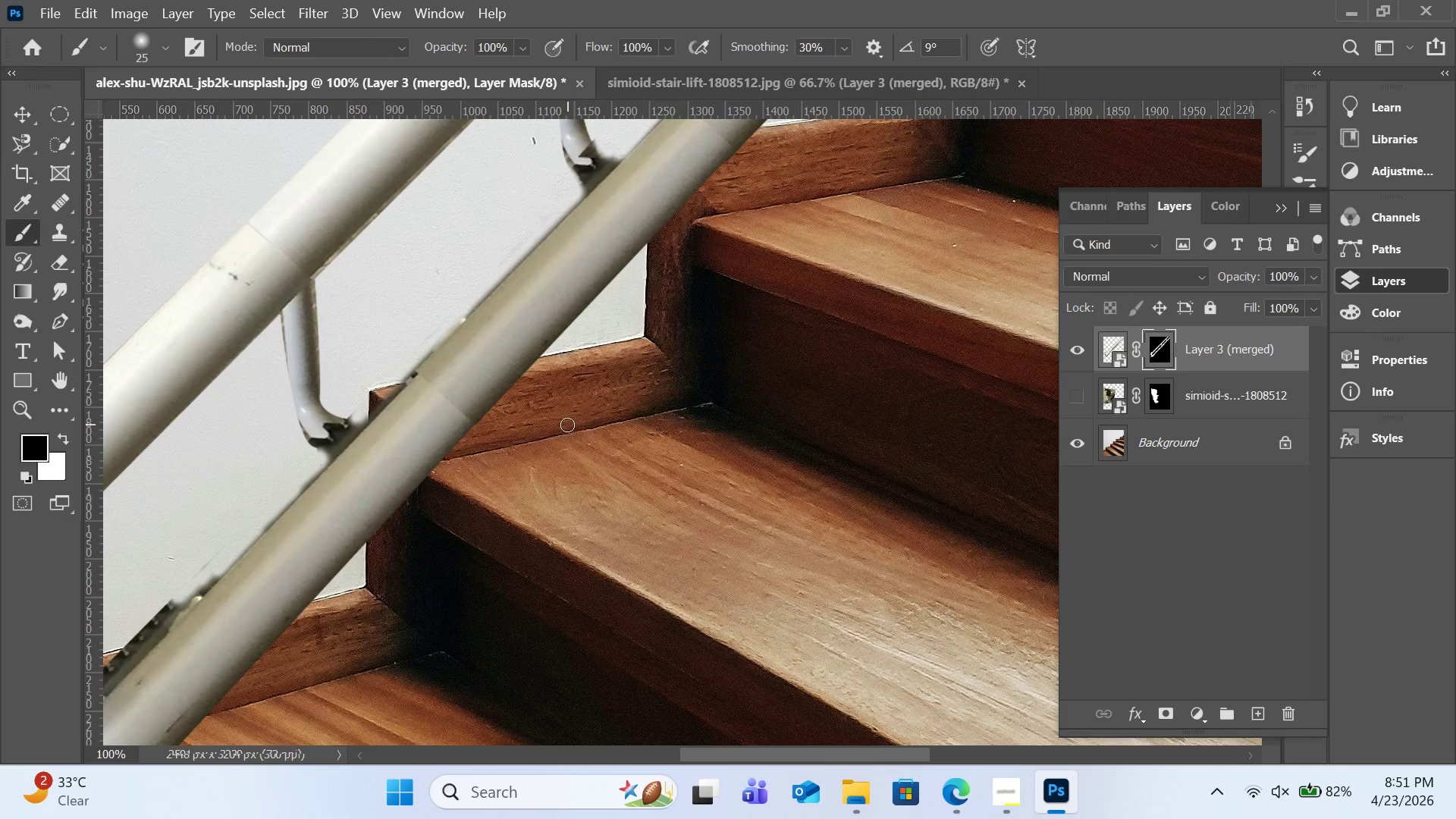 
scroll: coordinate [567, 422], scroll_direction: up, amount: 10.0
 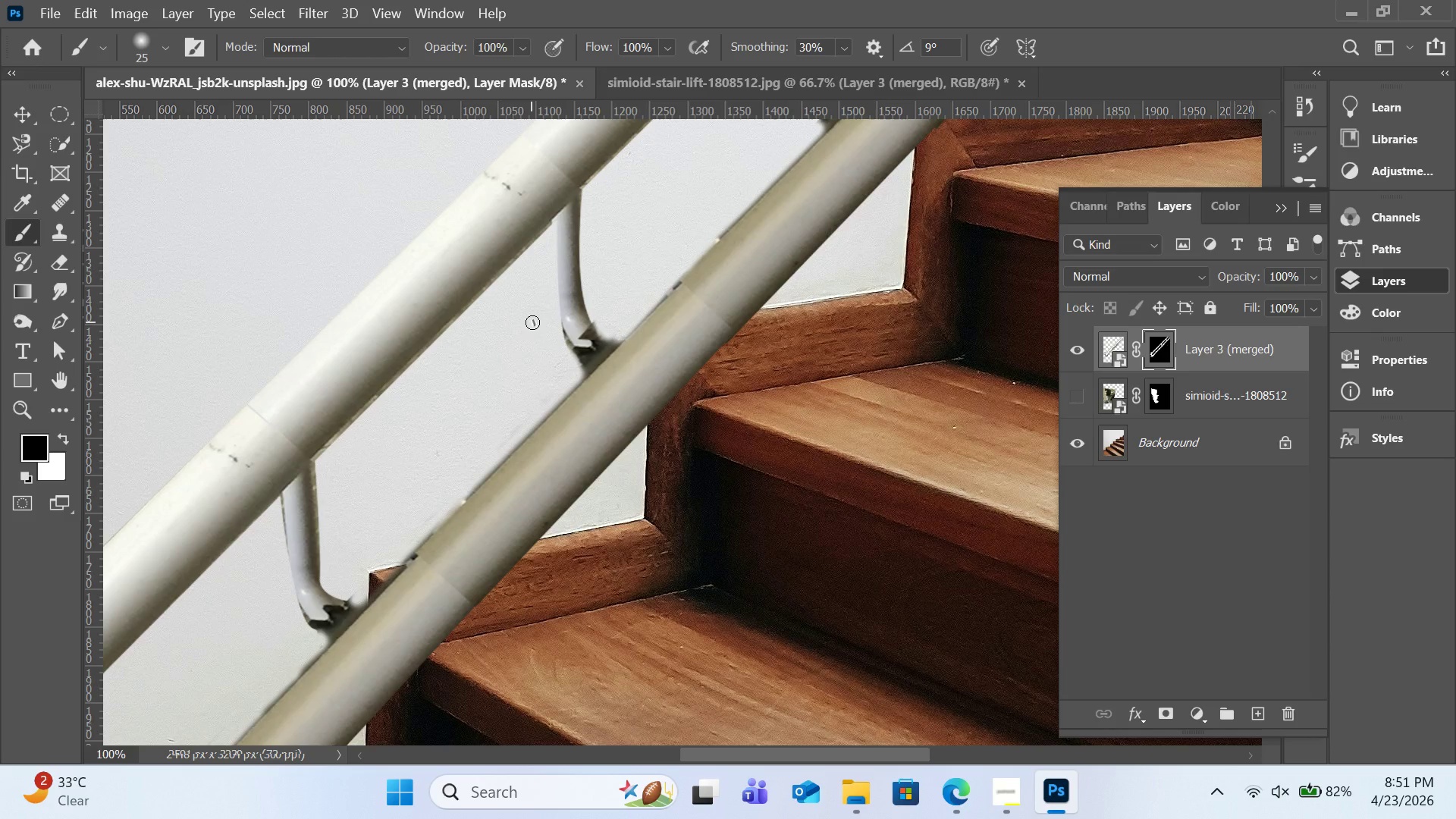 
left_click_drag(start_coordinate=[531, 320], to_coordinate=[532, 325])
 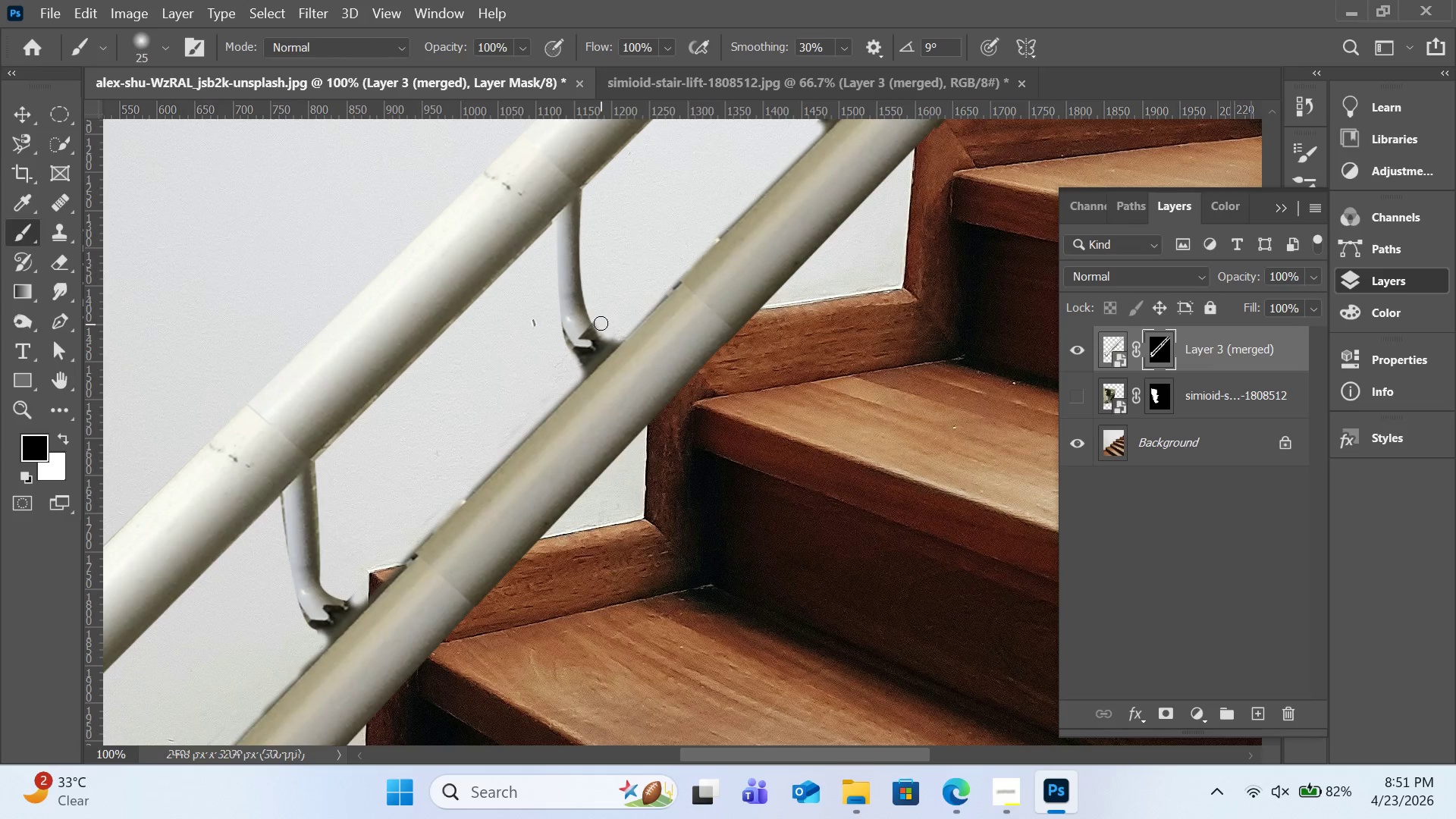 
left_click_drag(start_coordinate=[601, 321], to_coordinate=[604, 333])
 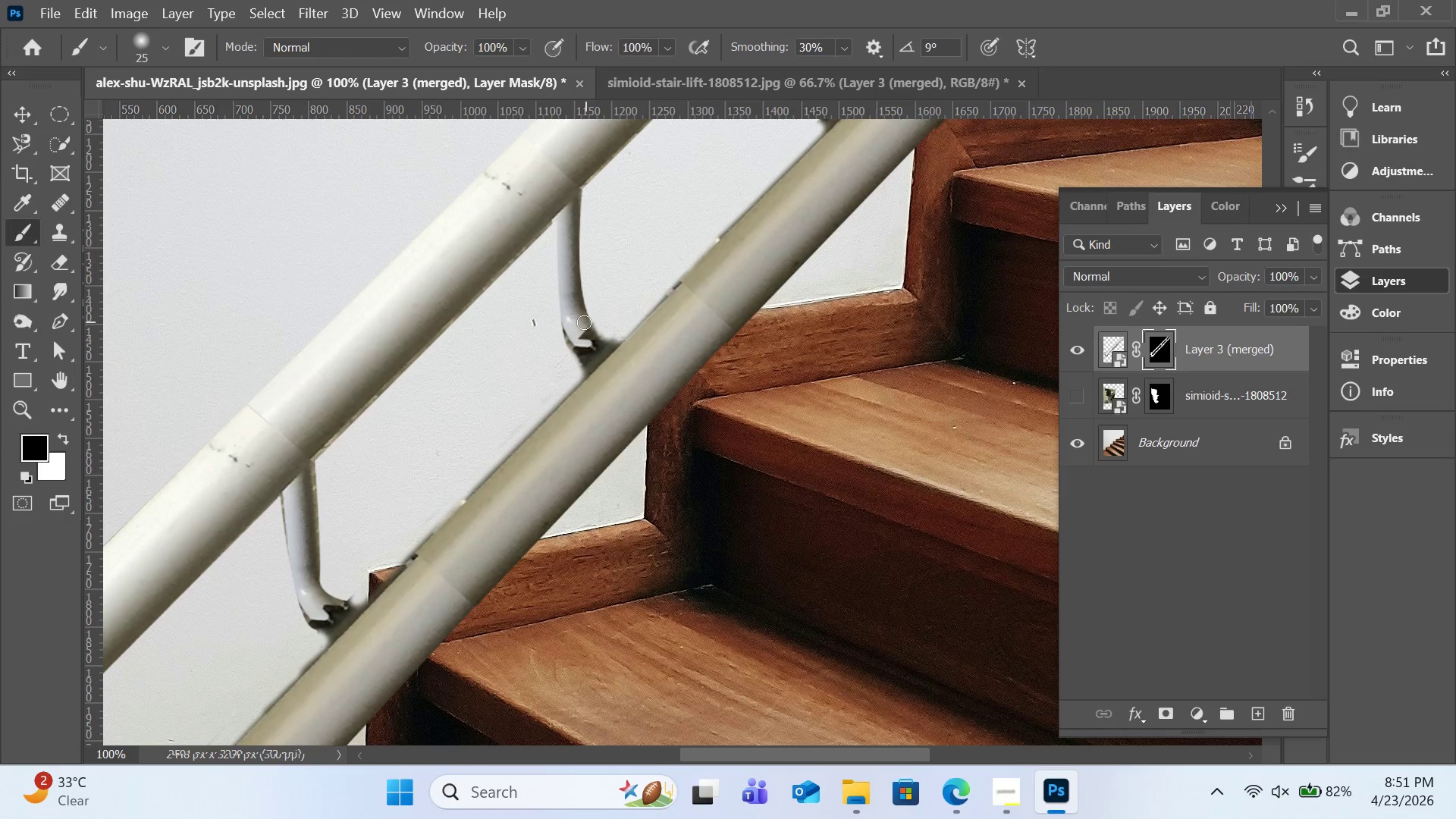 
hold_key(key=AltLeft, duration=0.62)
 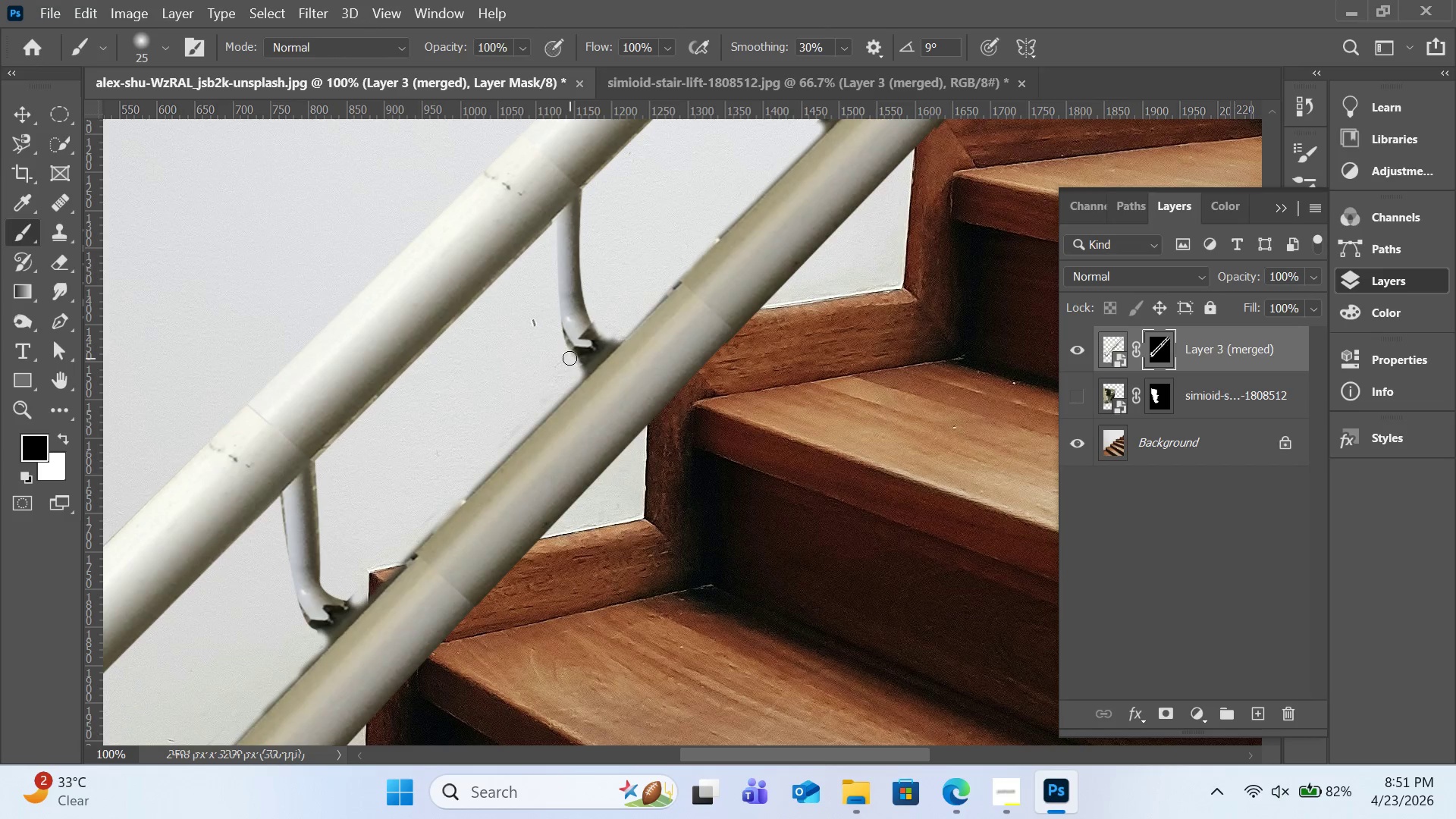 
left_click_drag(start_coordinate=[570, 358], to_coordinate=[578, 369])
 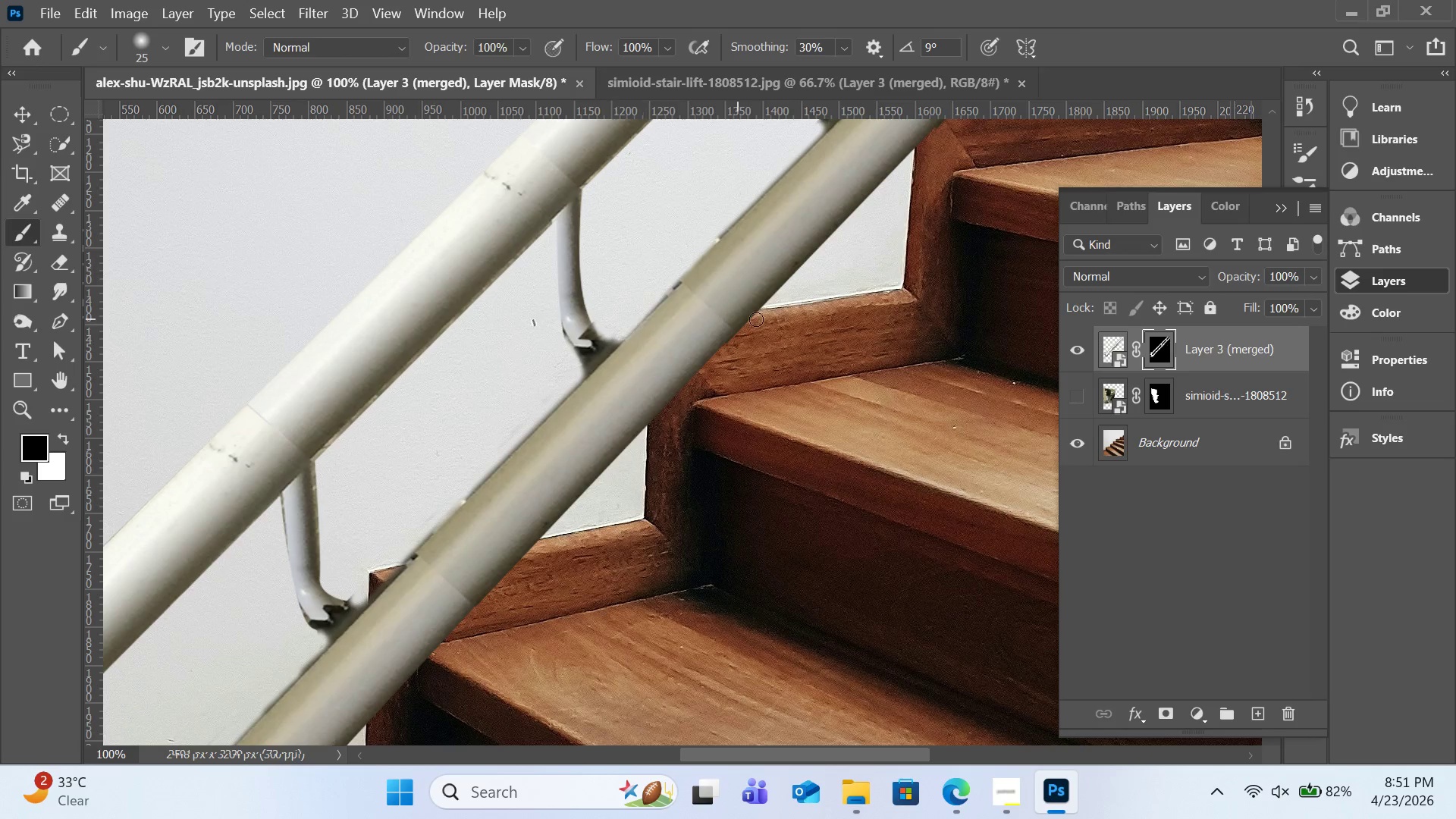 
scroll: coordinate [756, 319], scroll_direction: up, amount: 12.0
 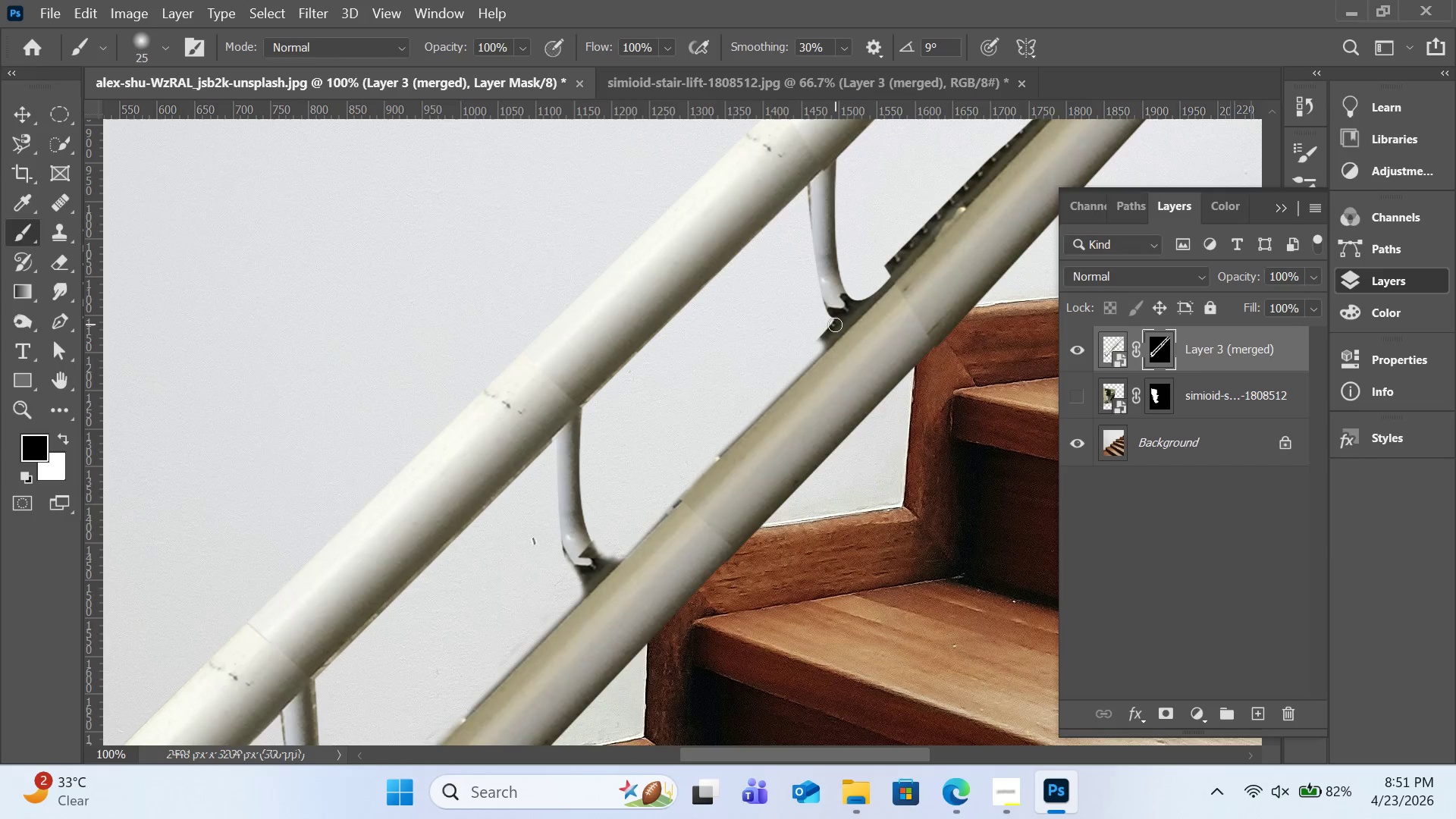 
left_click_drag(start_coordinate=[835, 325], to_coordinate=[835, 330])
 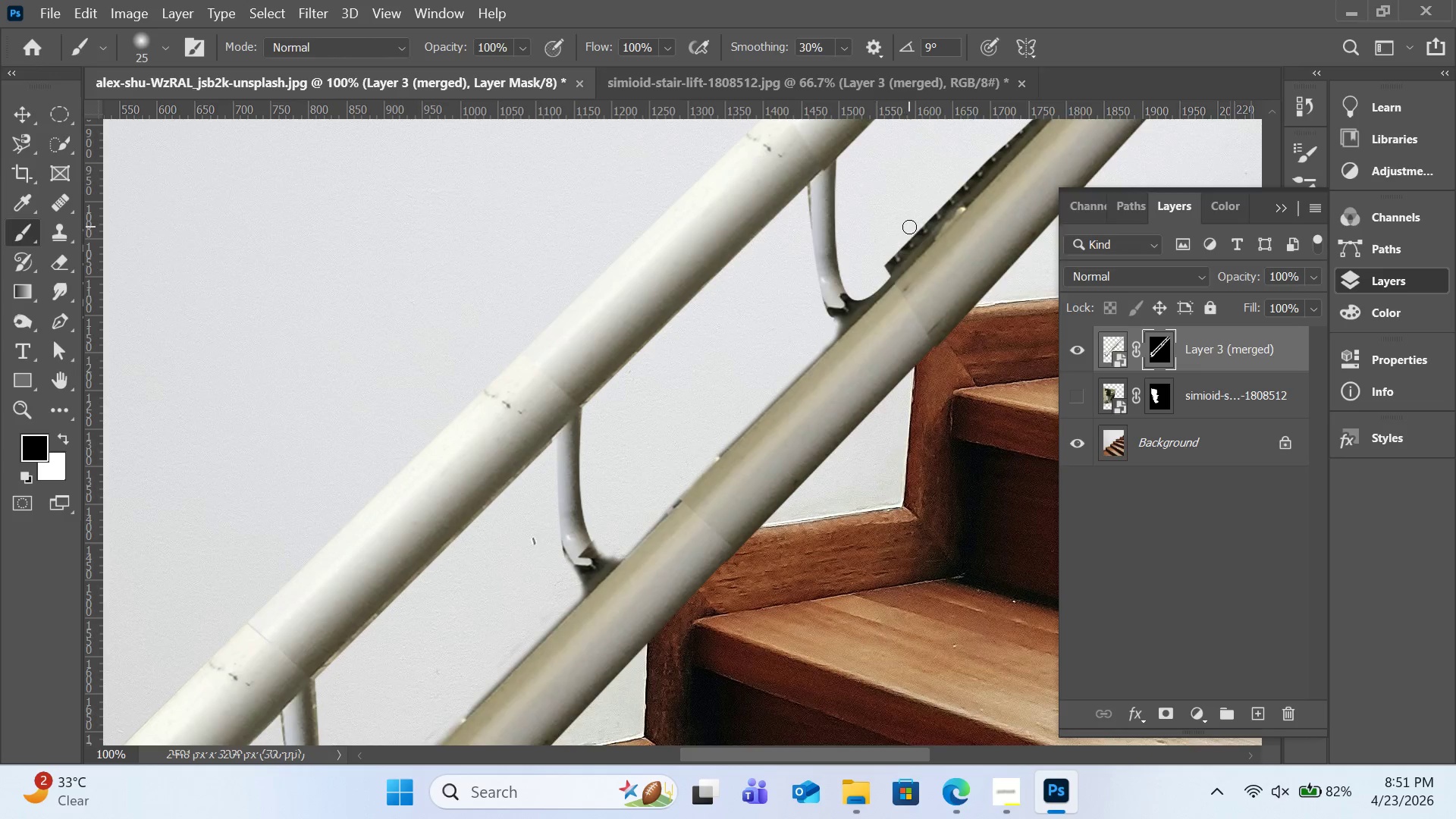 
scroll: coordinate [912, 228], scroll_direction: up, amount: 7.0
 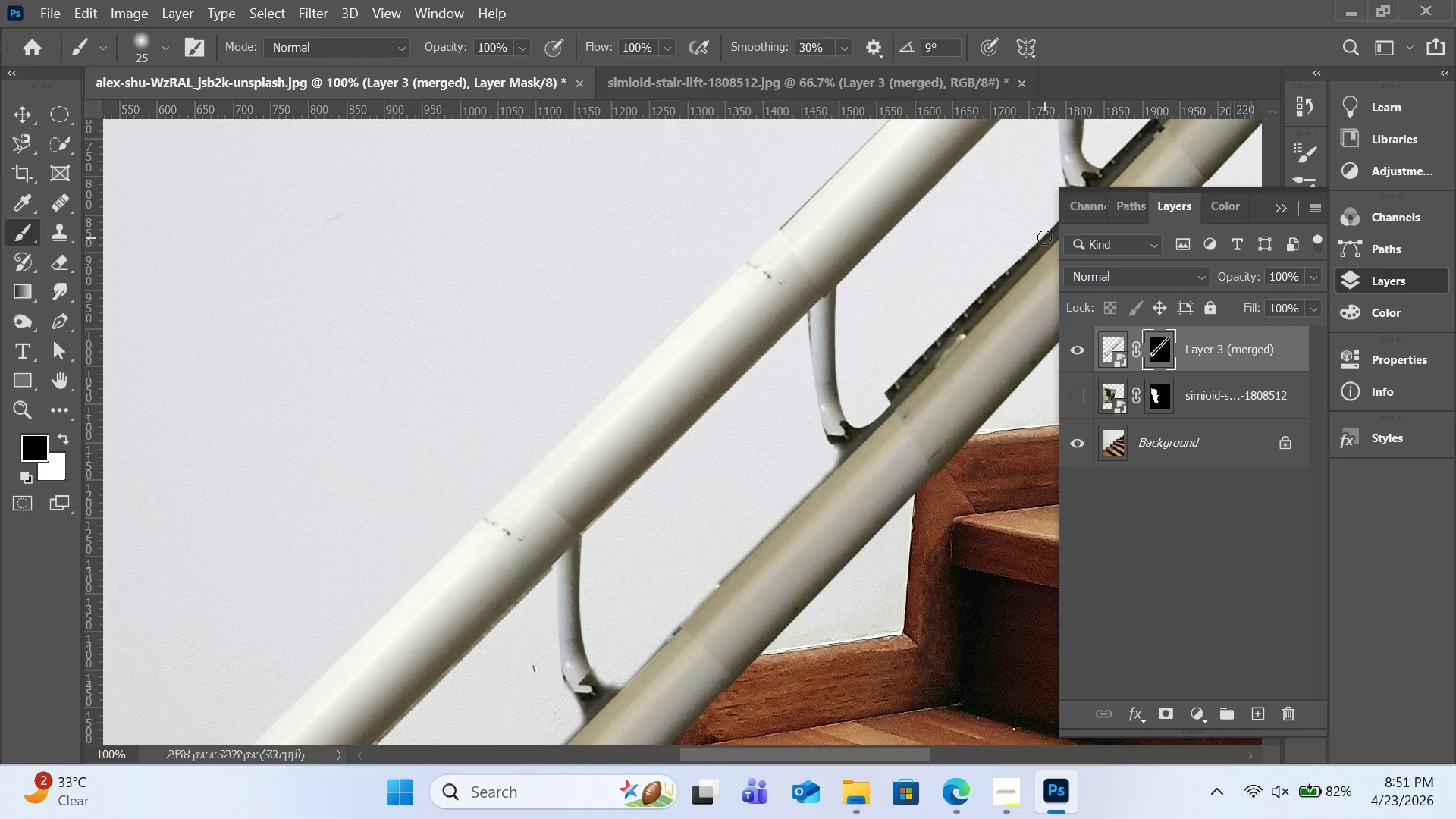 
left_click([1044, 237])
 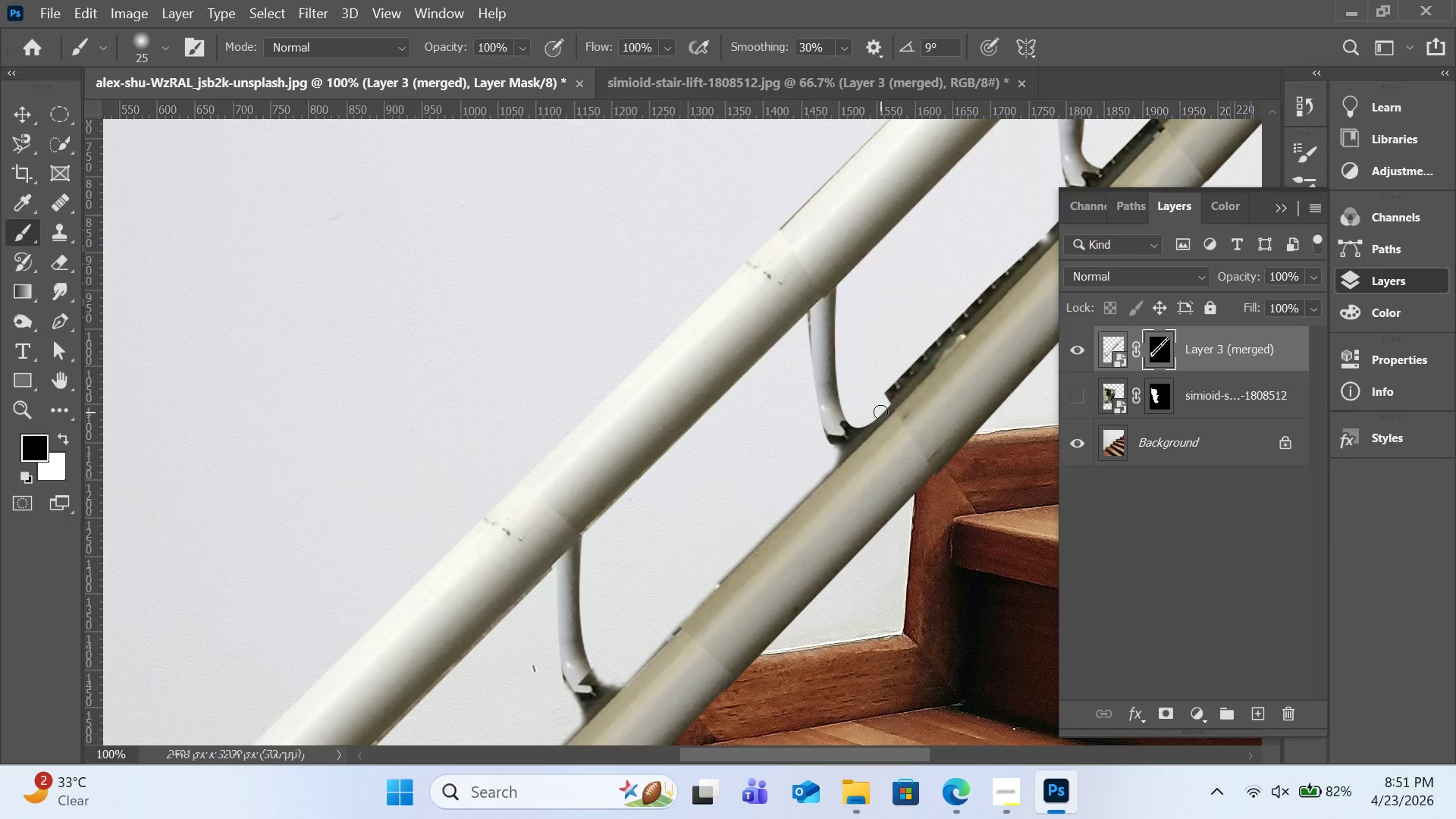 
hold_key(key=ShiftLeft, duration=1.7)
left_click([880, 412])
 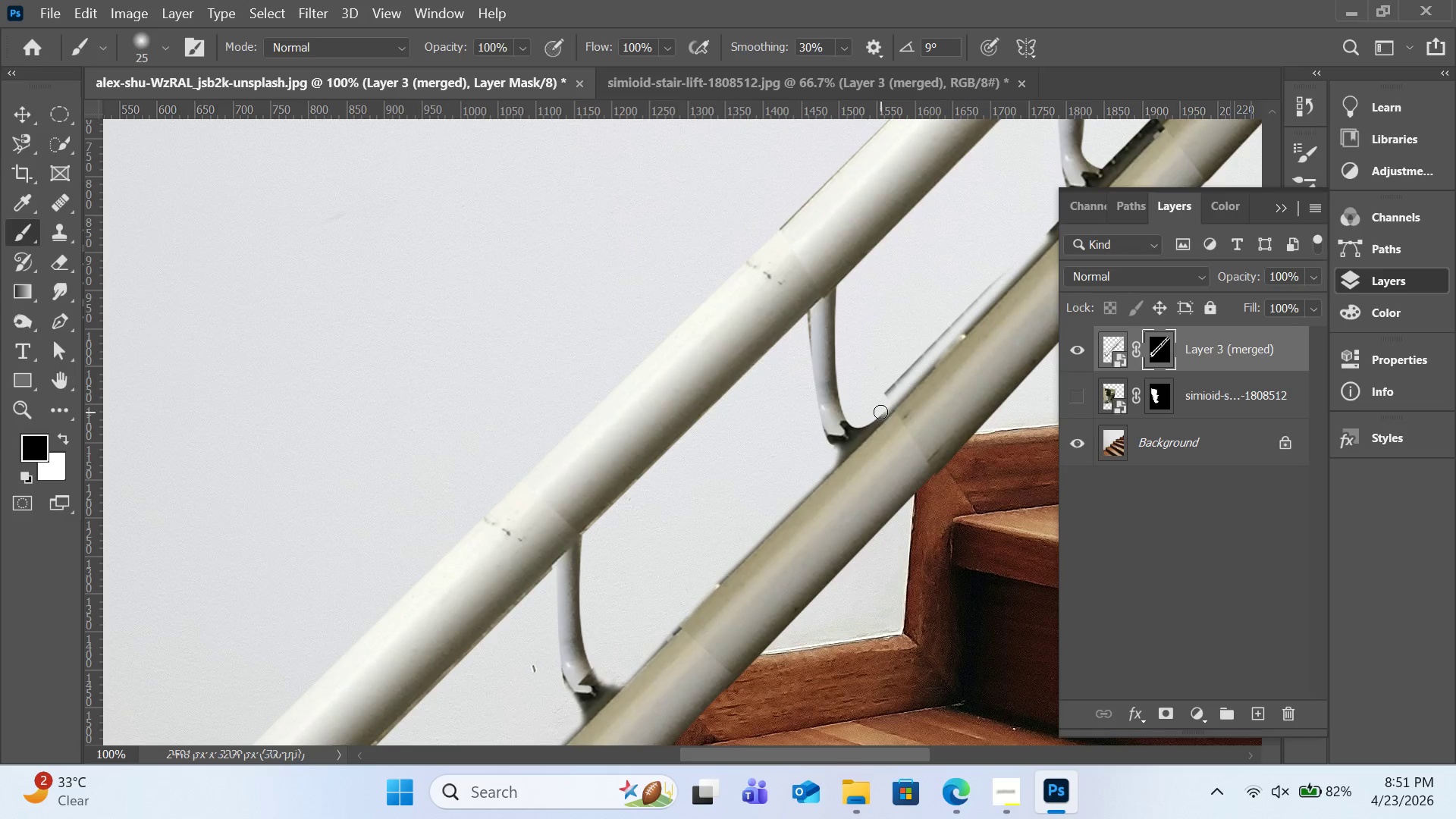 
left_click([880, 412])
 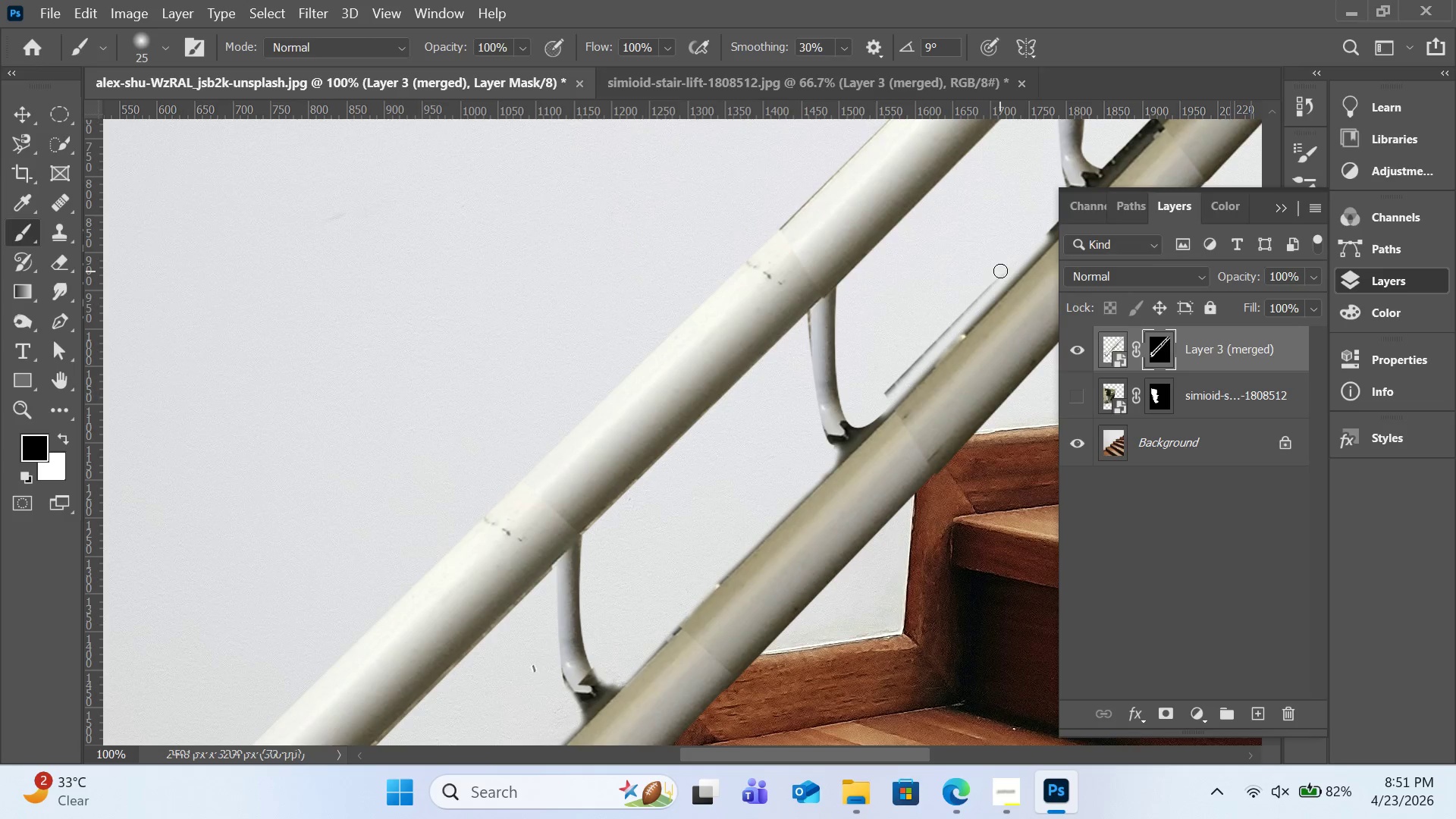 
hold_key(key=ShiftLeft, duration=0.36)
 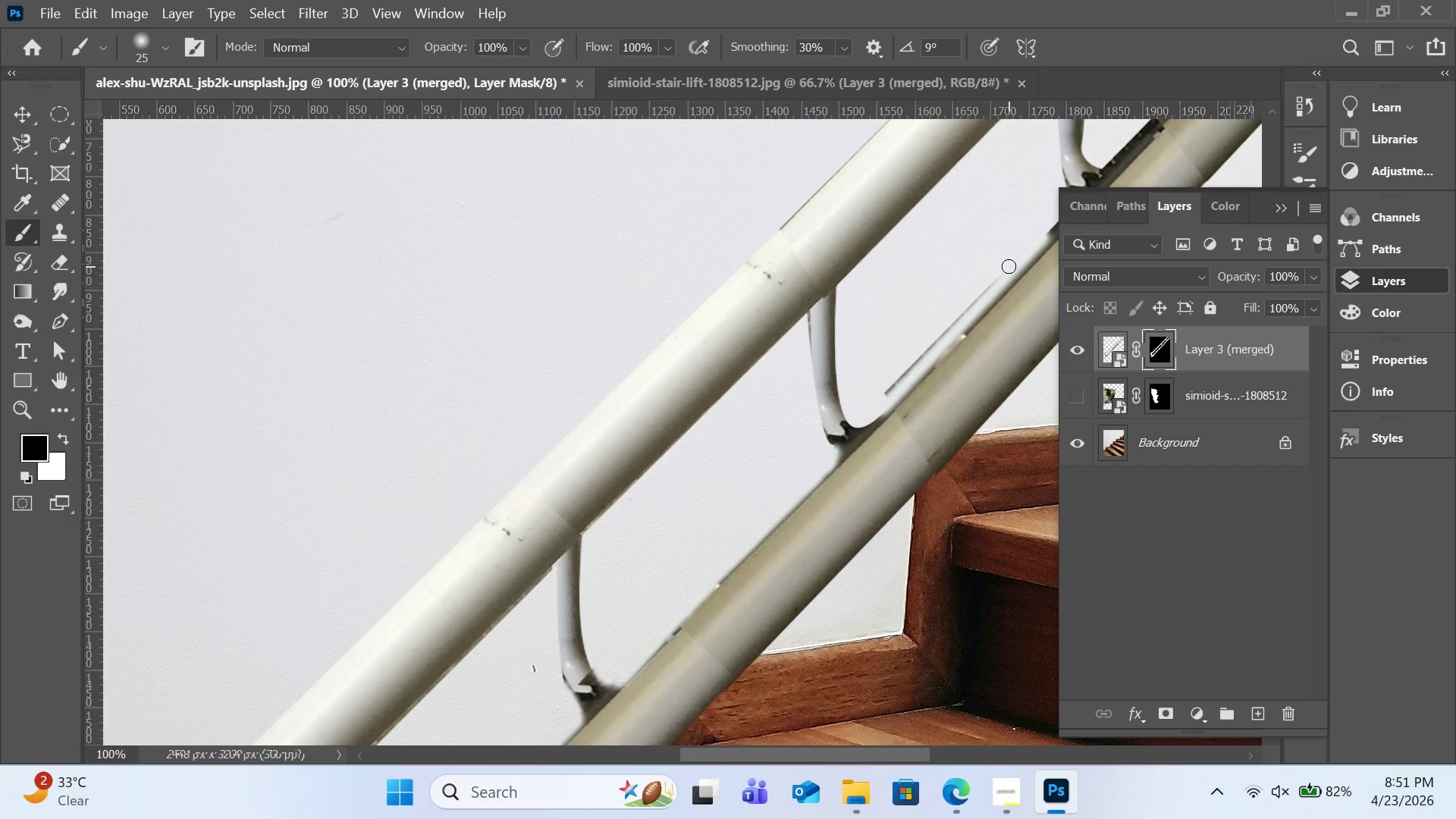 
left_click([1009, 266])
 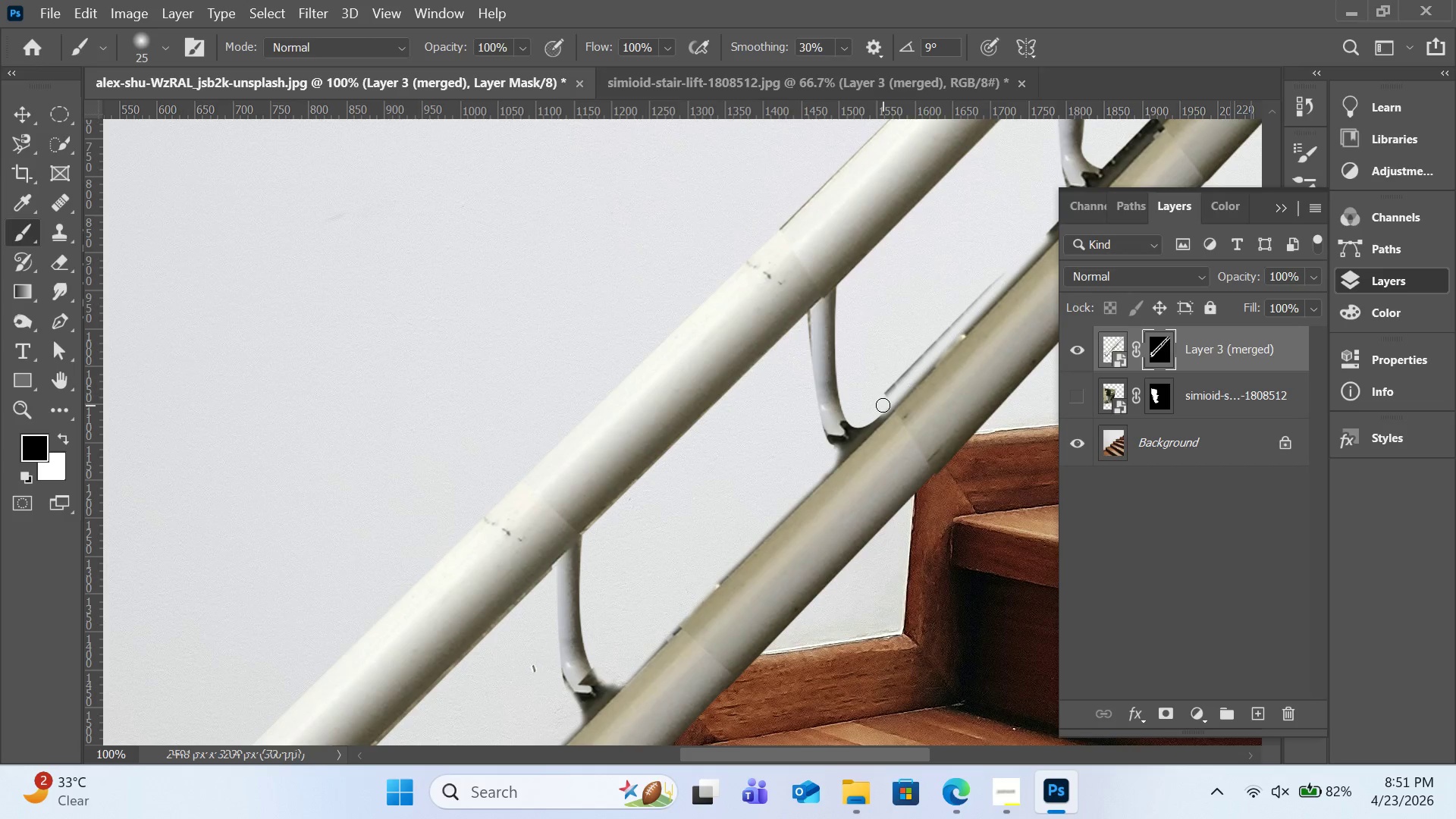 
hold_key(key=ShiftLeft, duration=1.11)
left_click([879, 405])
 